 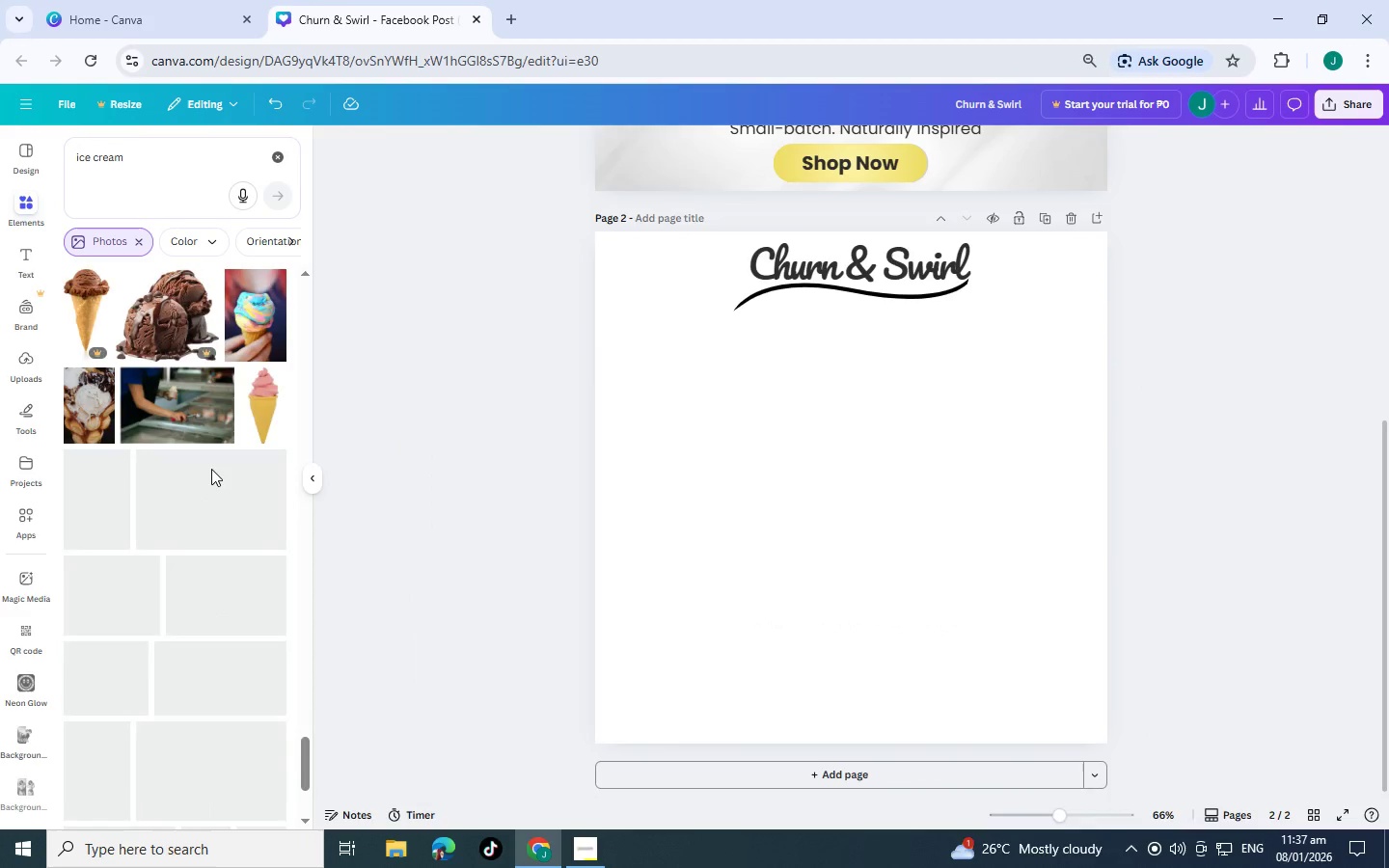 
scroll: coordinate [204, 449], scroll_direction: down, amount: 2.0
 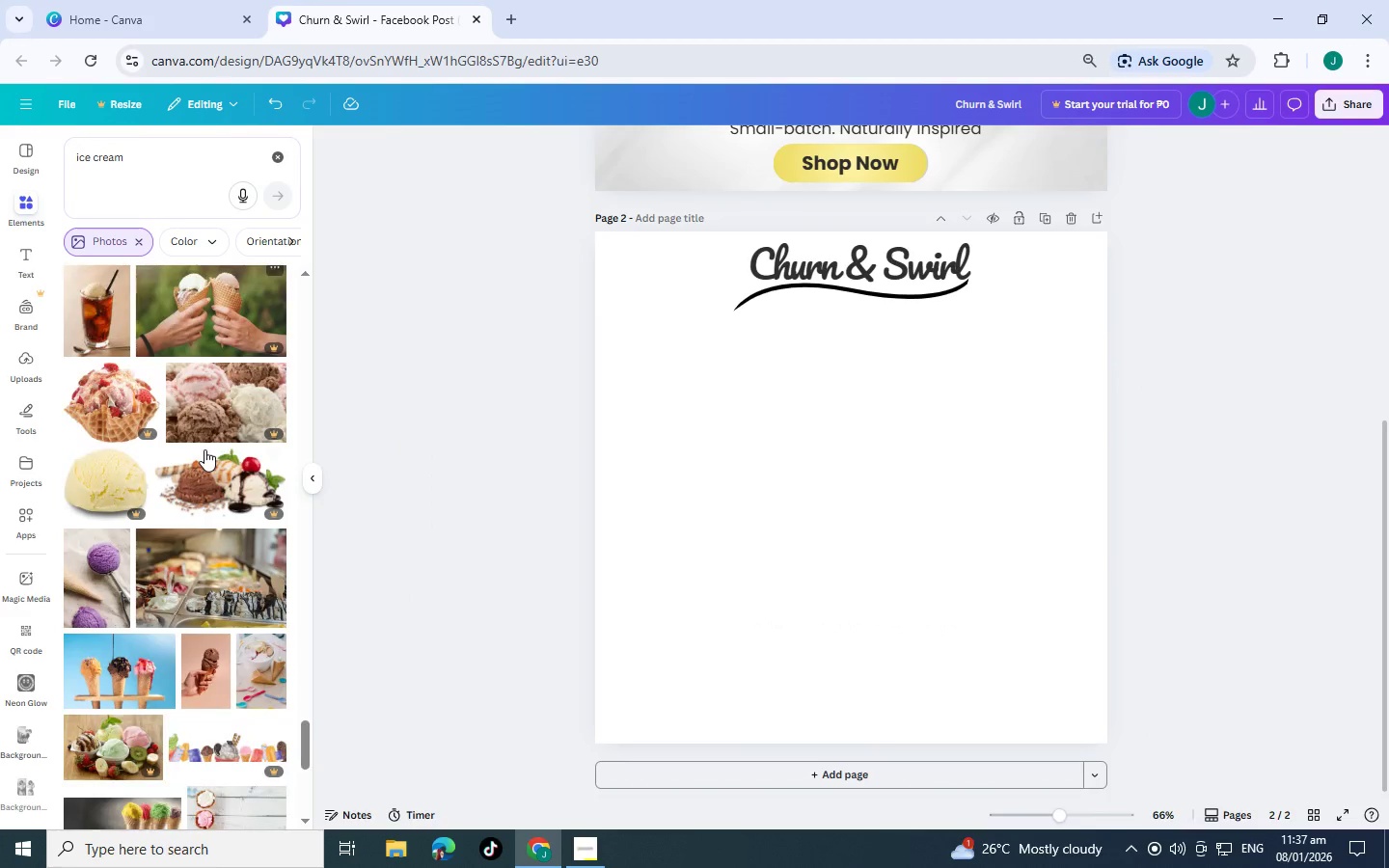 
scroll: coordinate [204, 449], scroll_direction: up, amount: 1.0
 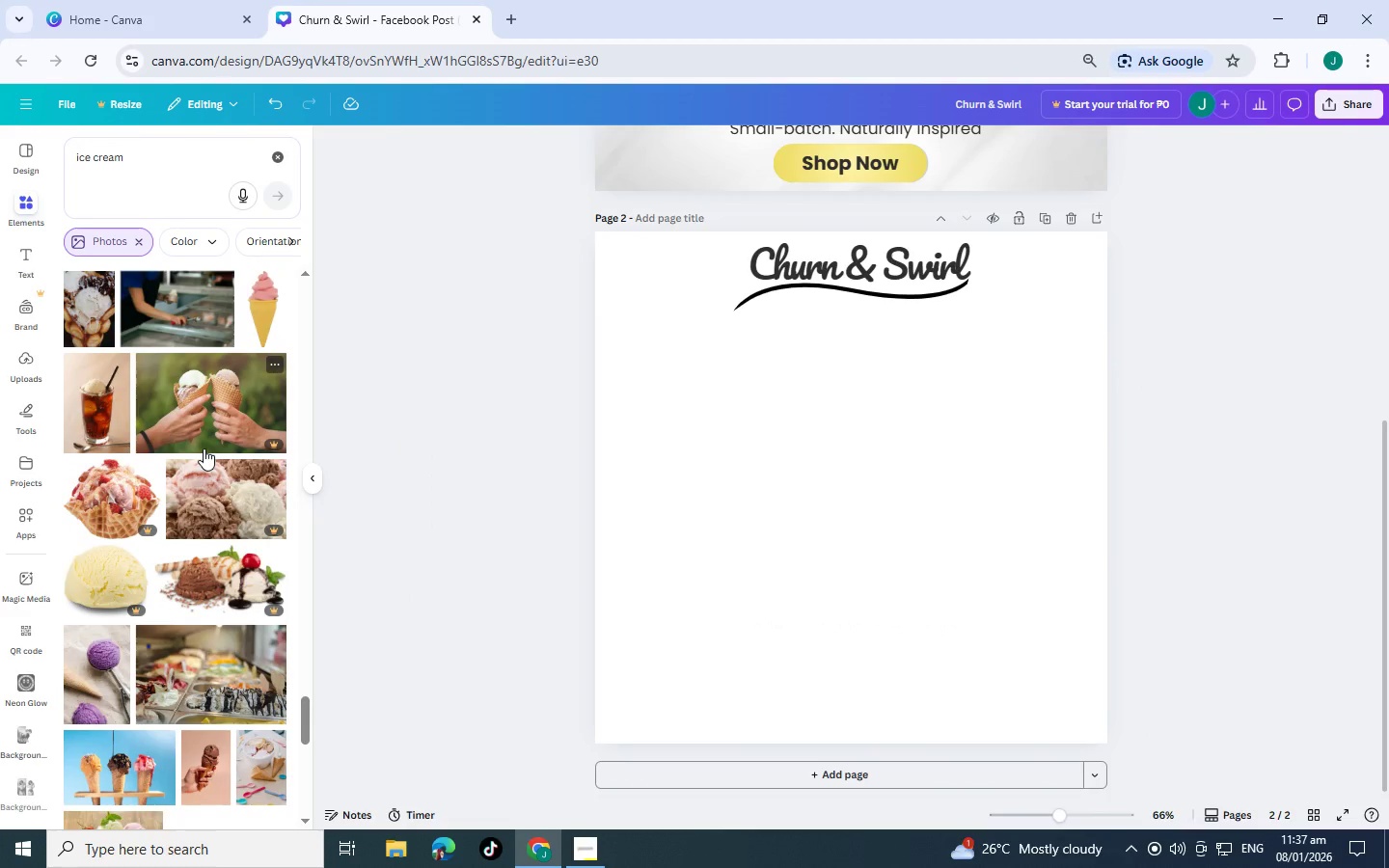 
scroll: coordinate [153, 531], scroll_direction: down, amount: 10.0
 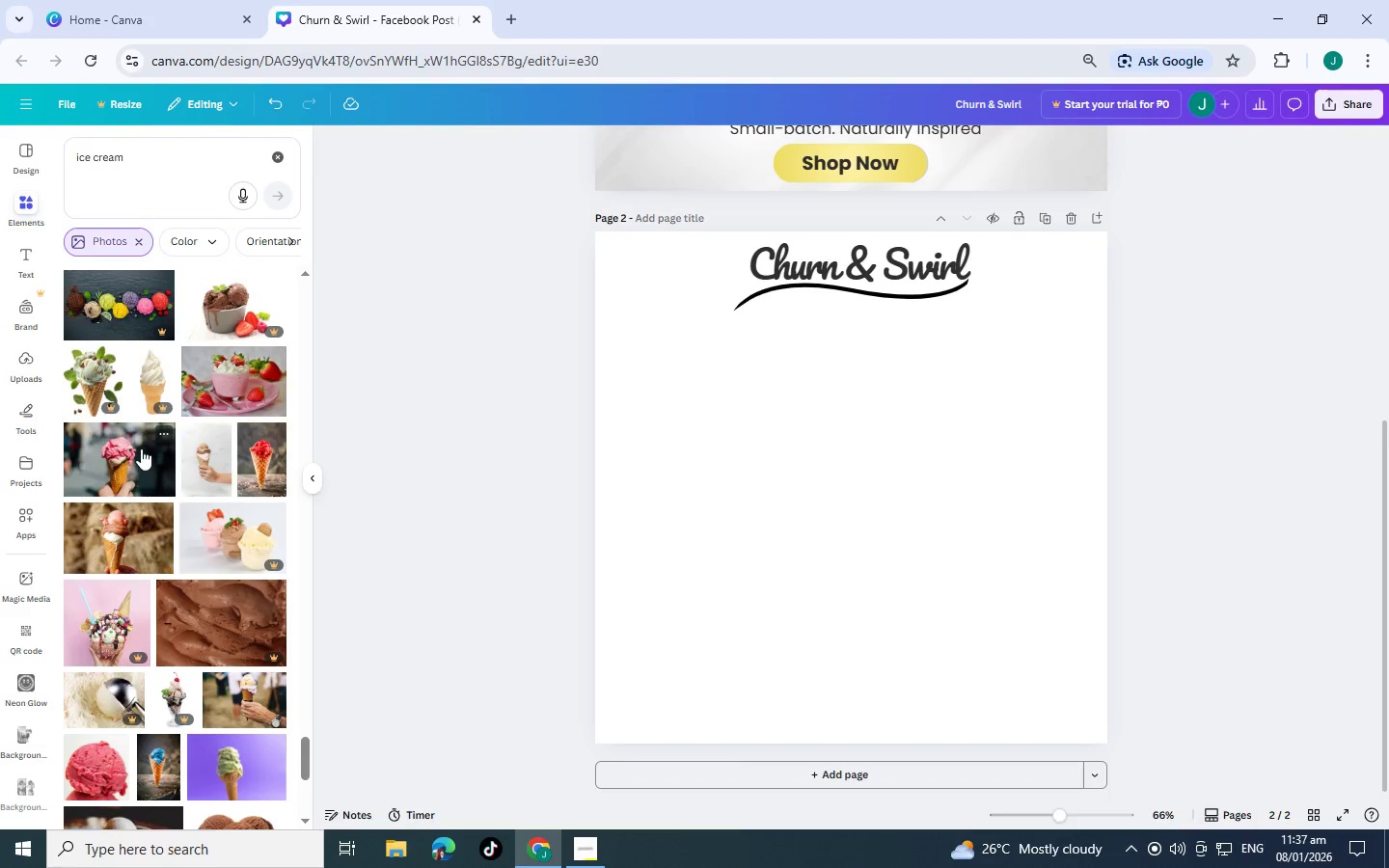 
left_click([142, 448])
 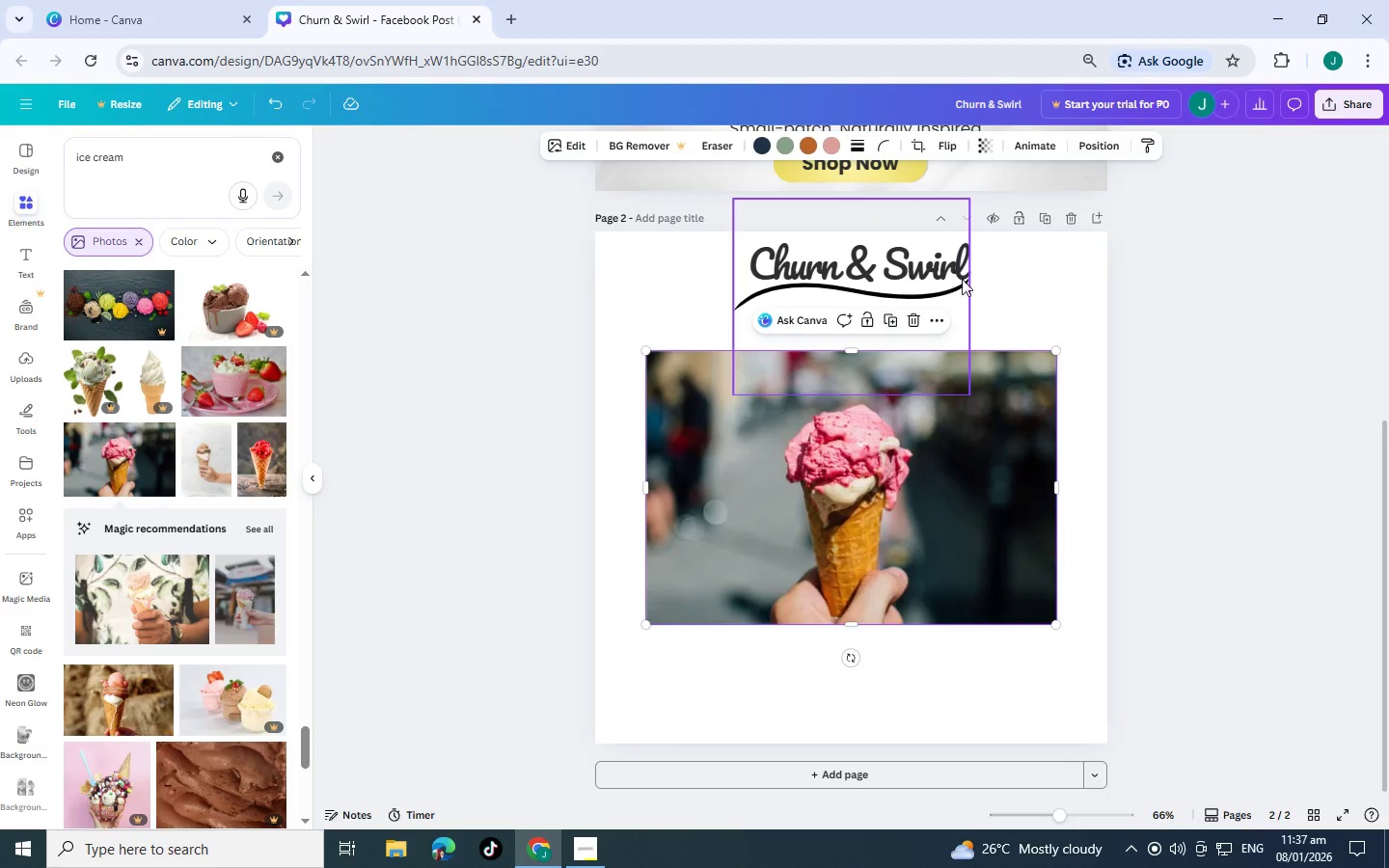 
left_click([909, 321])
 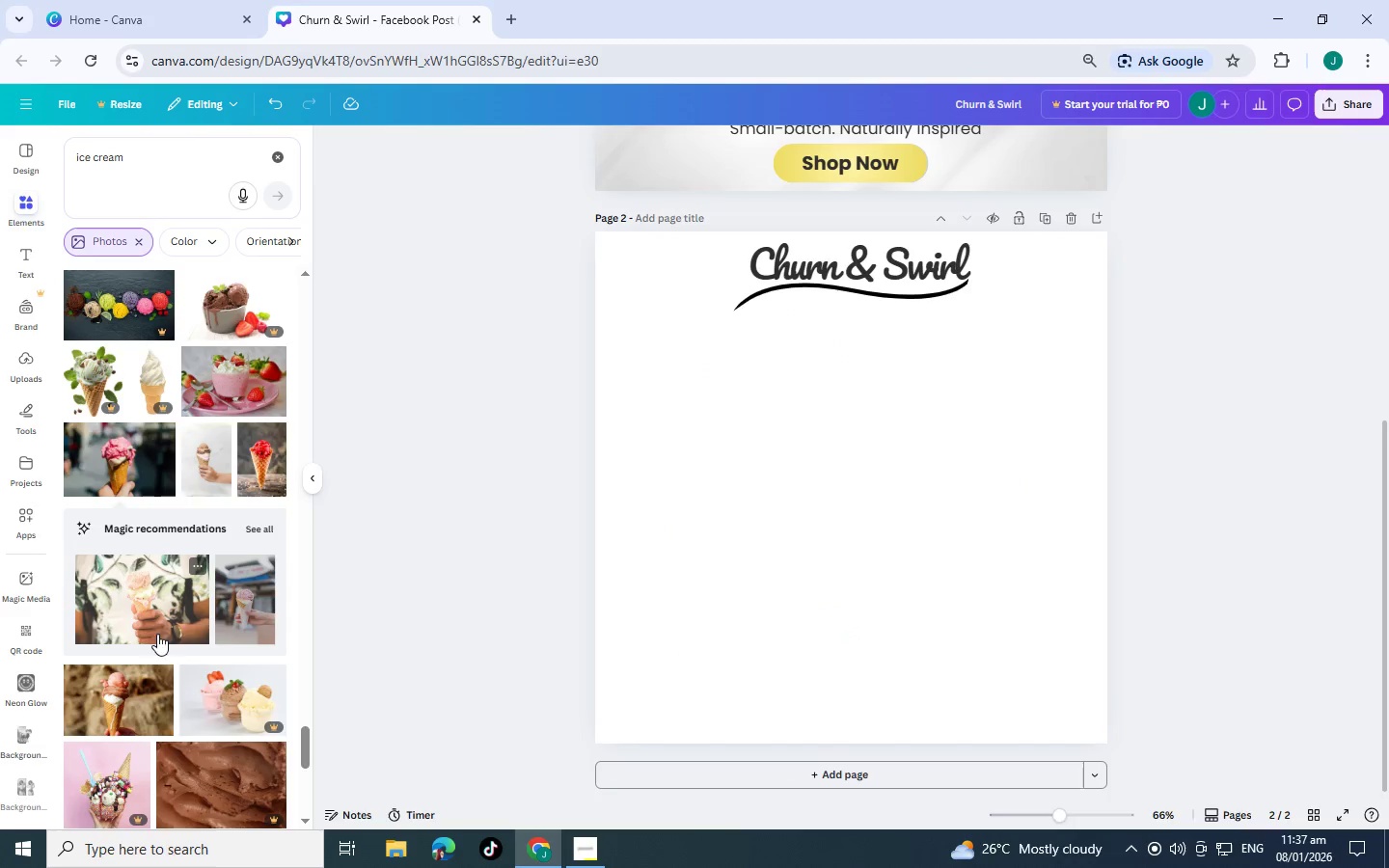 
scroll: coordinate [155, 673], scroll_direction: down, amount: 16.0
 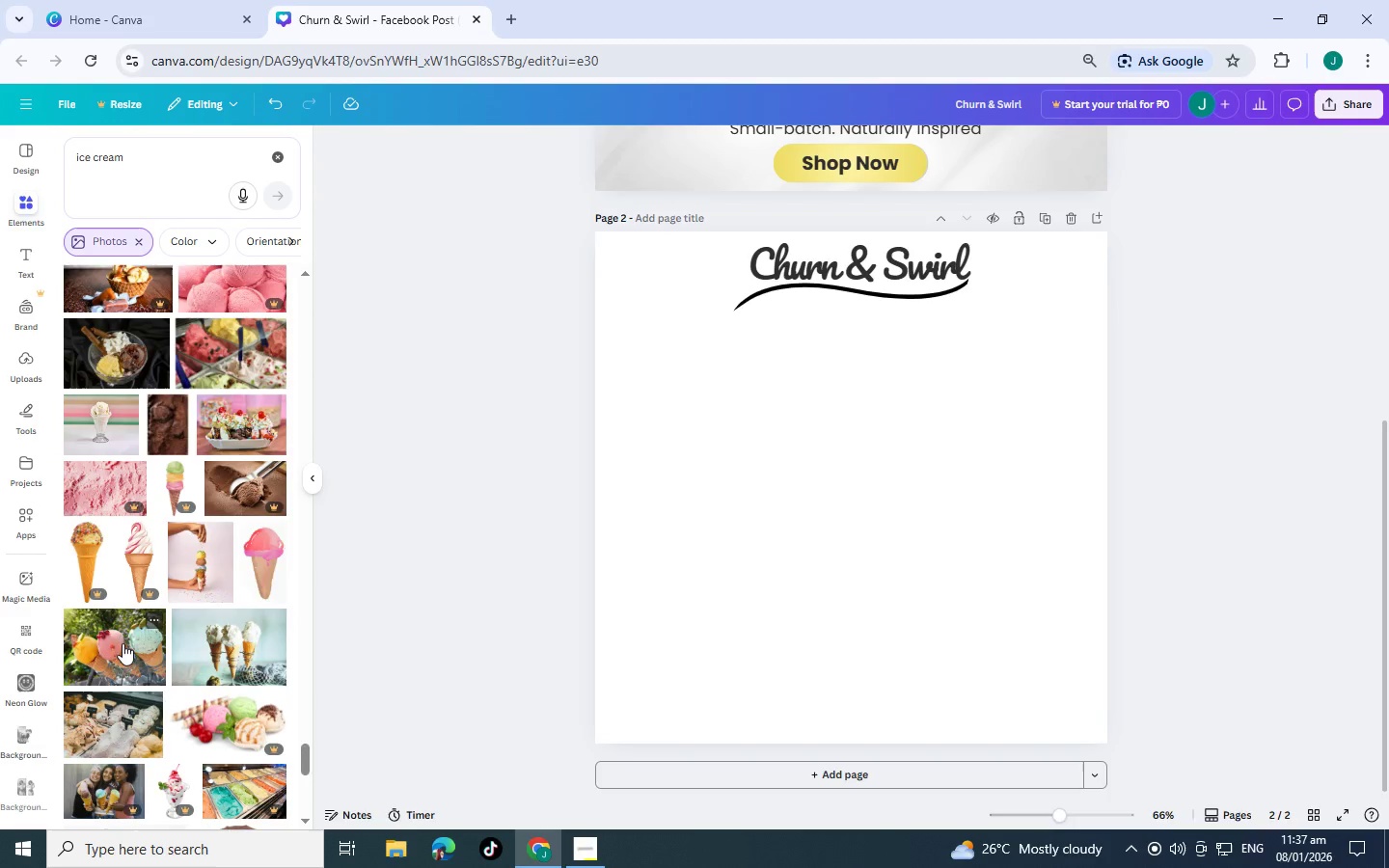 
left_click([123, 643])
 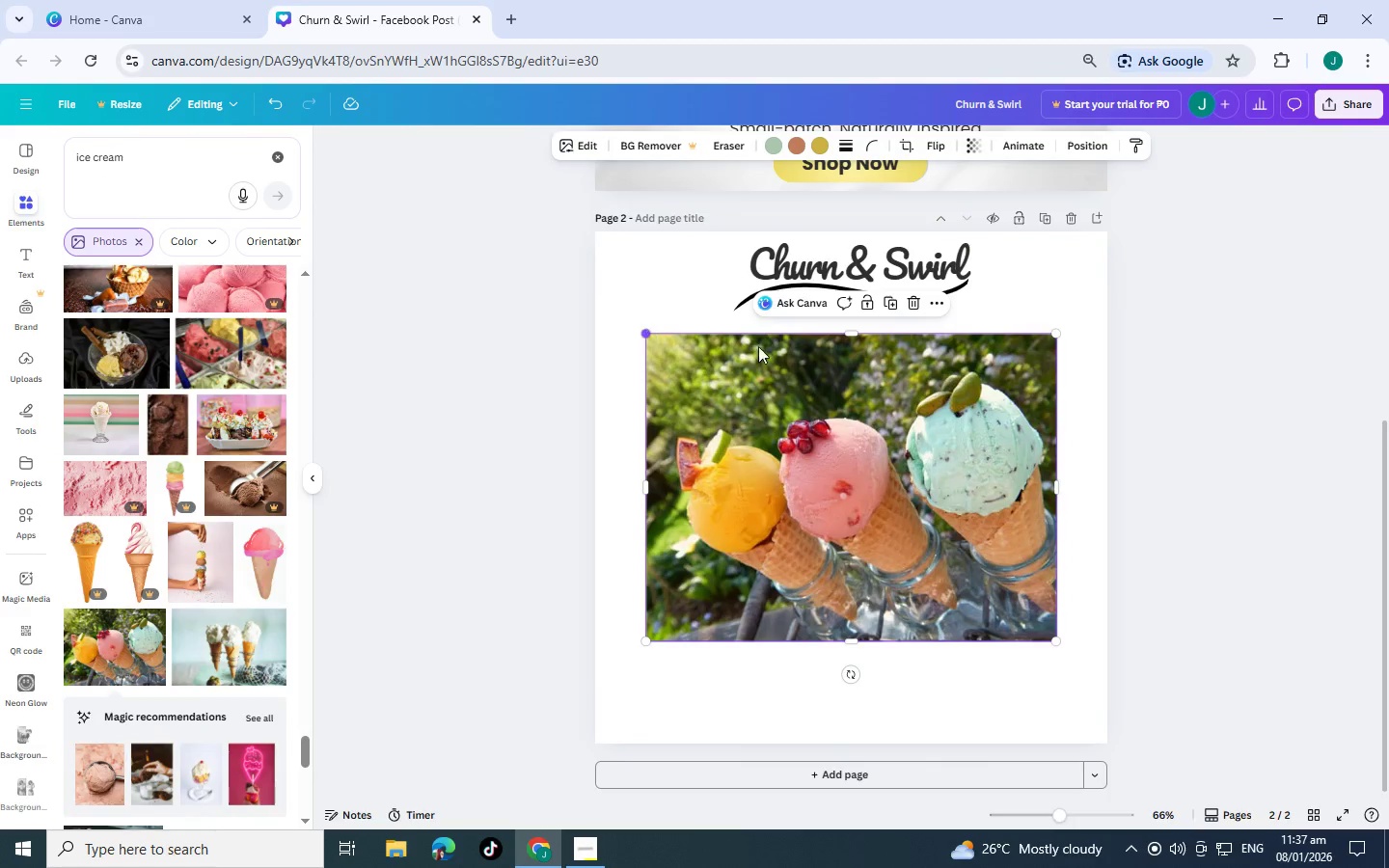 
left_click([912, 299])
 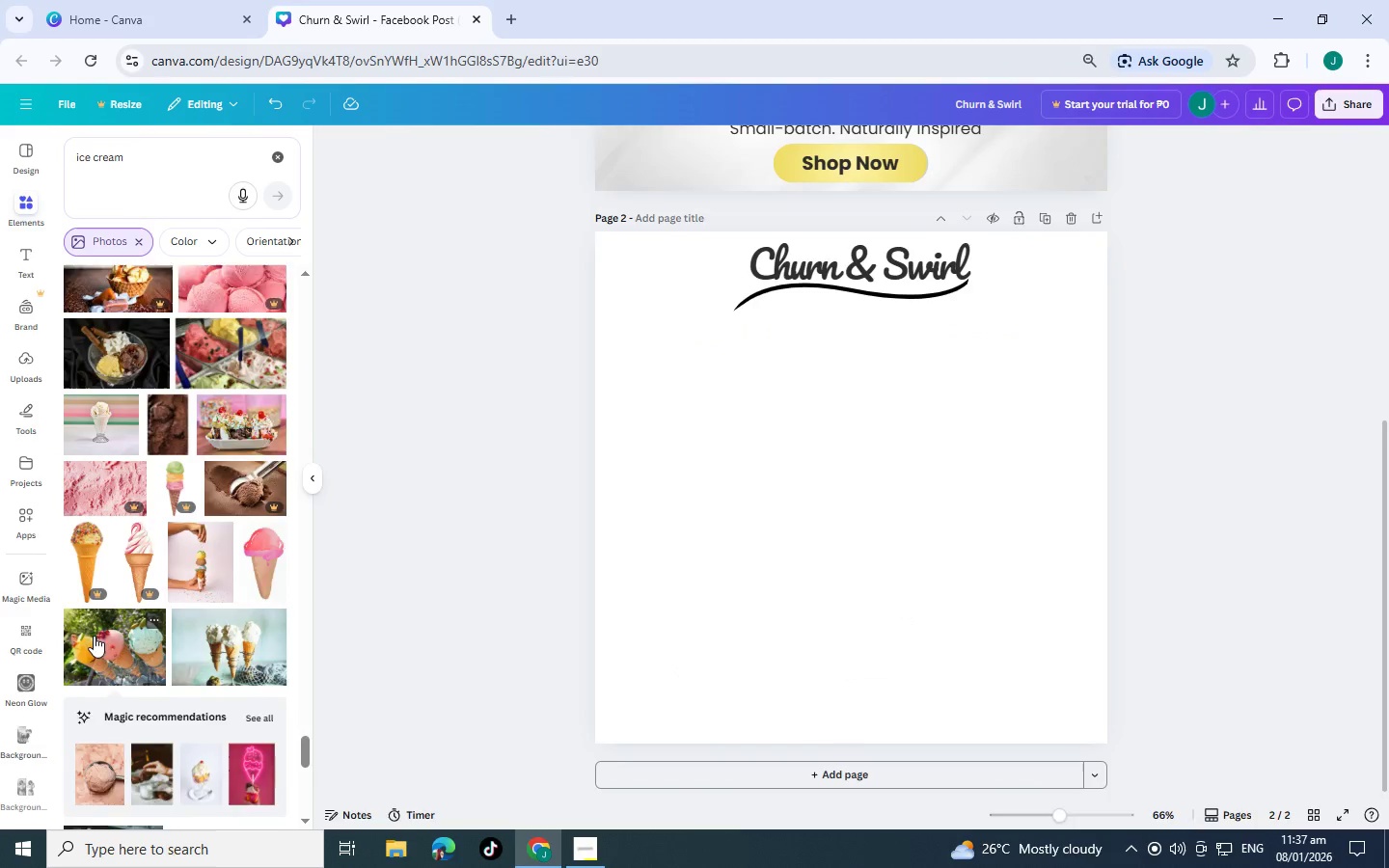 
scroll: coordinate [255, 510], scroll_direction: down, amount: 11.0
 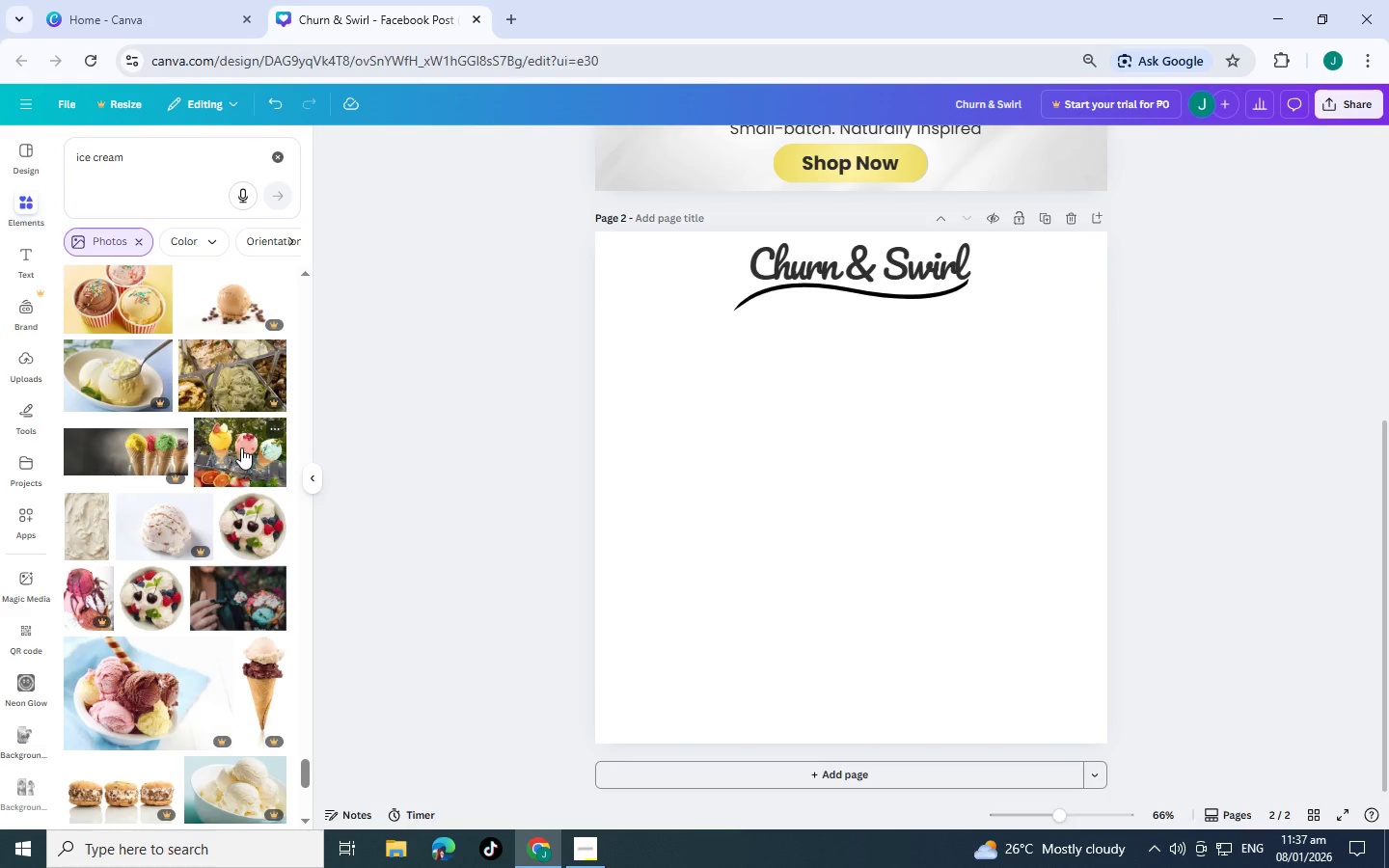 
left_click([241, 448])
 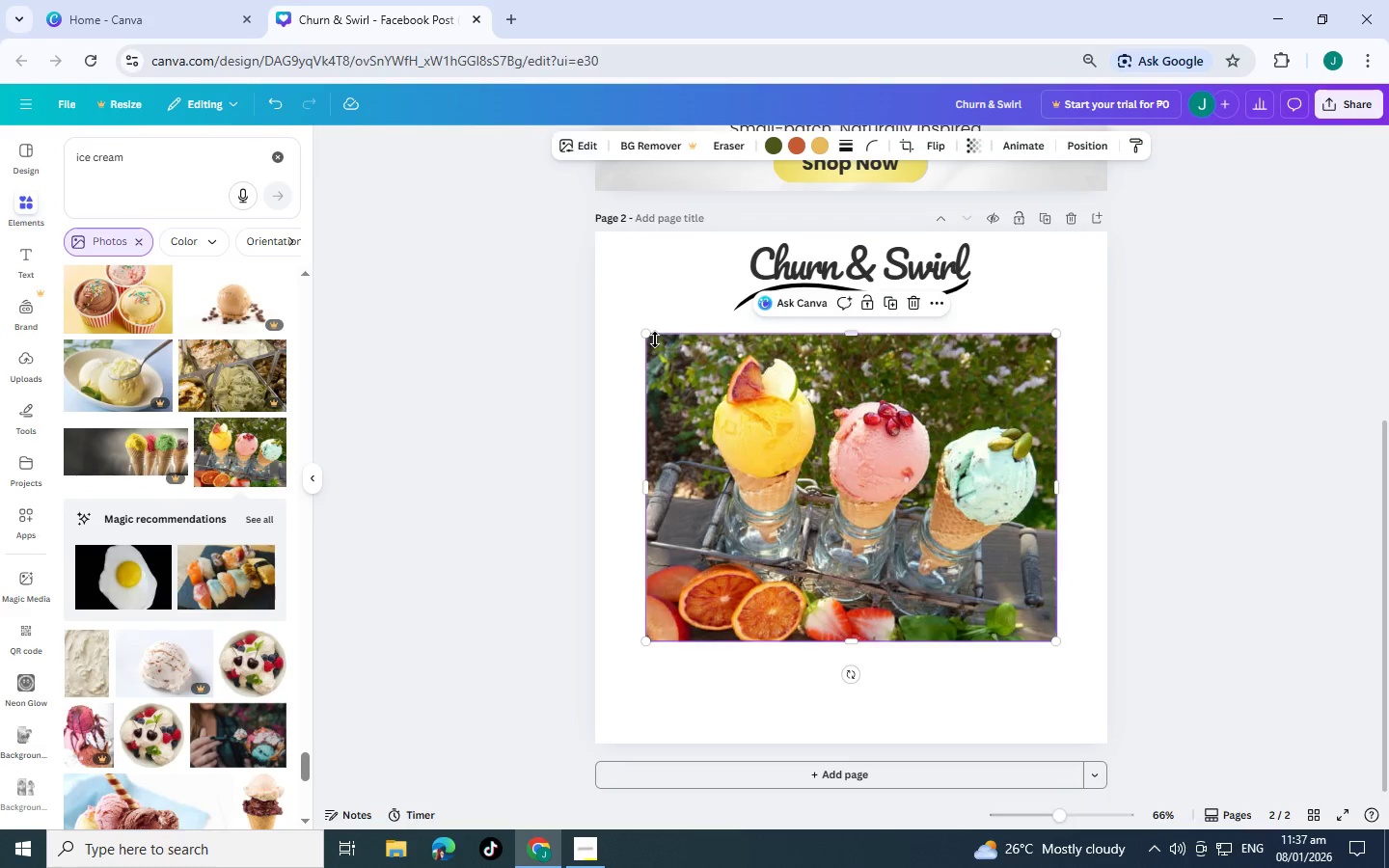 
left_click_drag(start_coordinate=[642, 333], to_coordinate=[491, 270])
 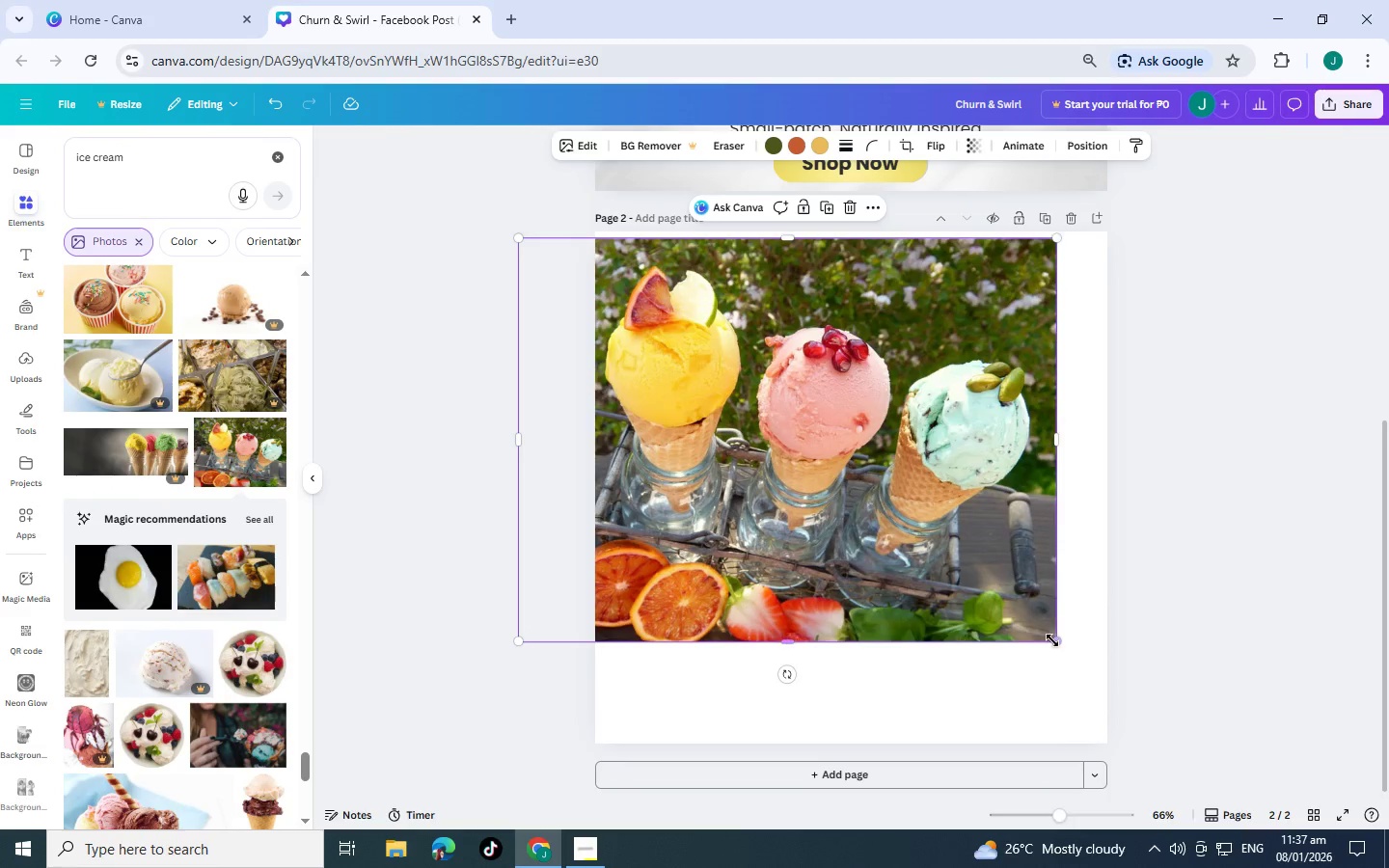 
left_click_drag(start_coordinate=[1055, 640], to_coordinate=[1170, 693])
 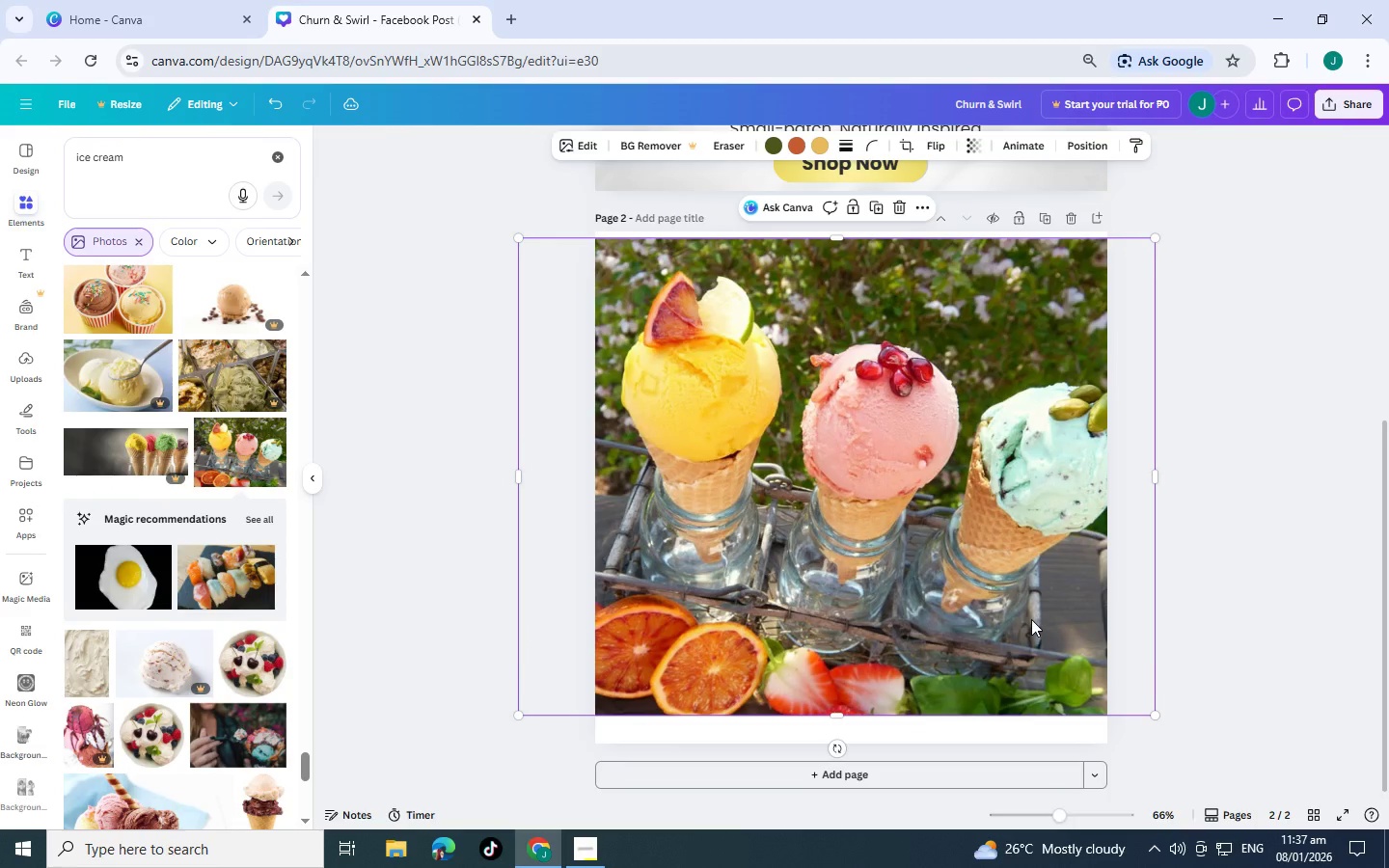 
left_click_drag(start_coordinate=[1034, 611], to_coordinate=[1000, 584])
 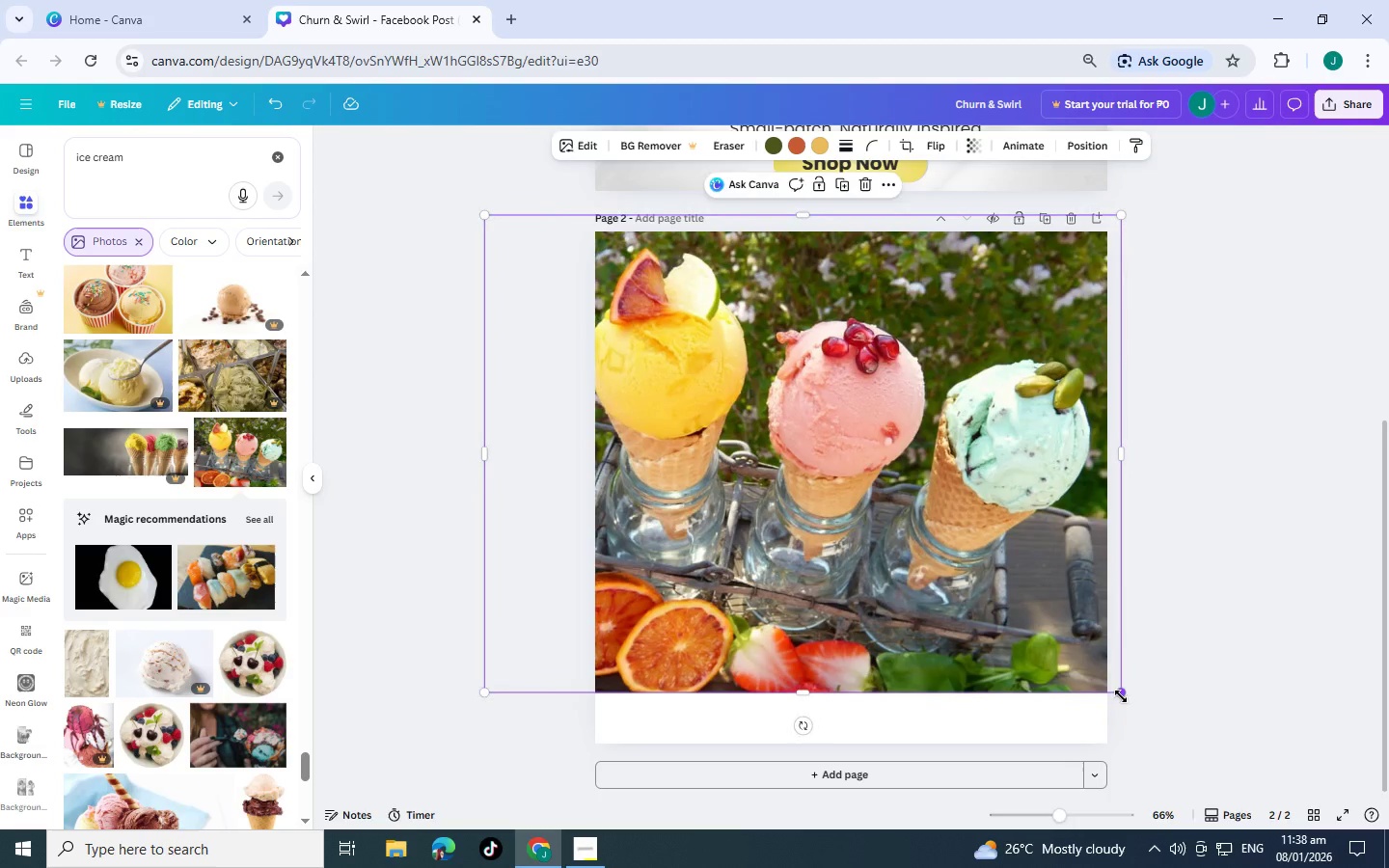 
left_click_drag(start_coordinate=[1121, 696], to_coordinate=[1165, 775])
 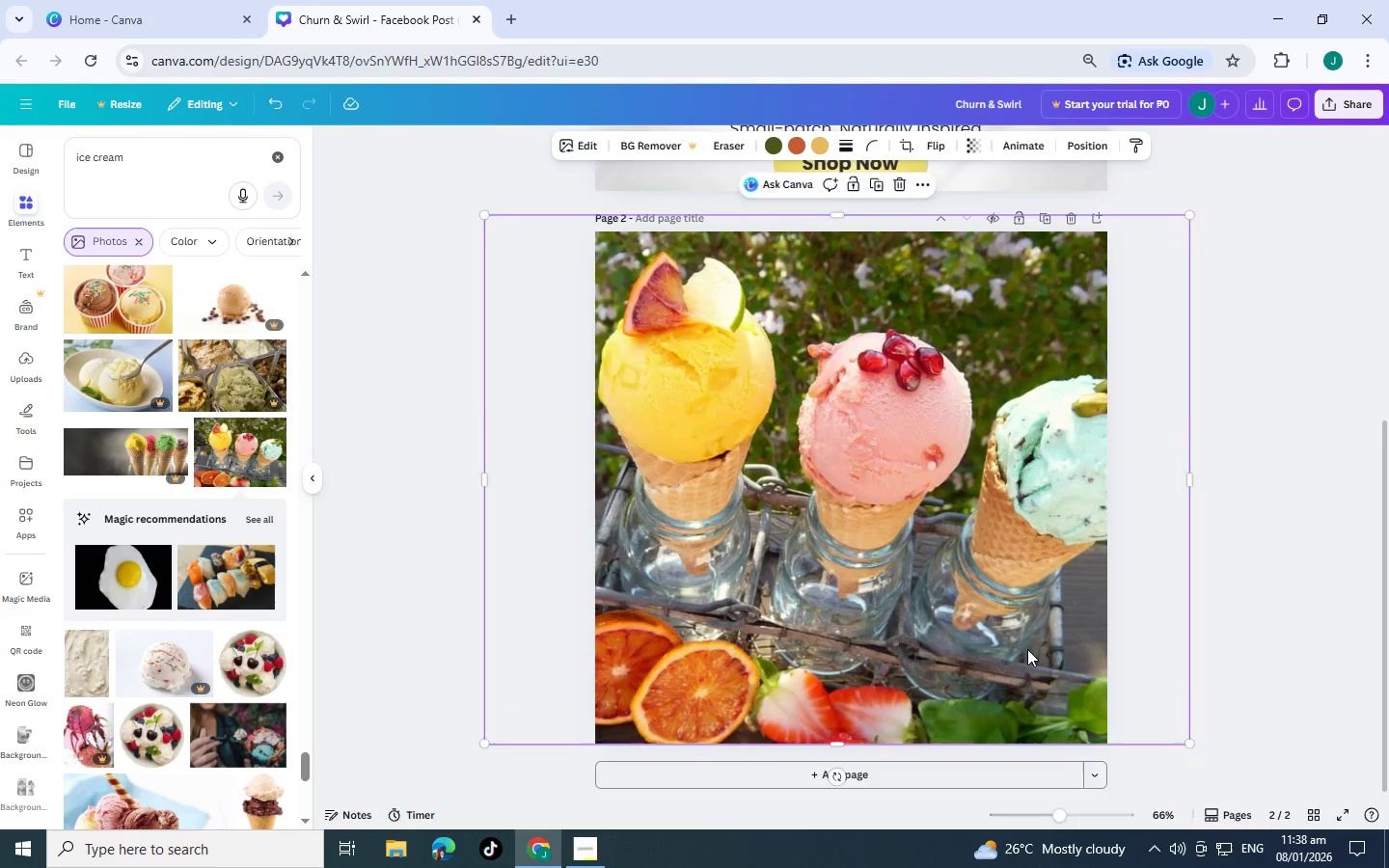 
left_click_drag(start_coordinate=[1051, 649], to_coordinate=[872, 634])
 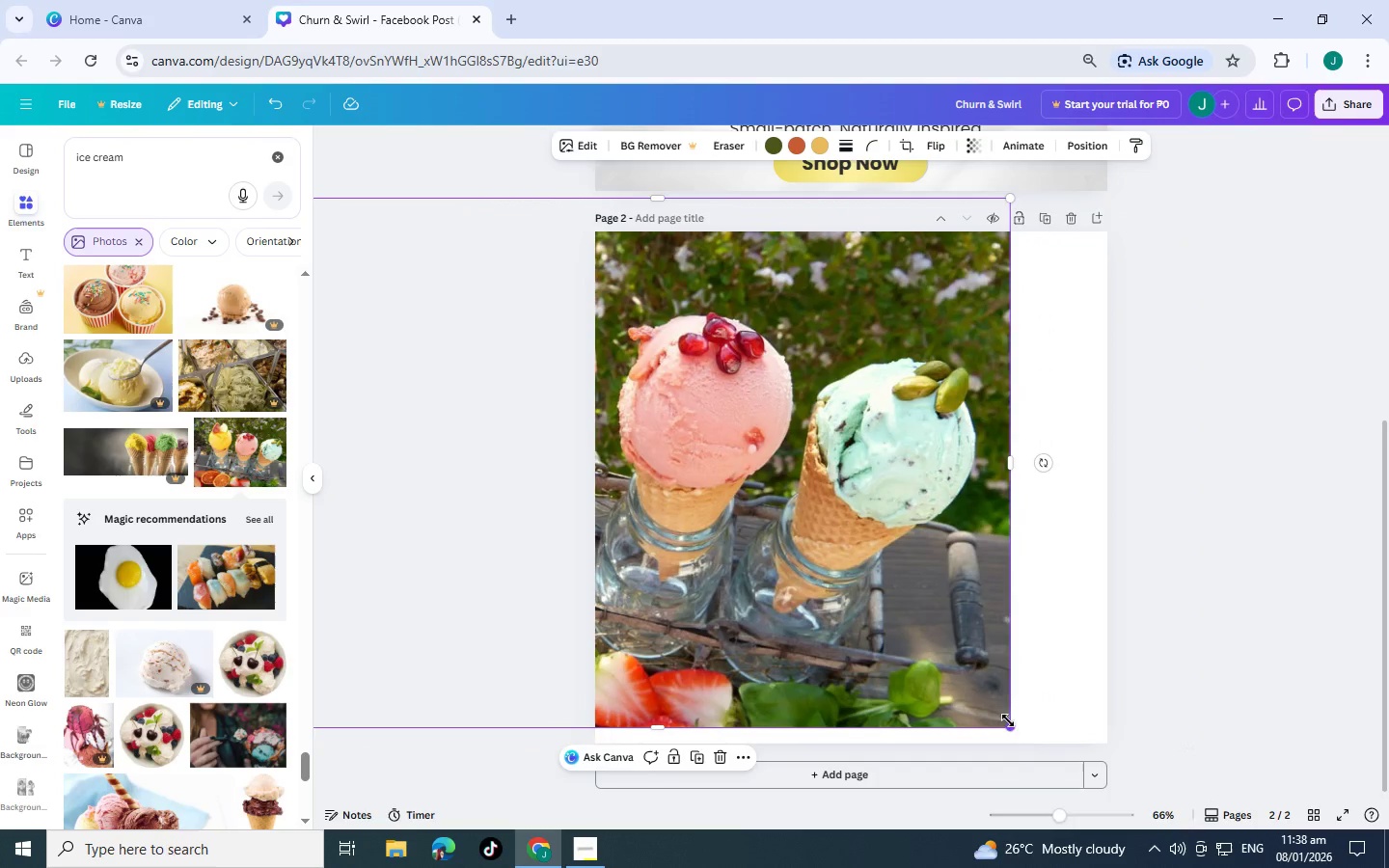 
left_click_drag(start_coordinate=[1014, 723], to_coordinate=[1159, 734])
 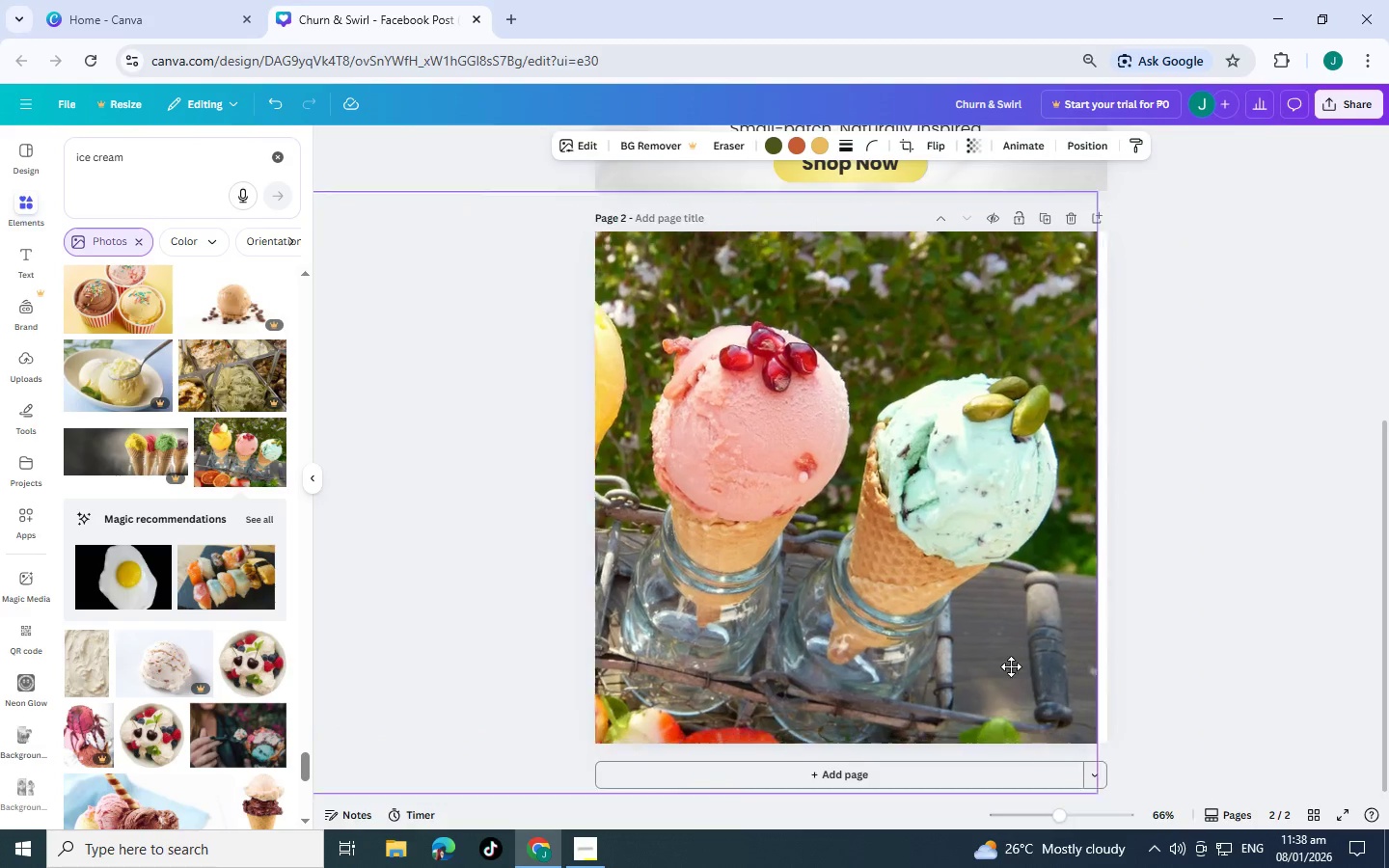 
left_click_drag(start_coordinate=[1029, 681], to_coordinate=[1038, 631])
 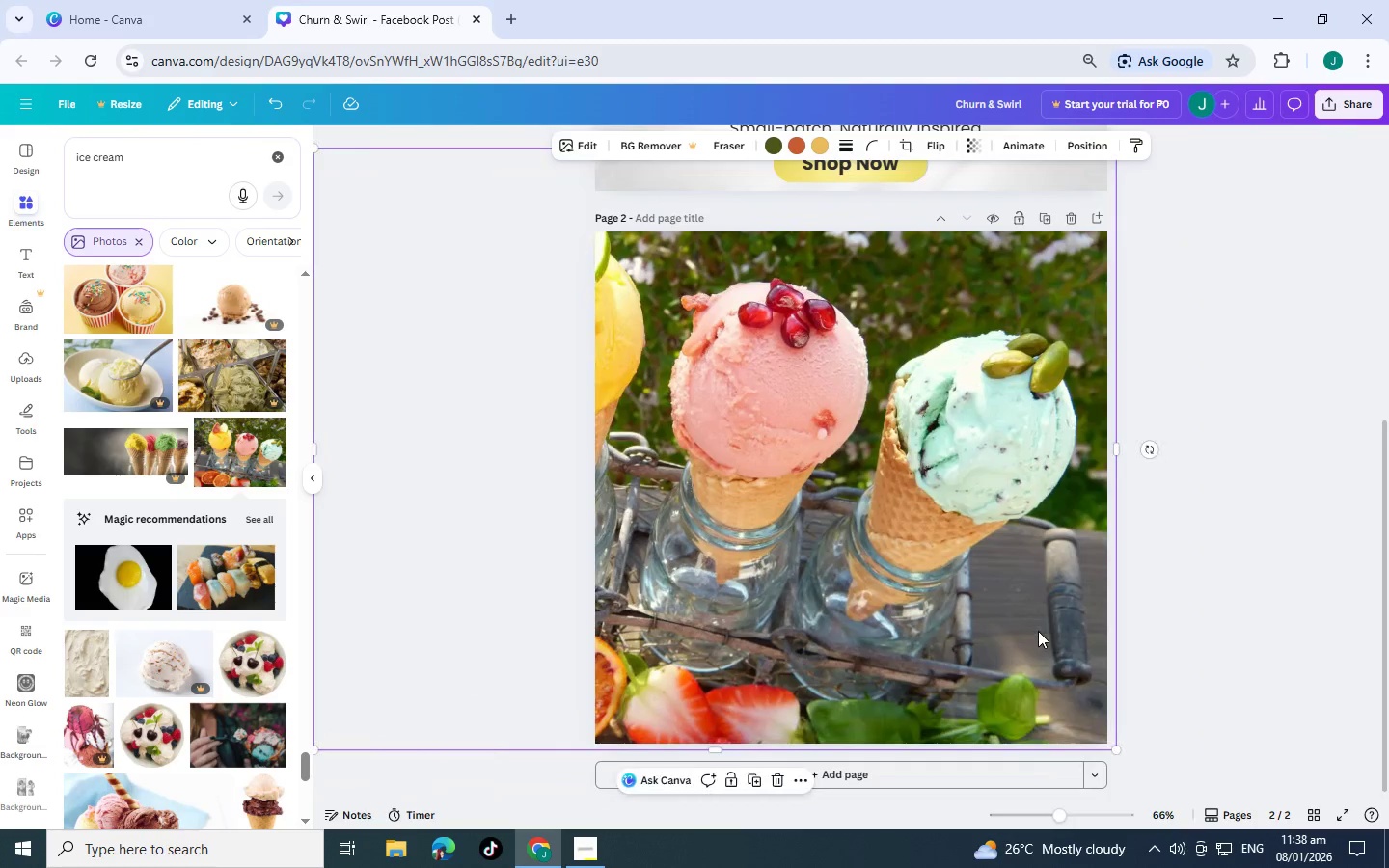 
left_click_drag(start_coordinate=[1038, 631], to_coordinate=[1032, 636])
 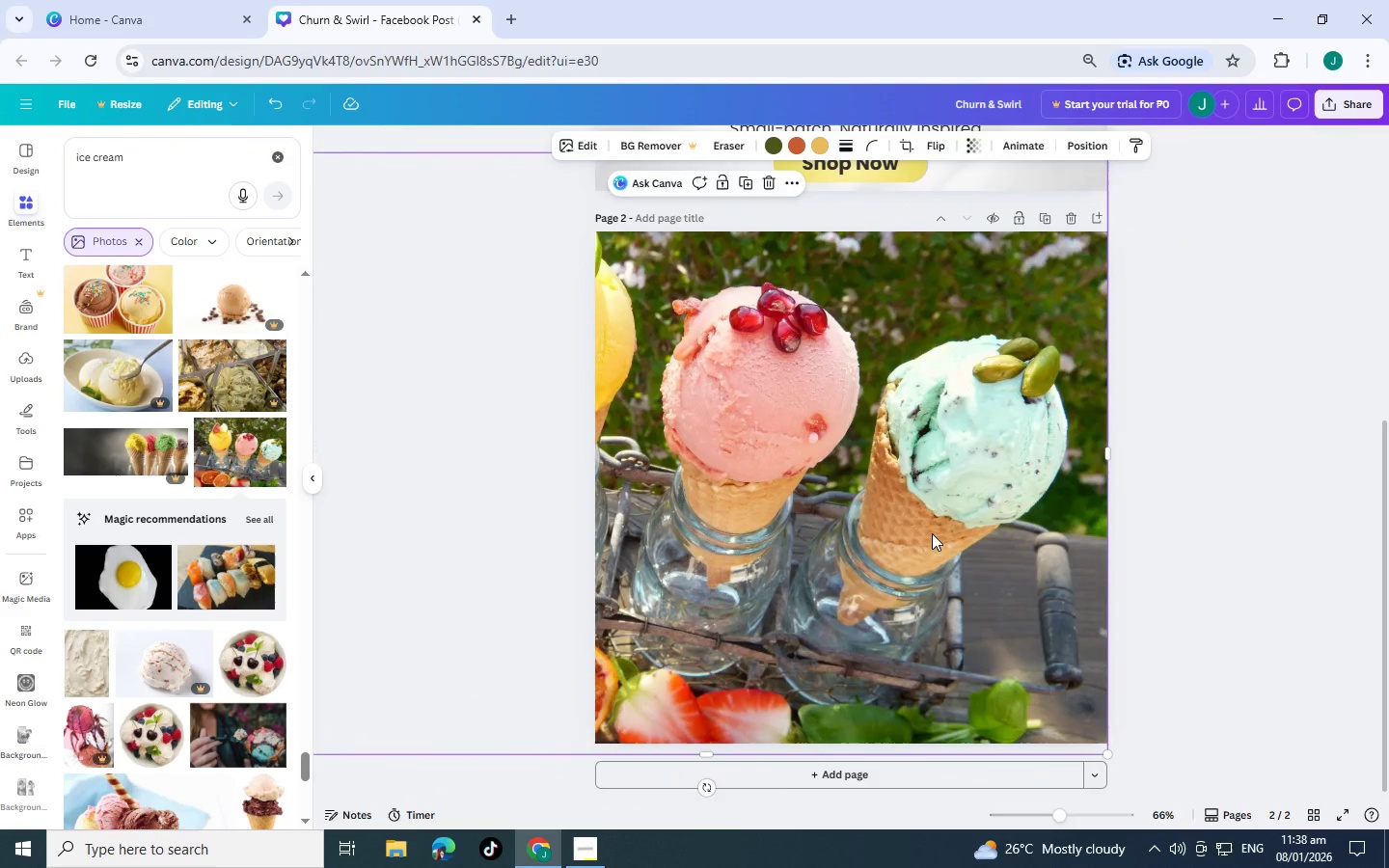 
left_click_drag(start_coordinate=[932, 533], to_coordinate=[887, 494])
 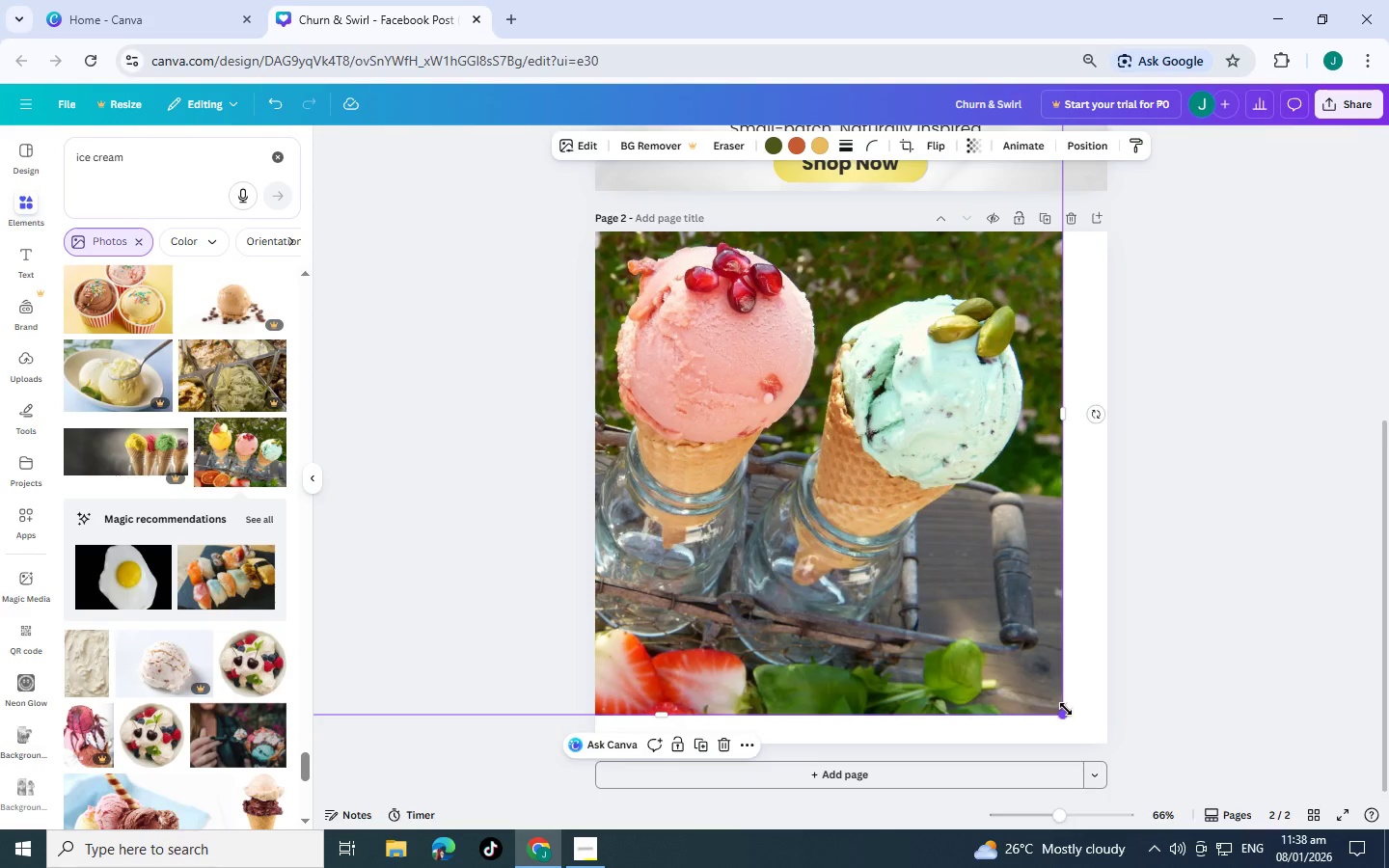 
left_click_drag(start_coordinate=[1066, 709], to_coordinate=[1127, 736])
 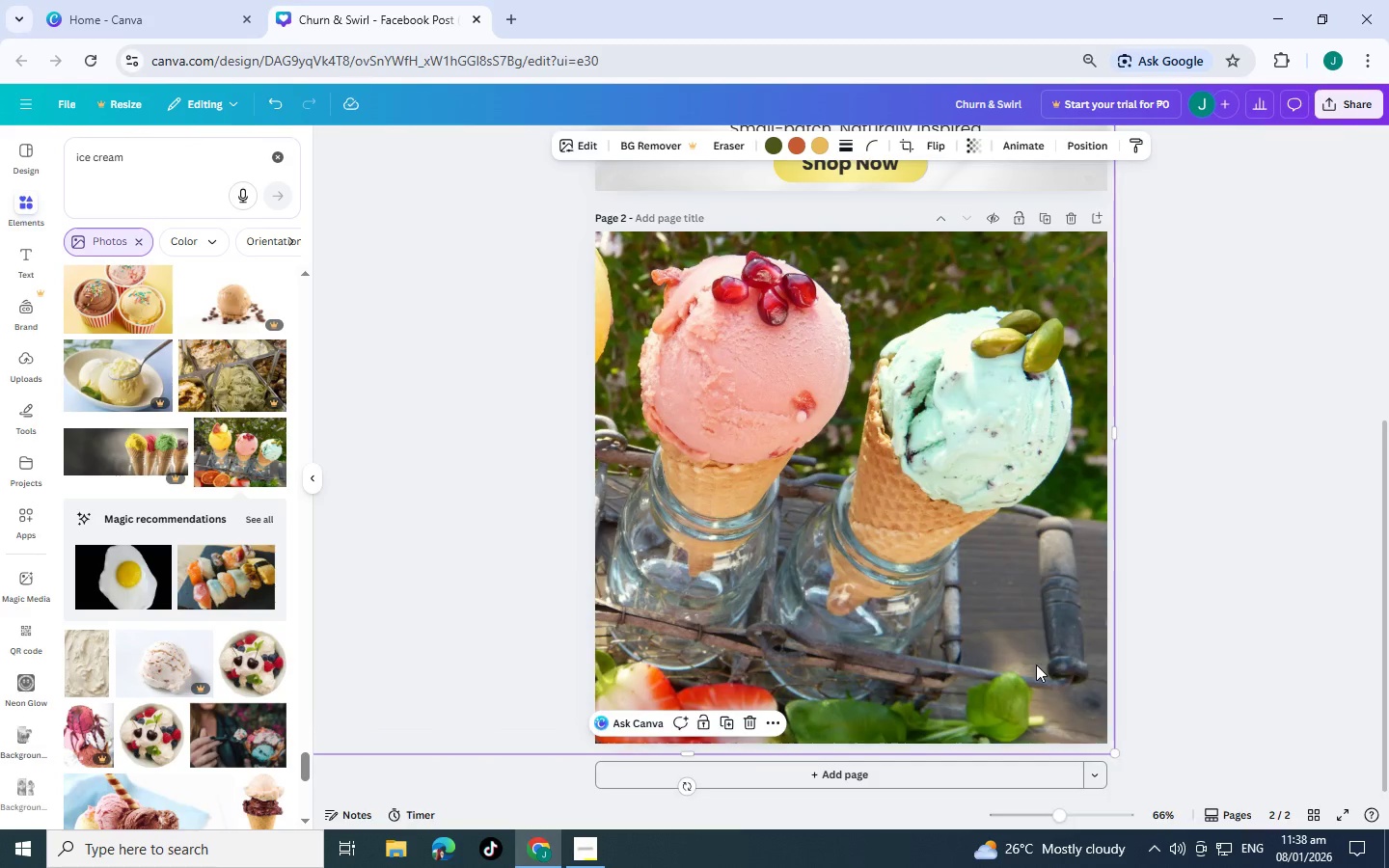 
left_click_drag(start_coordinate=[1036, 665], to_coordinate=[1023, 673])
 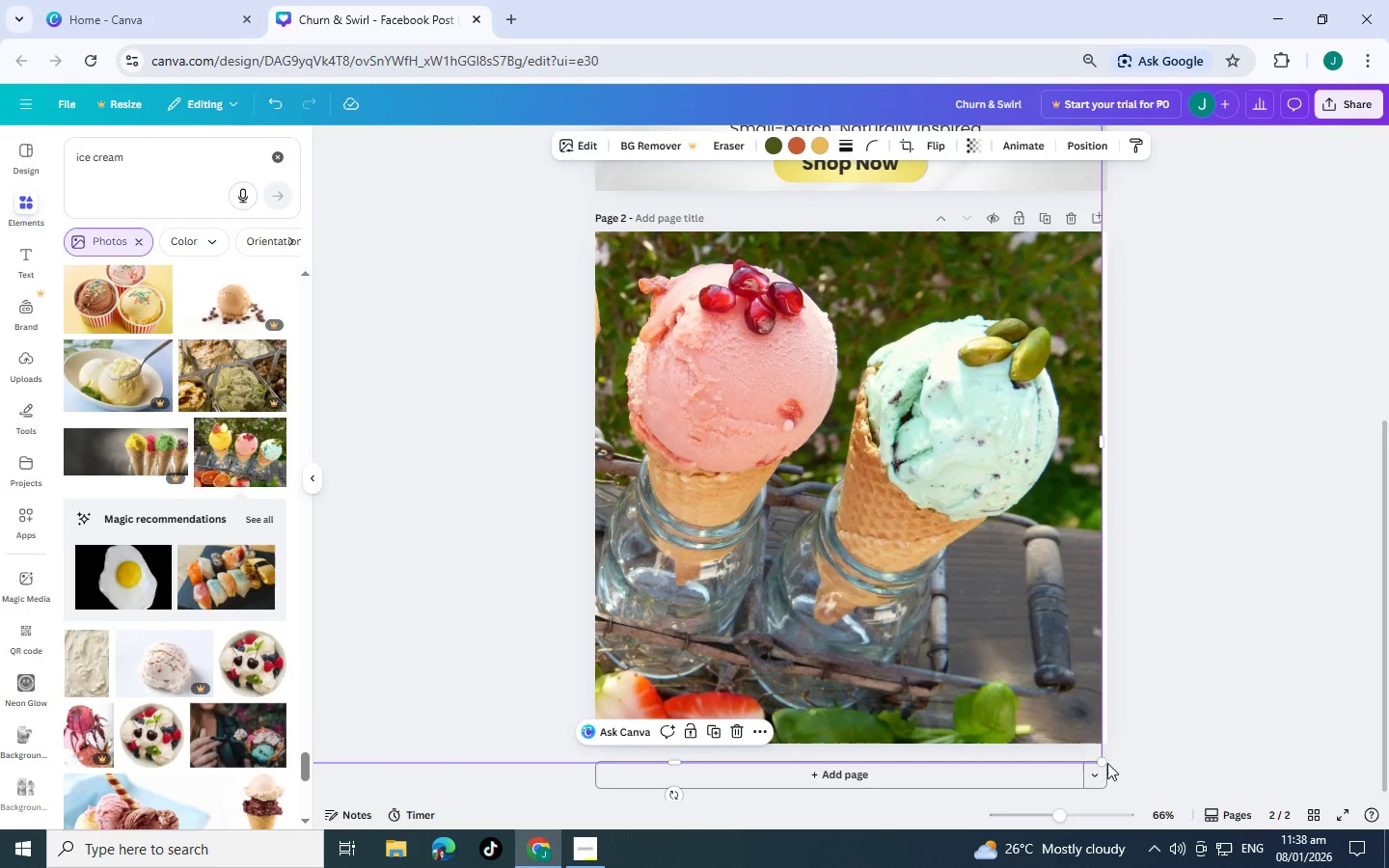 
left_click_drag(start_coordinate=[1102, 763], to_coordinate=[1117, 767])
 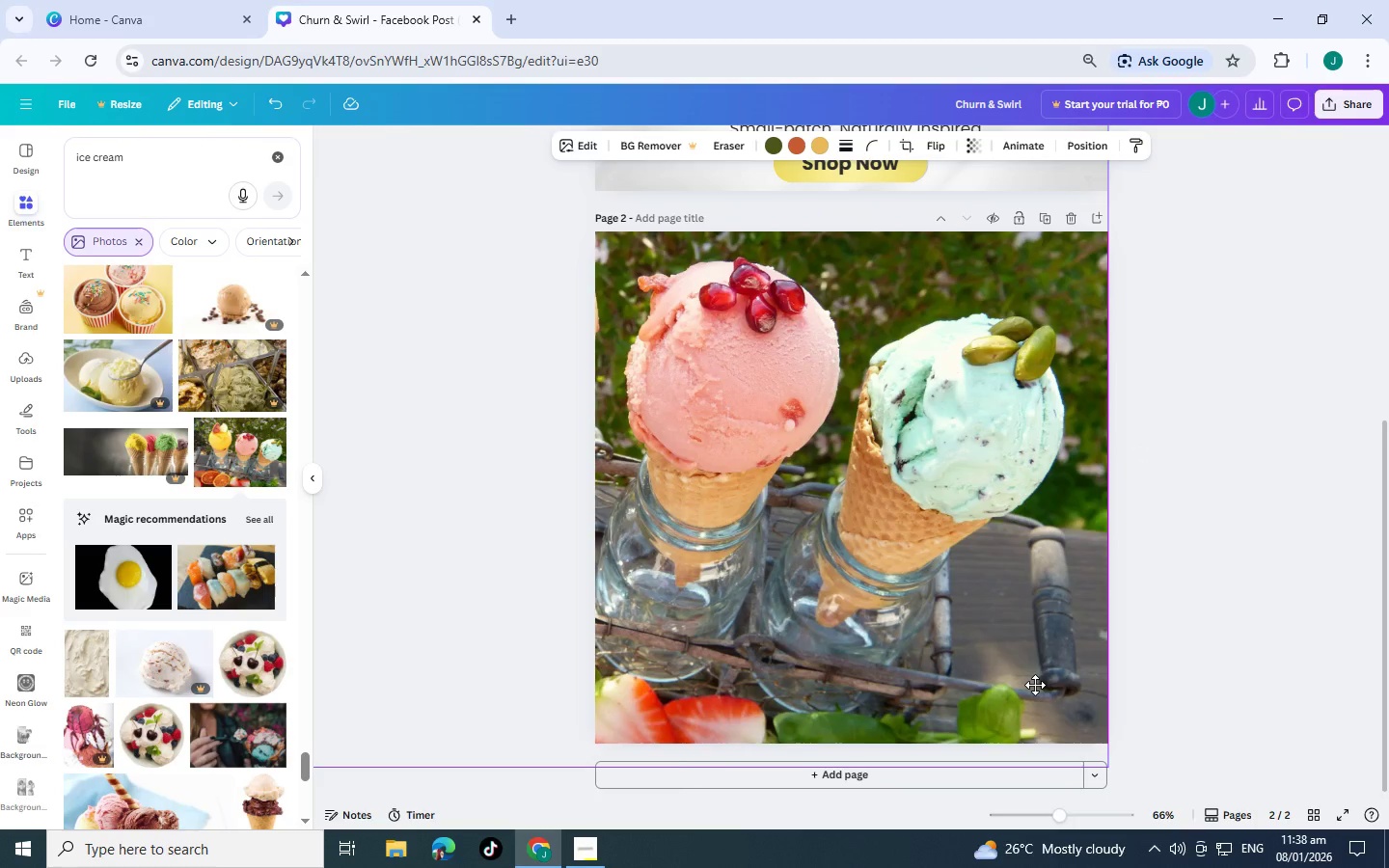 
left_click_drag(start_coordinate=[1035, 685], to_coordinate=[1037, 754])
 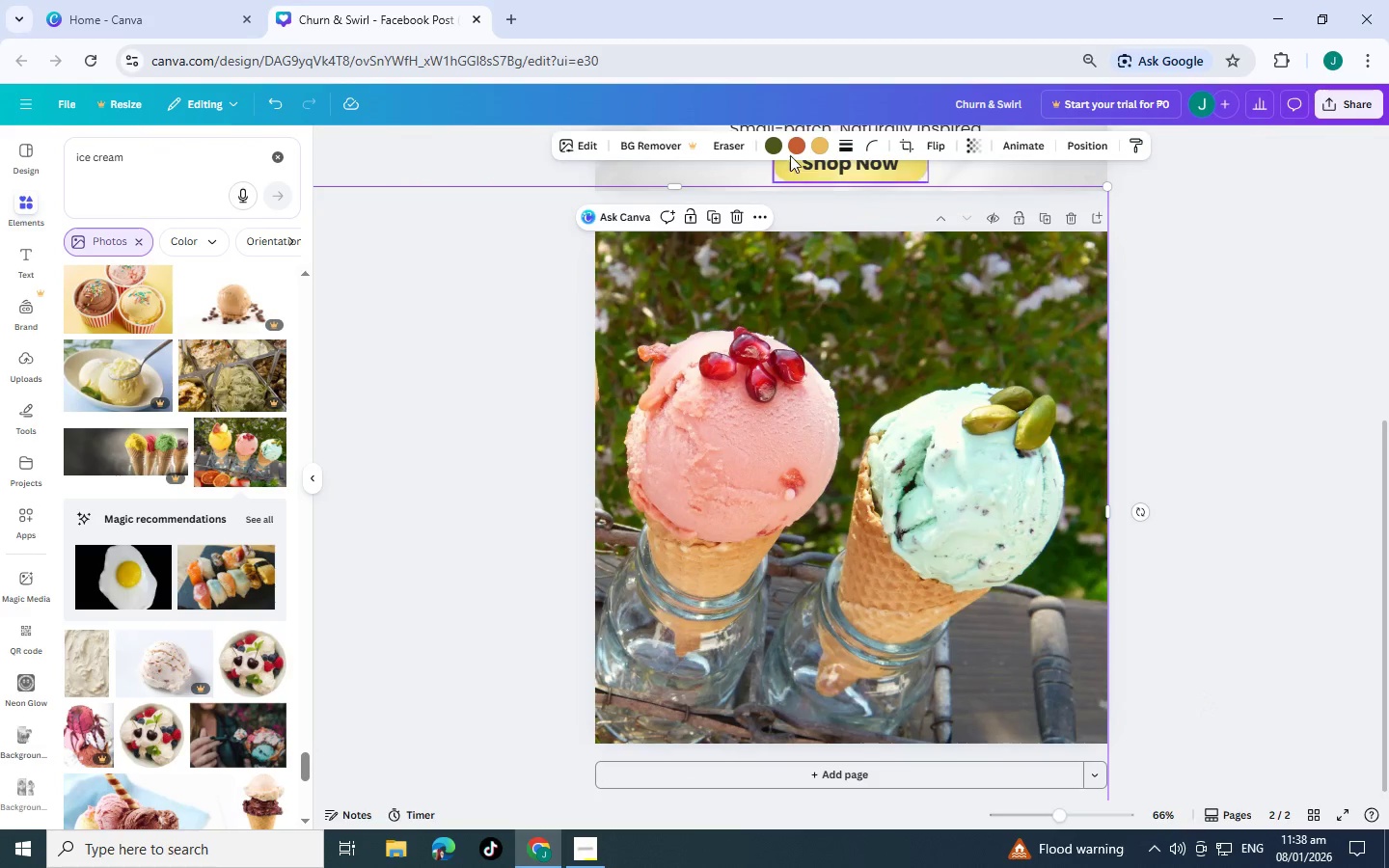 
left_click([772, 152])
 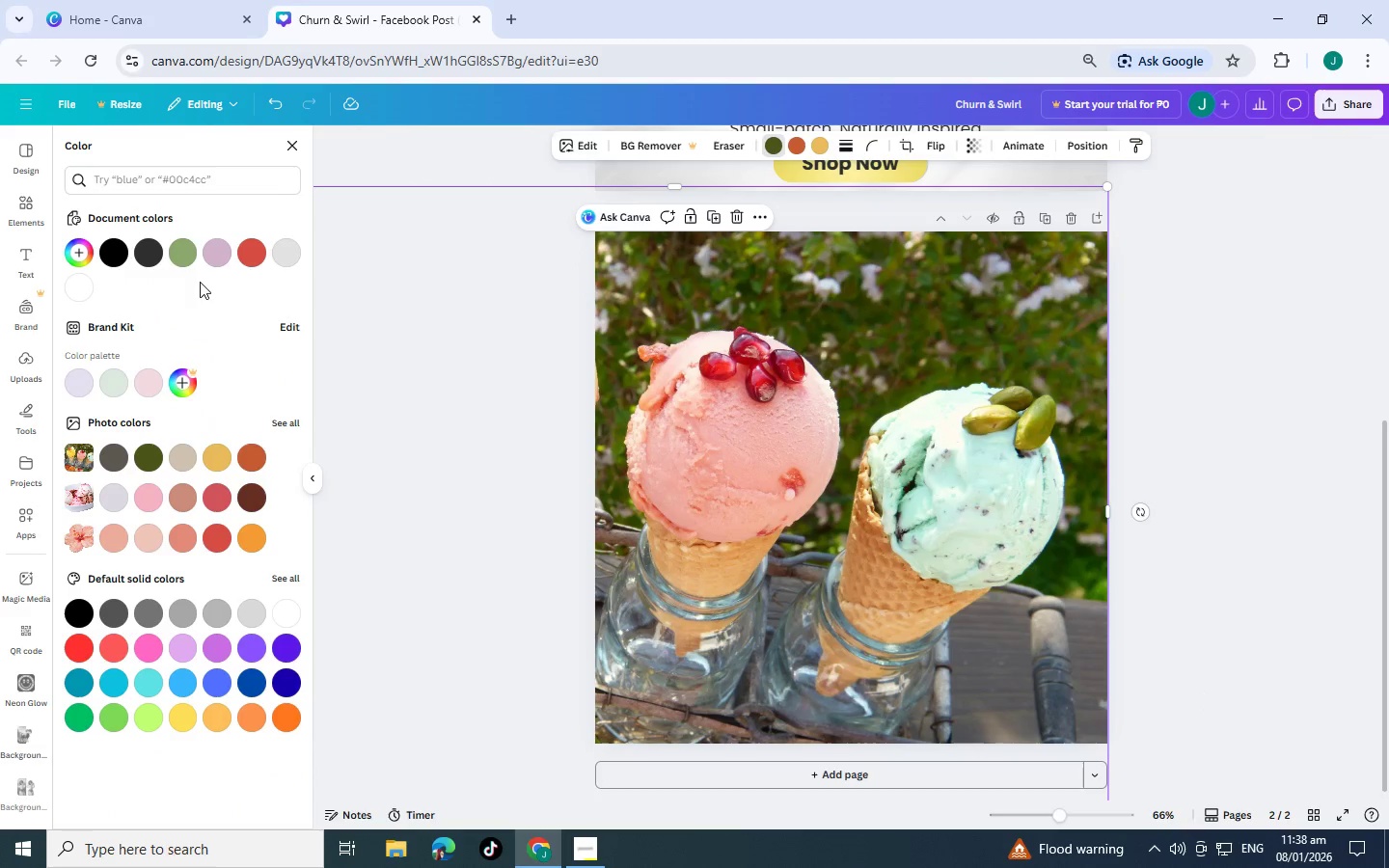 
left_click([182, 256])
 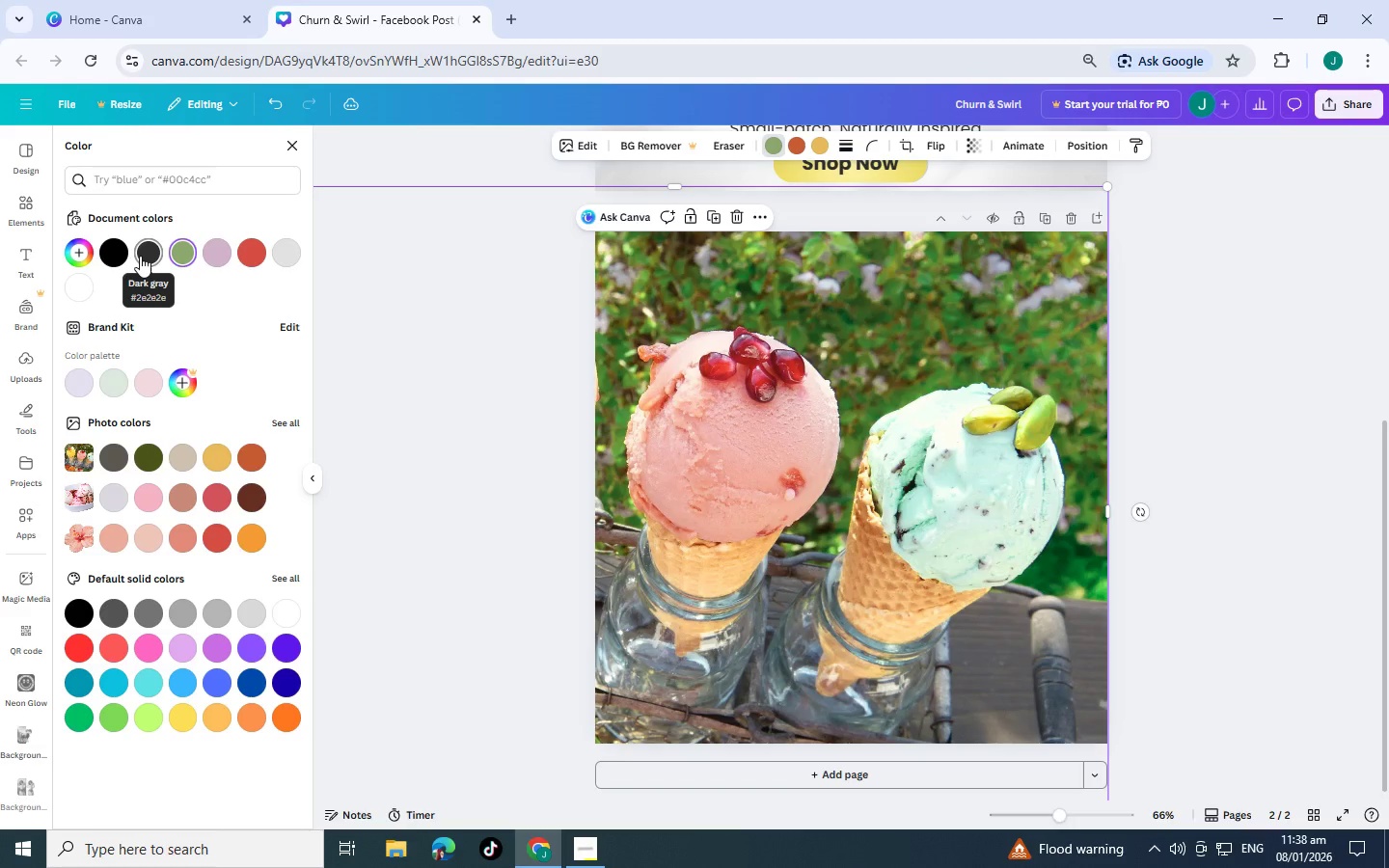 
key(Control+Z)
 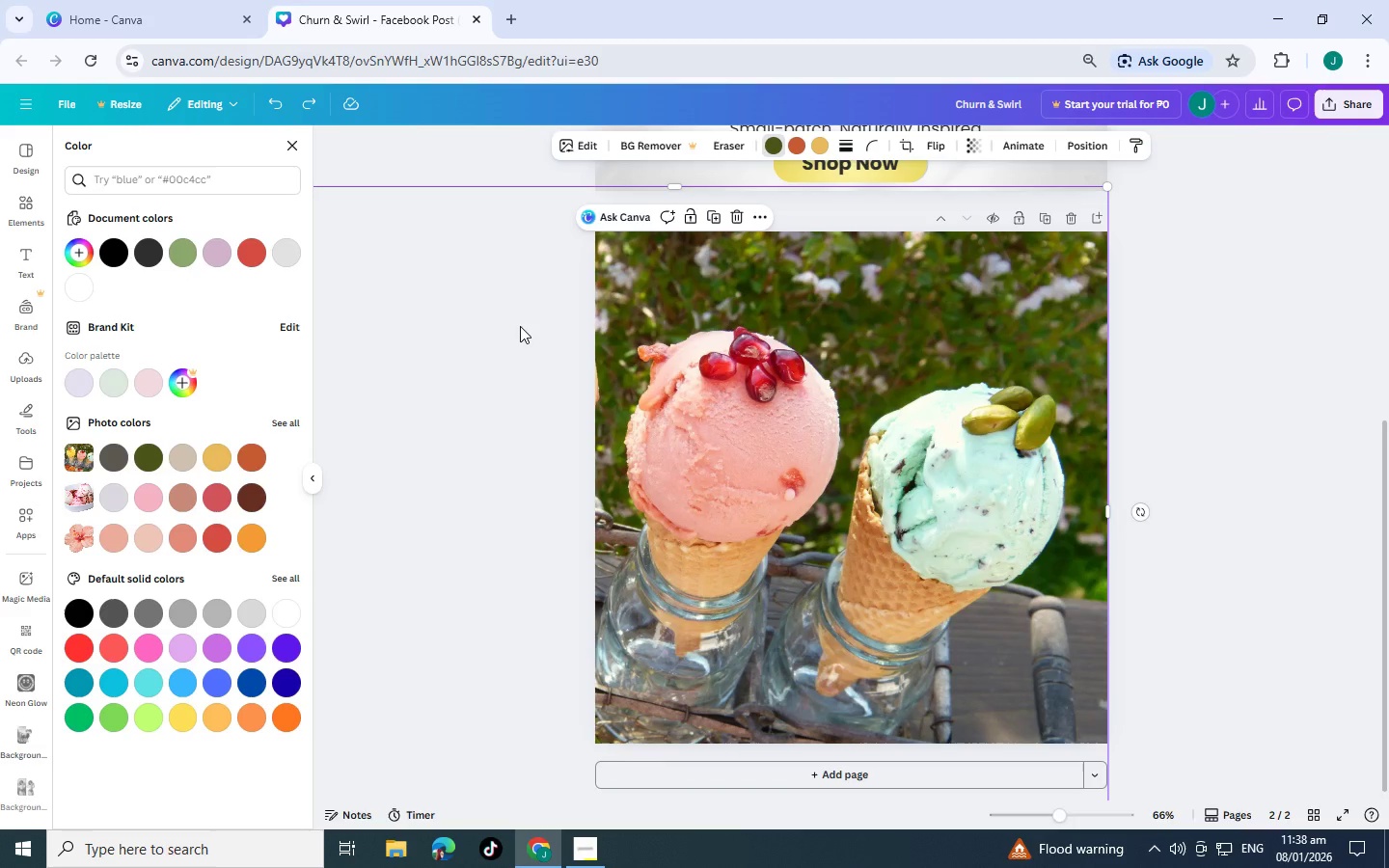 
left_click([520, 326])
 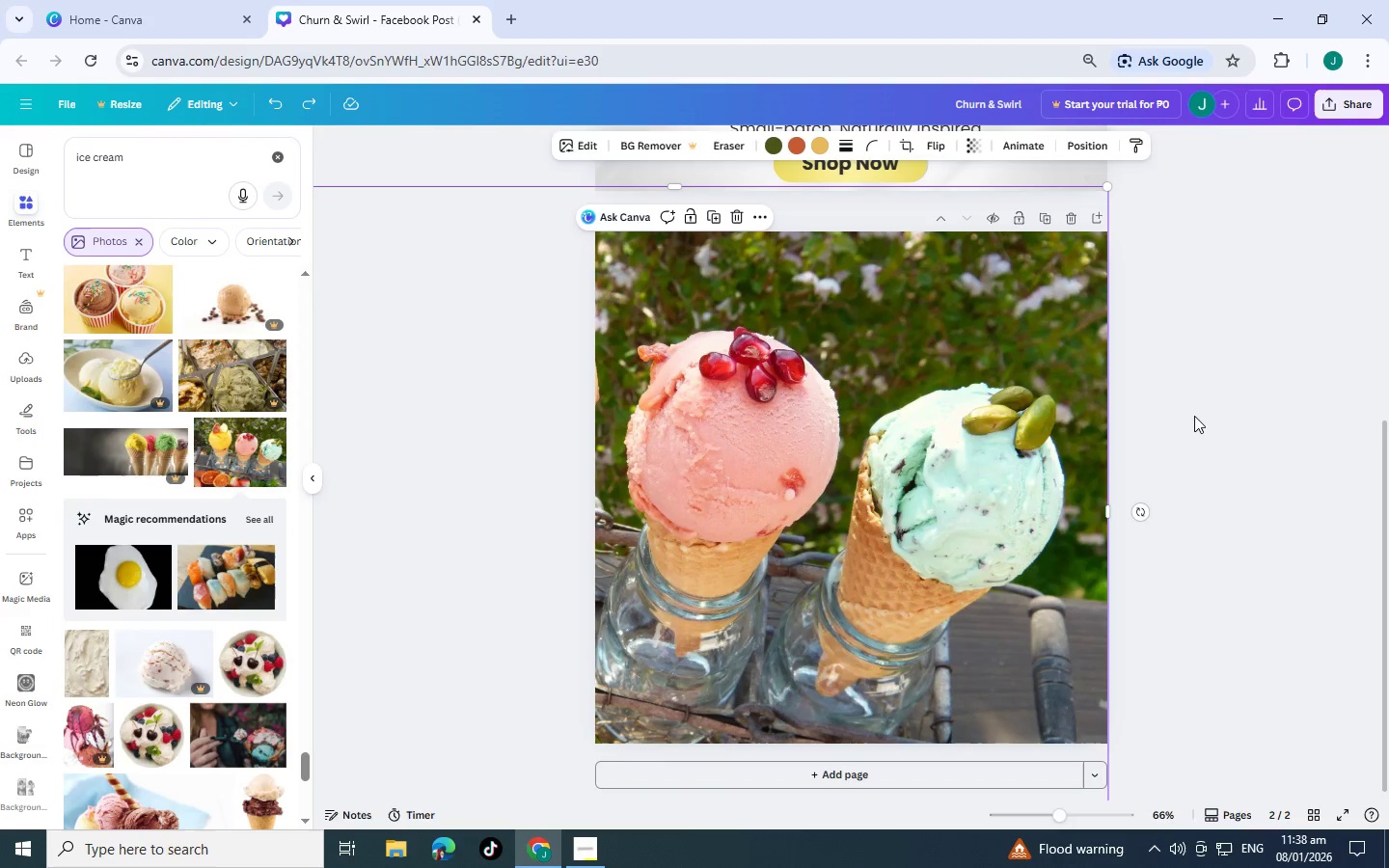 
left_click([1209, 413])
 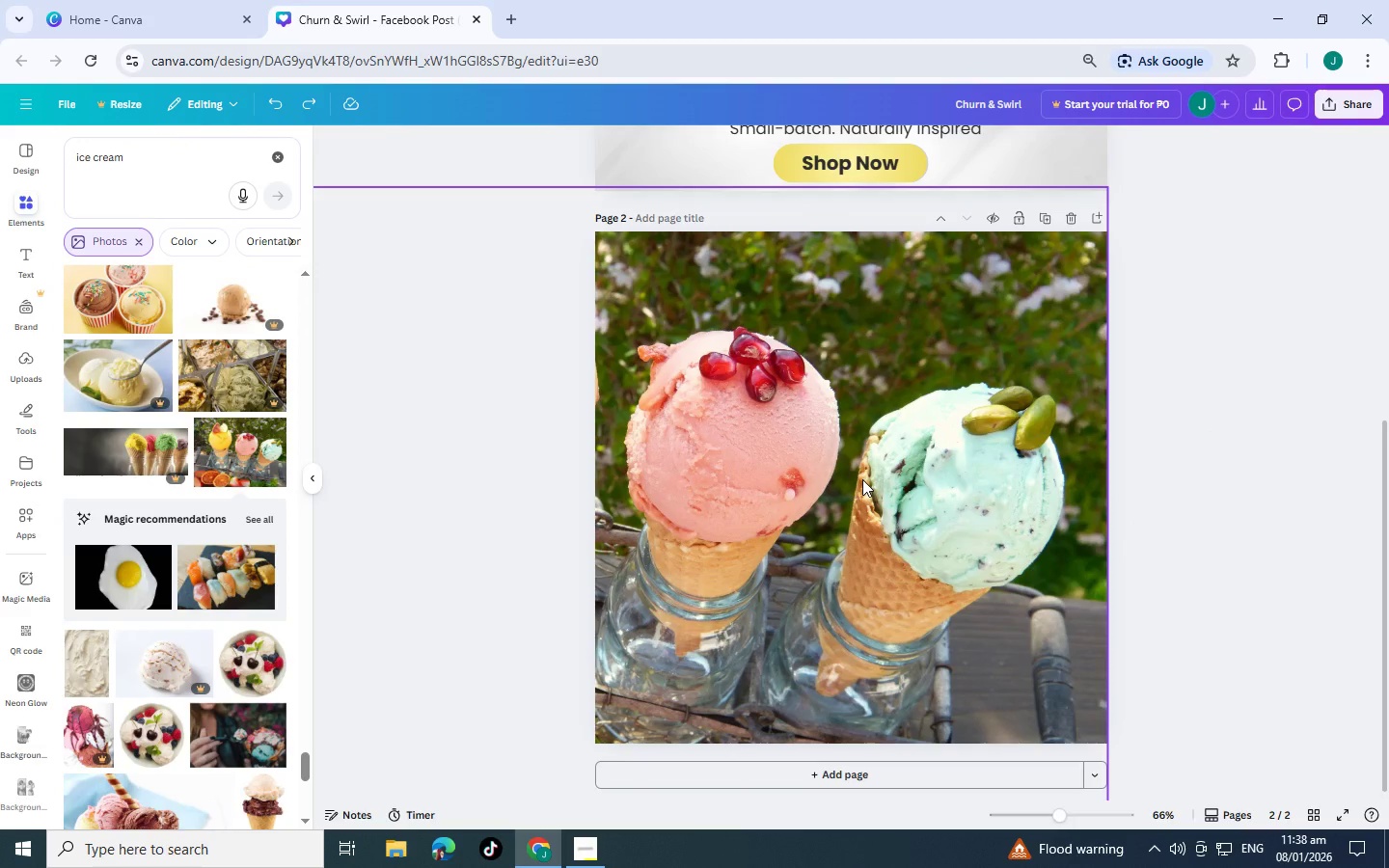 
left_click([832, 485])
 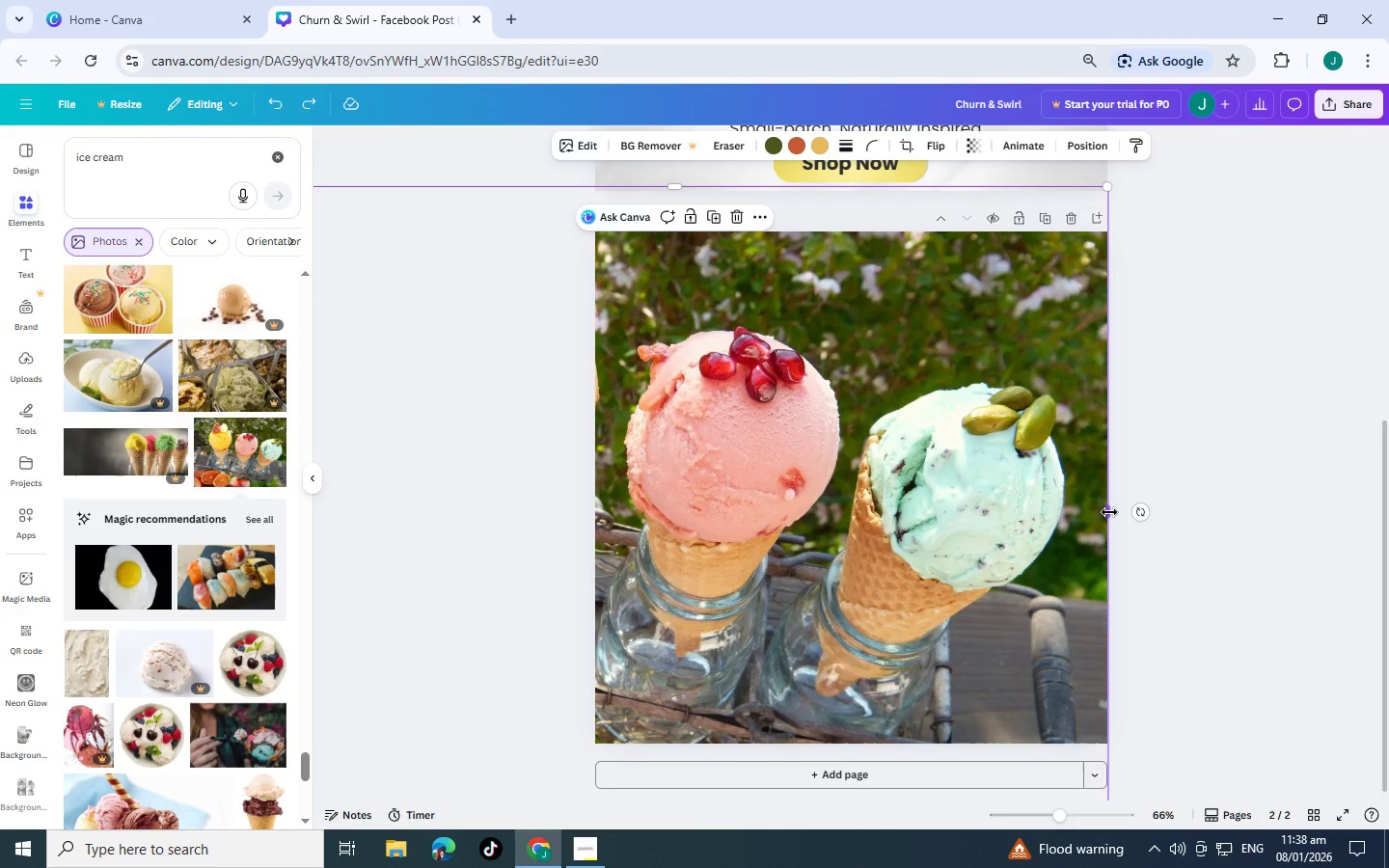 
key(Control+C)
 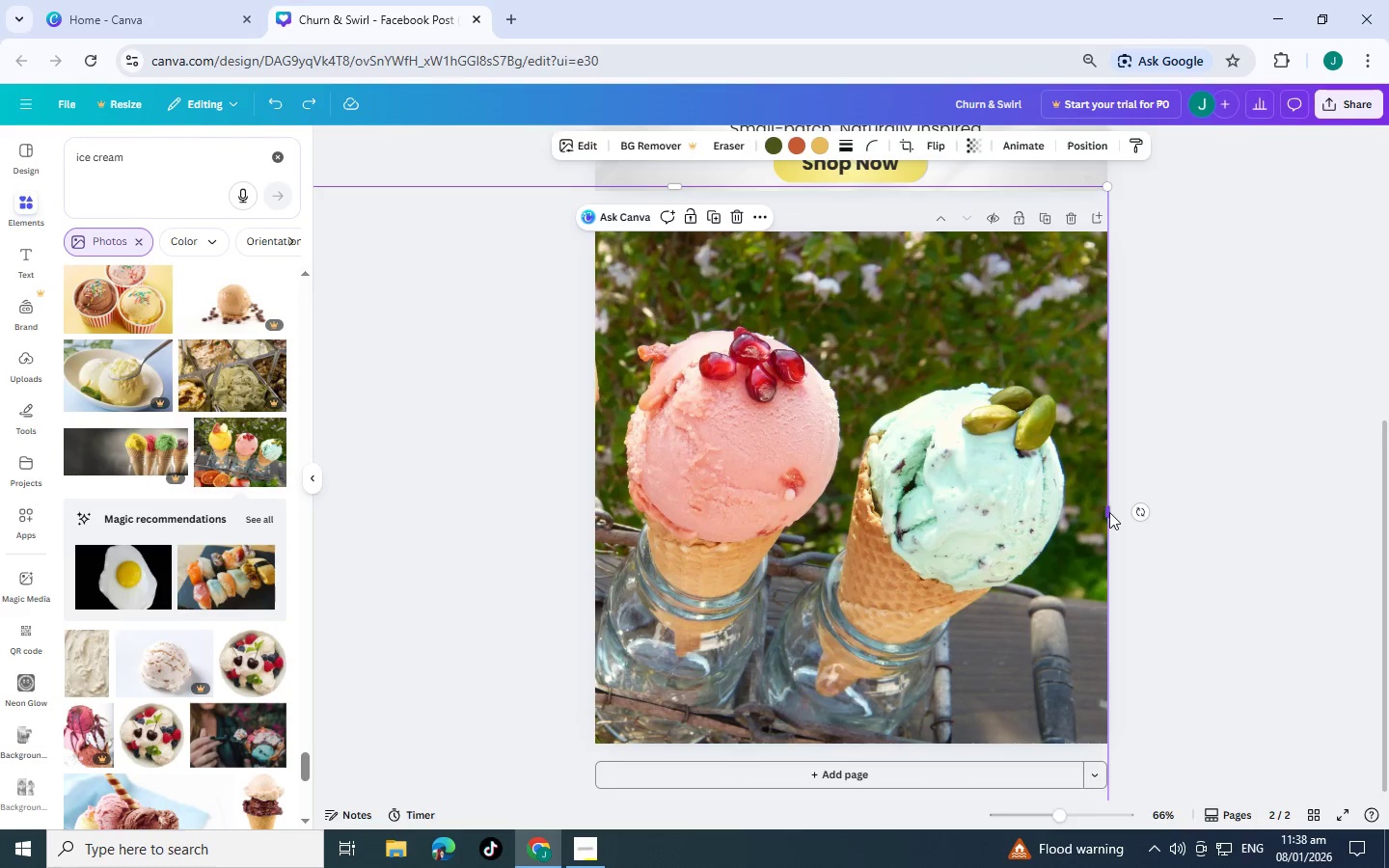 
key(Control+V)
 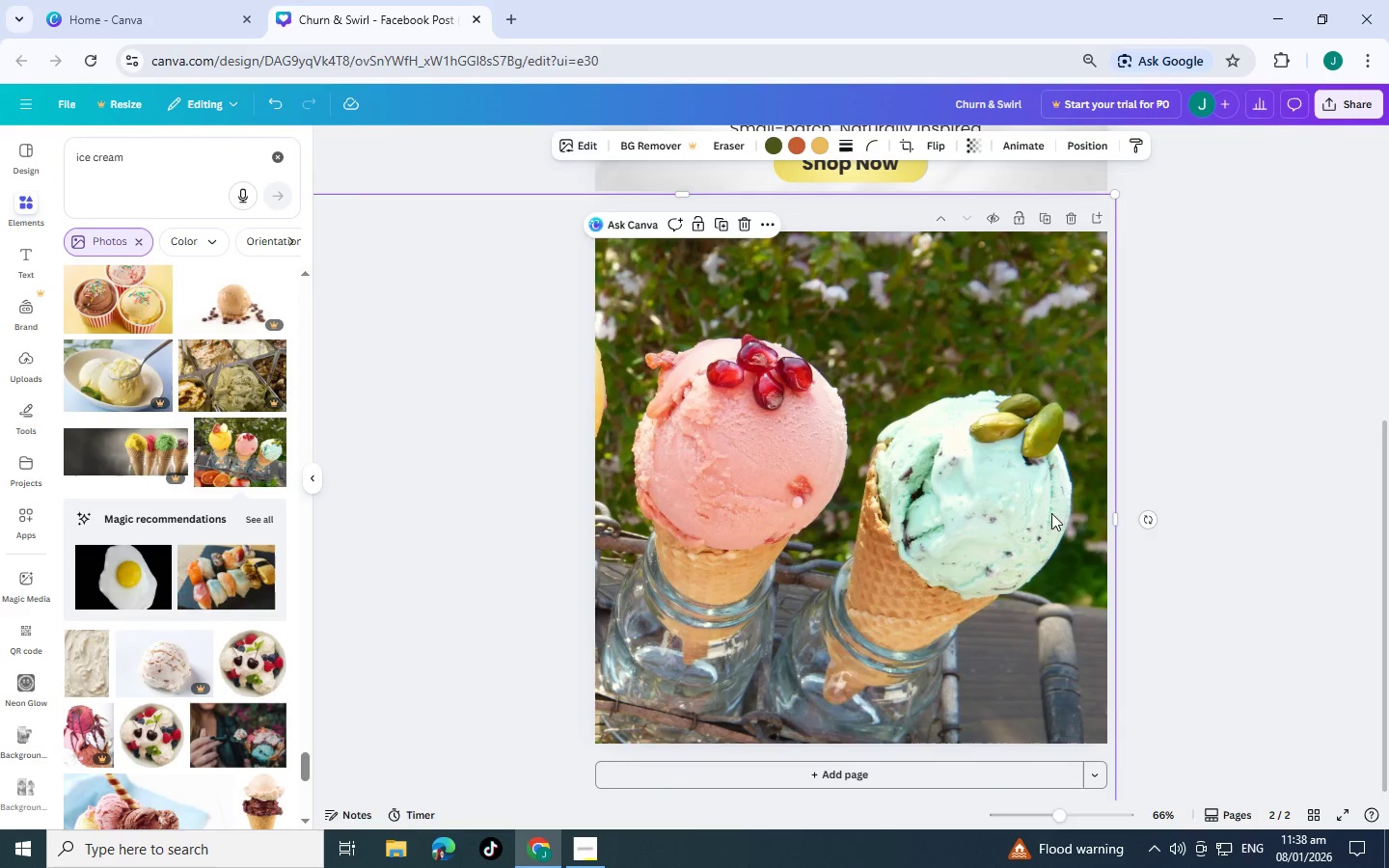 
left_click_drag(start_coordinate=[1049, 513], to_coordinate=[1042, 502])
 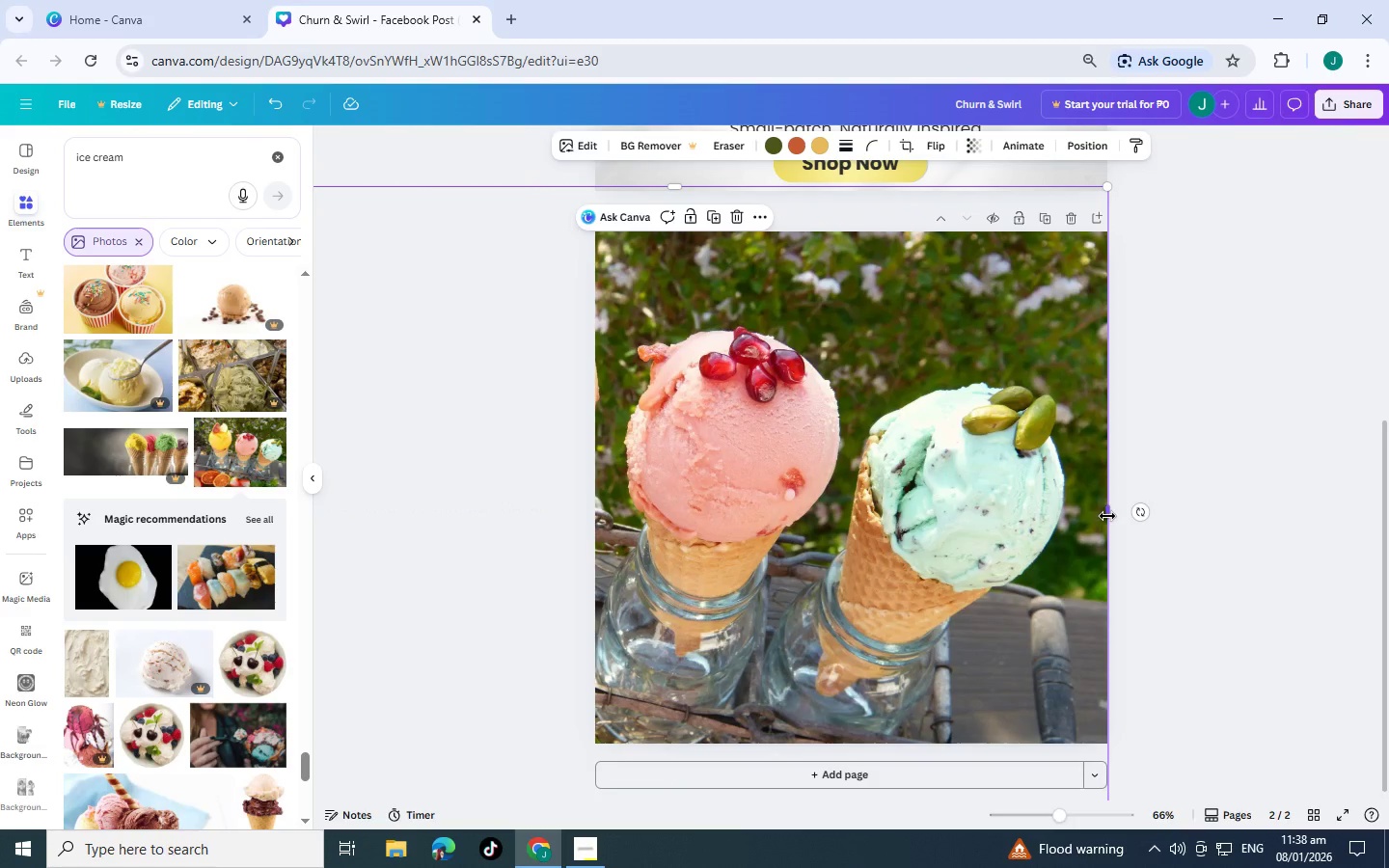 
left_click_drag(start_coordinate=[1107, 516], to_coordinate=[842, 504])
 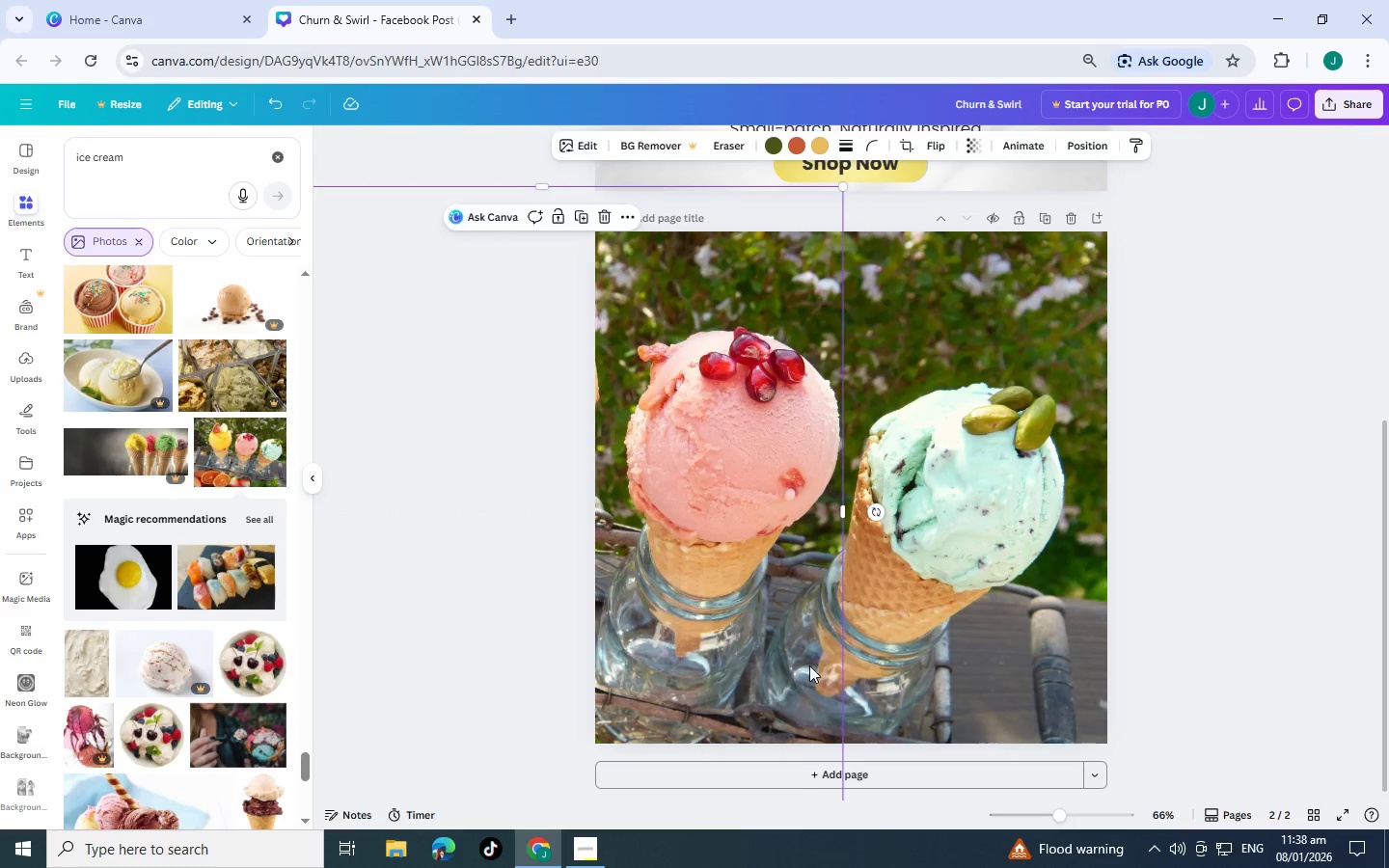 
scroll: coordinate [780, 657], scroll_direction: down, amount: 7.0
 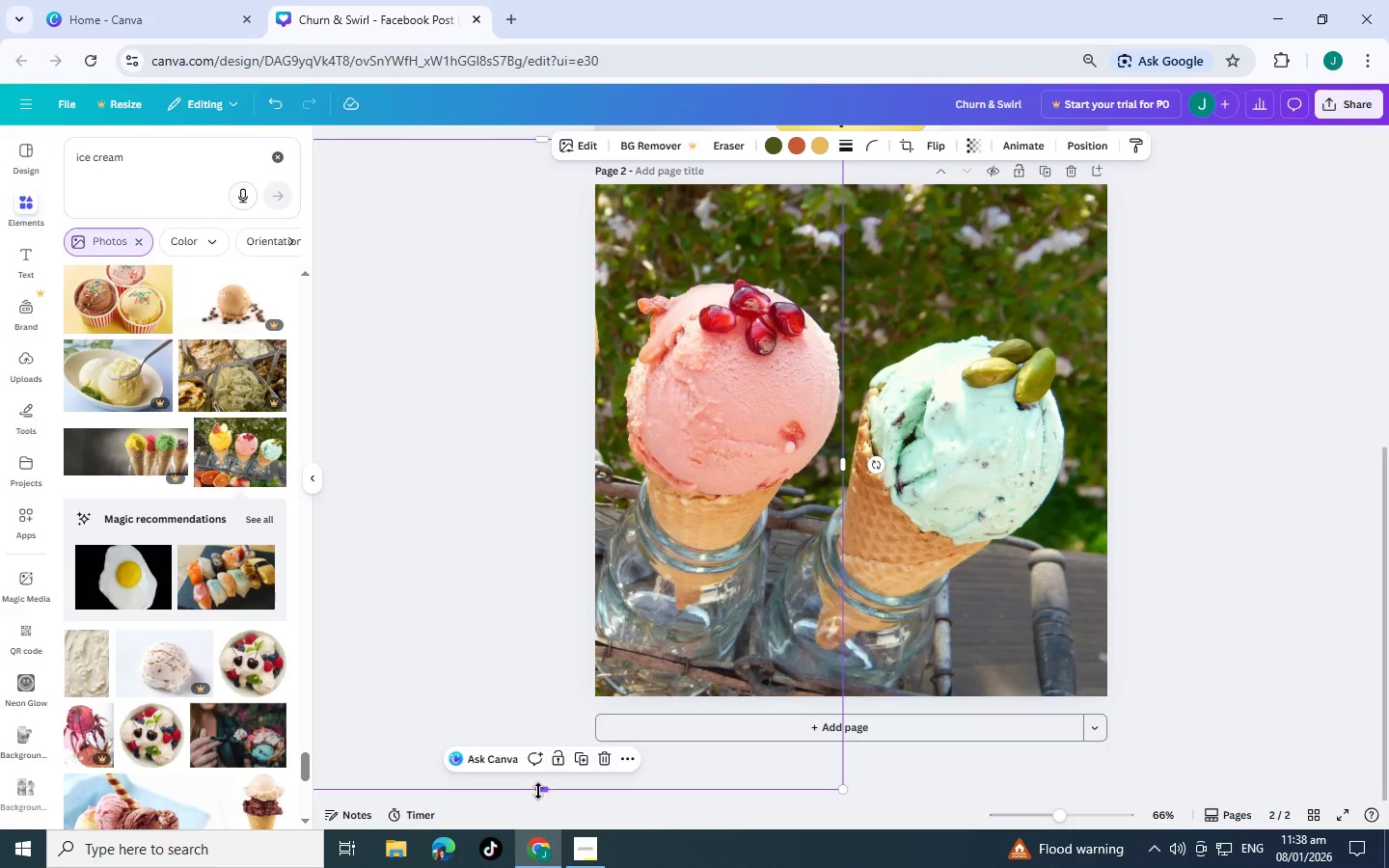 
left_click_drag(start_coordinate=[538, 791], to_coordinate=[565, 529])
 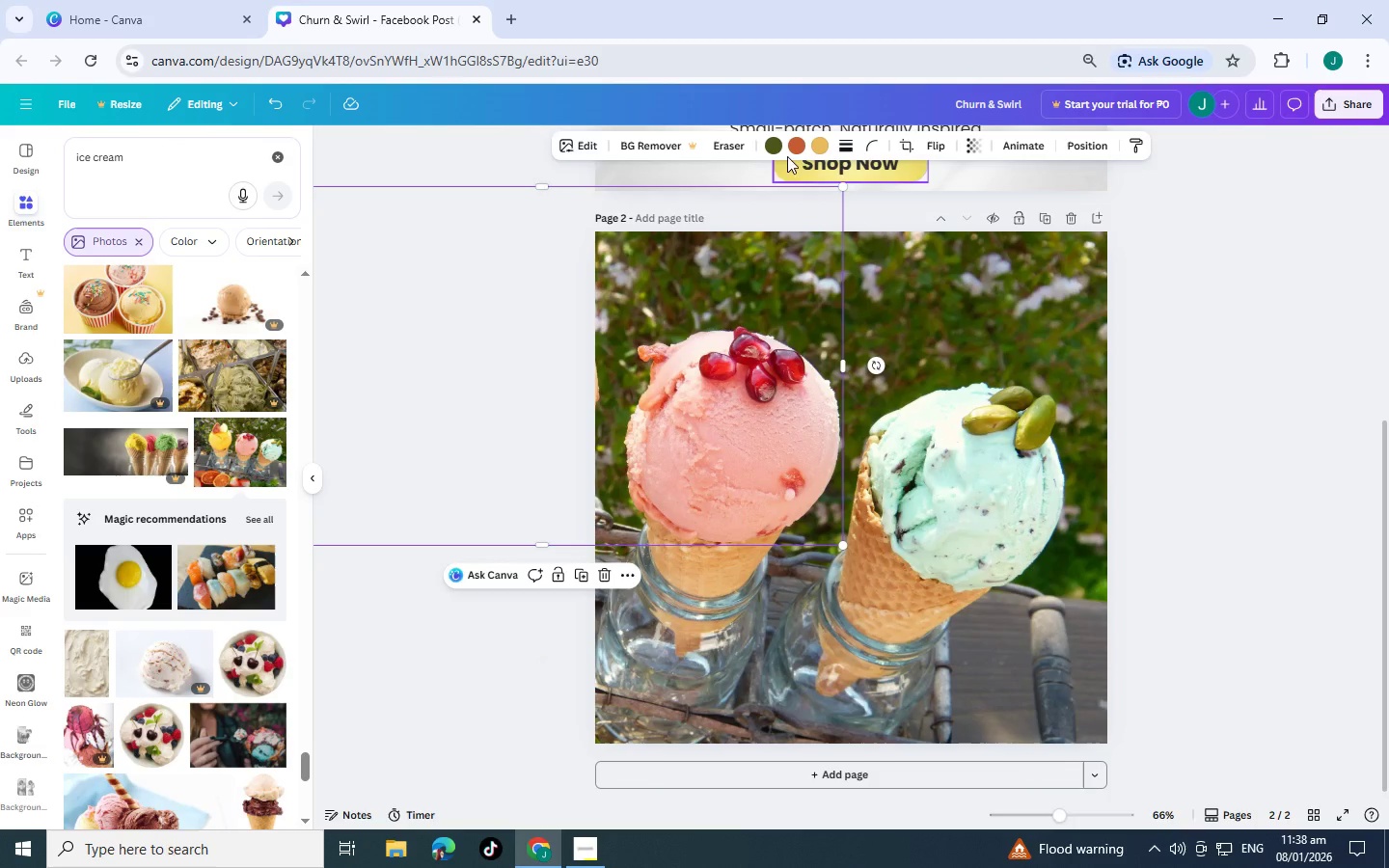 
left_click([803, 147])
 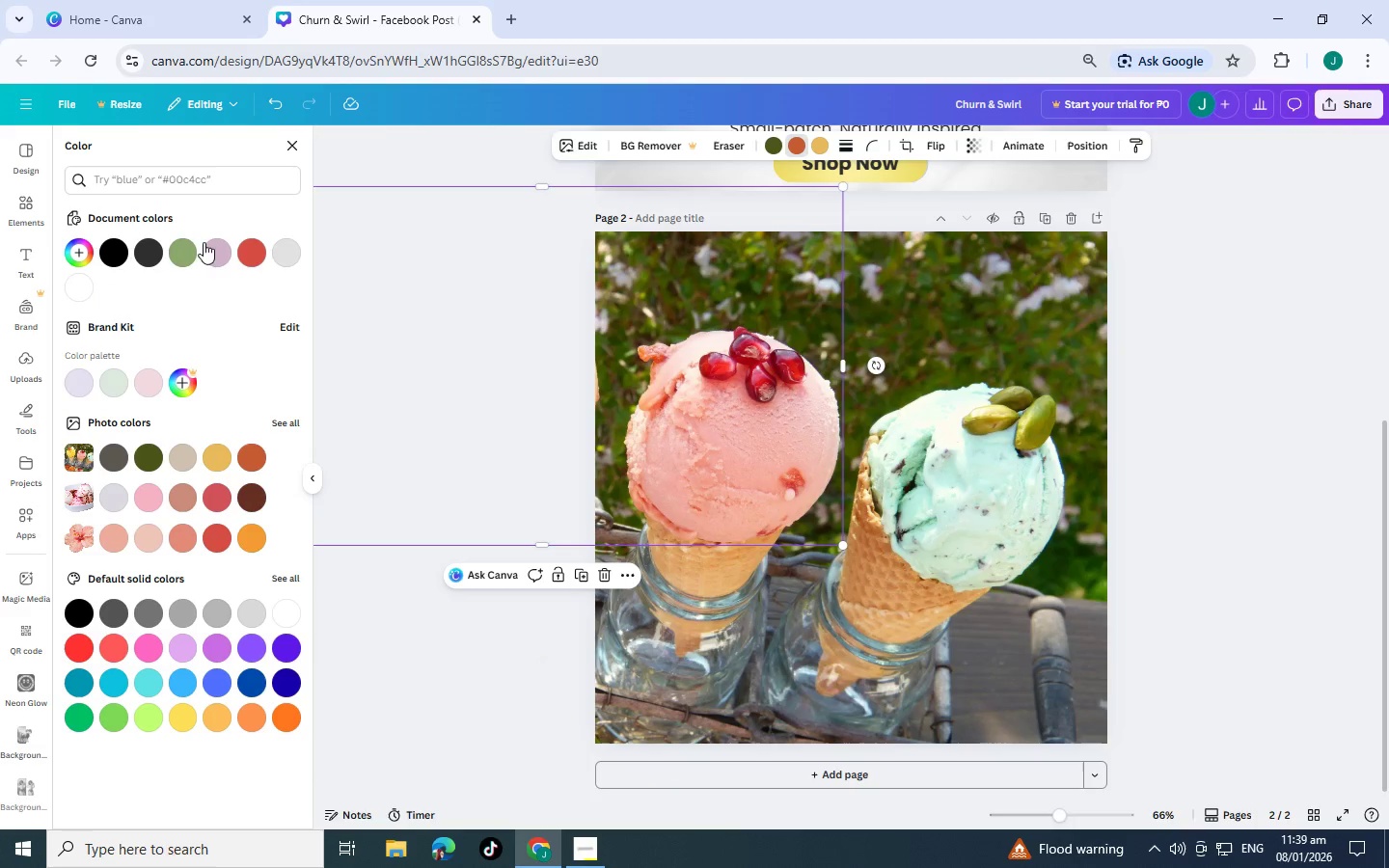 
left_click([1021, 466])
 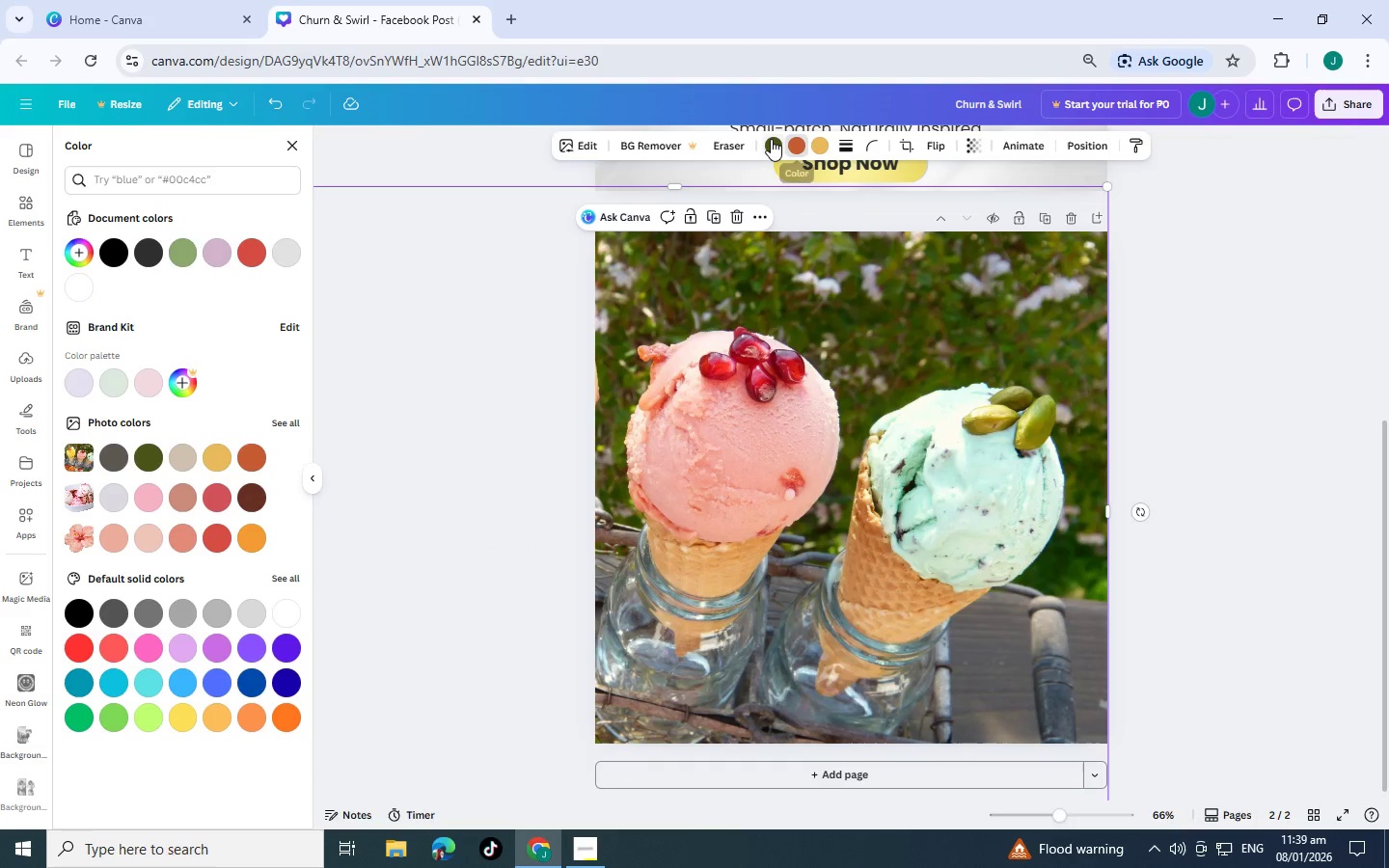 
left_click([771, 139])
 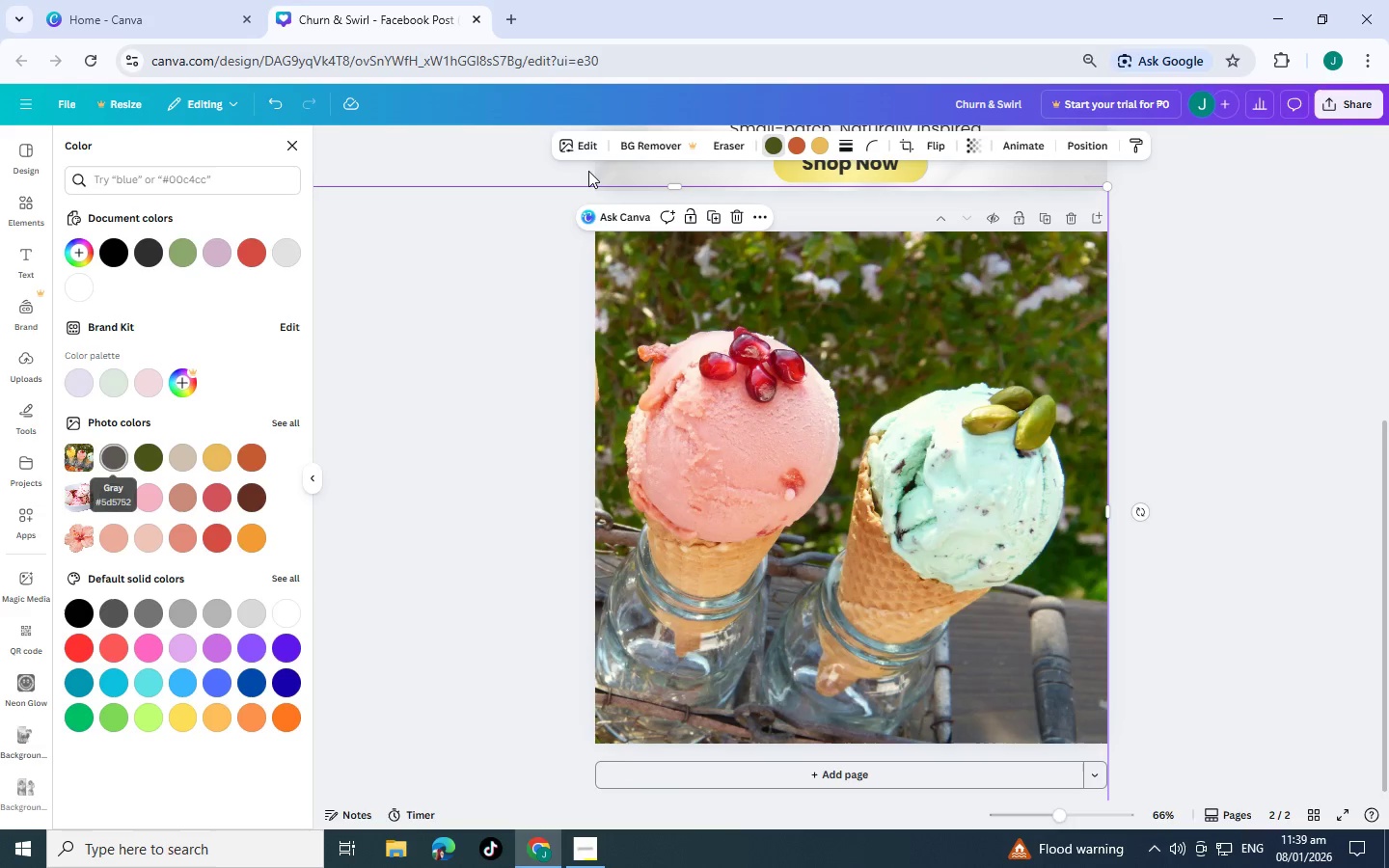 
left_click([776, 145])
 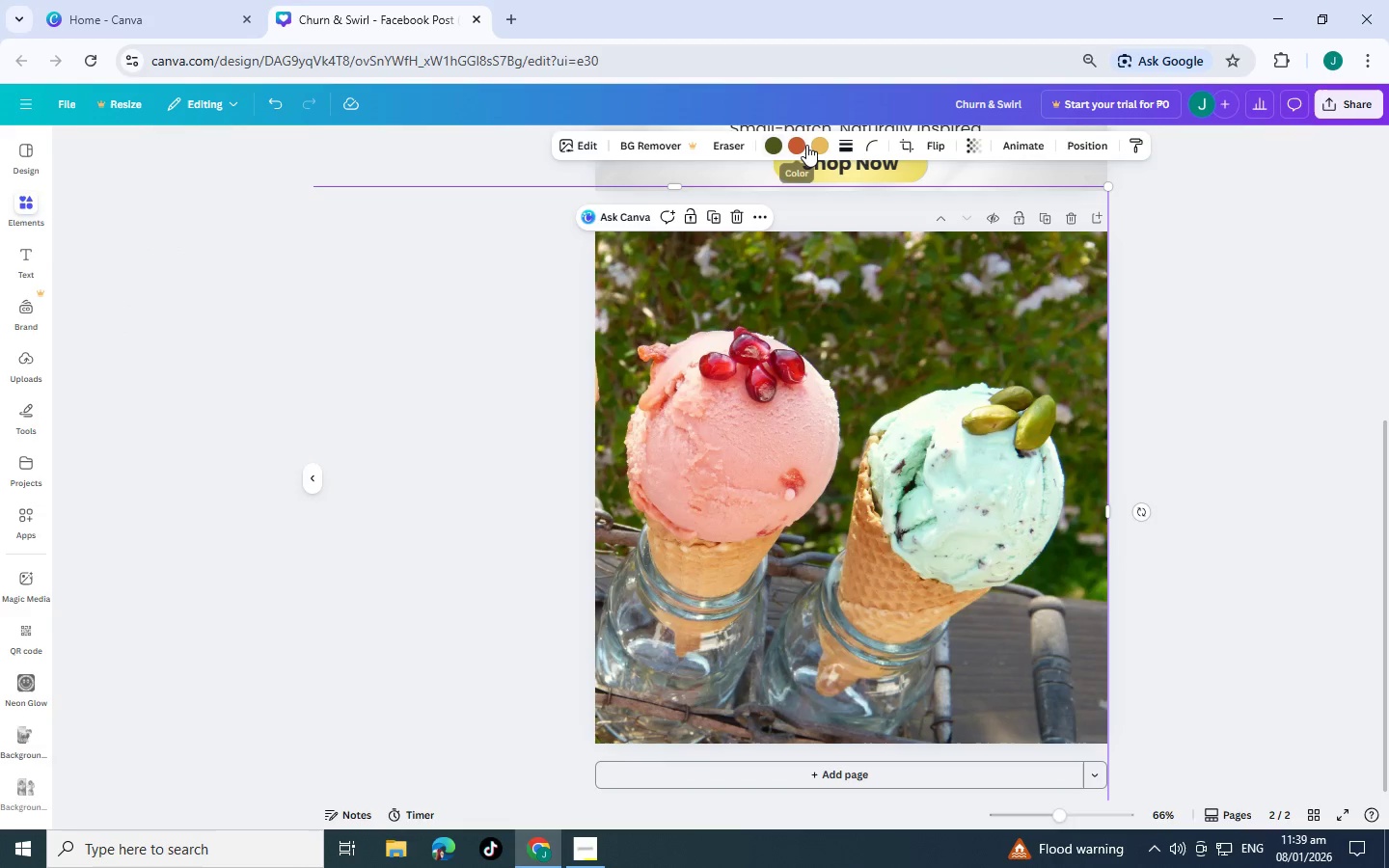 
left_click([806, 145])
 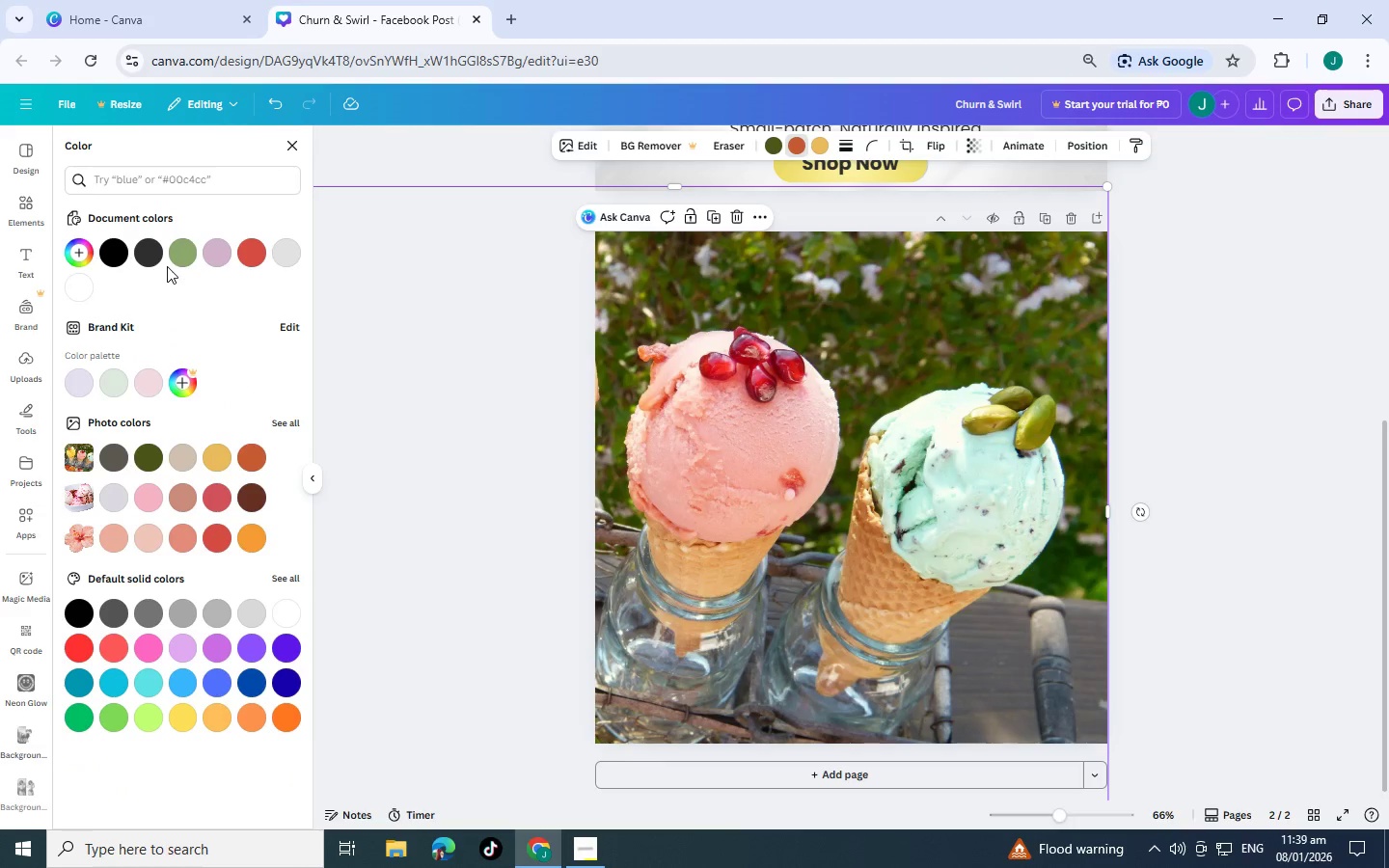 
left_click([178, 256])
 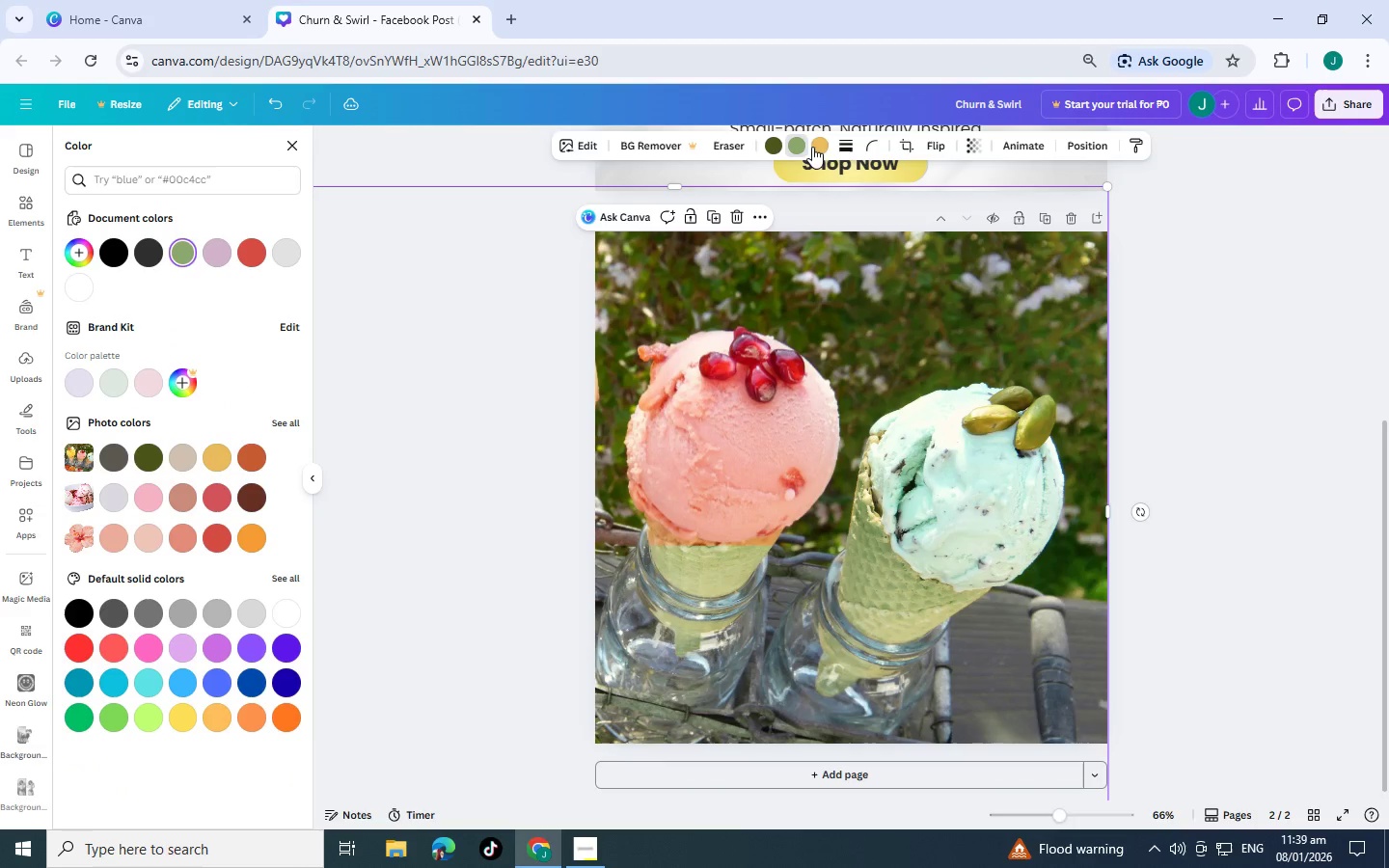 
key(Control+Z)
 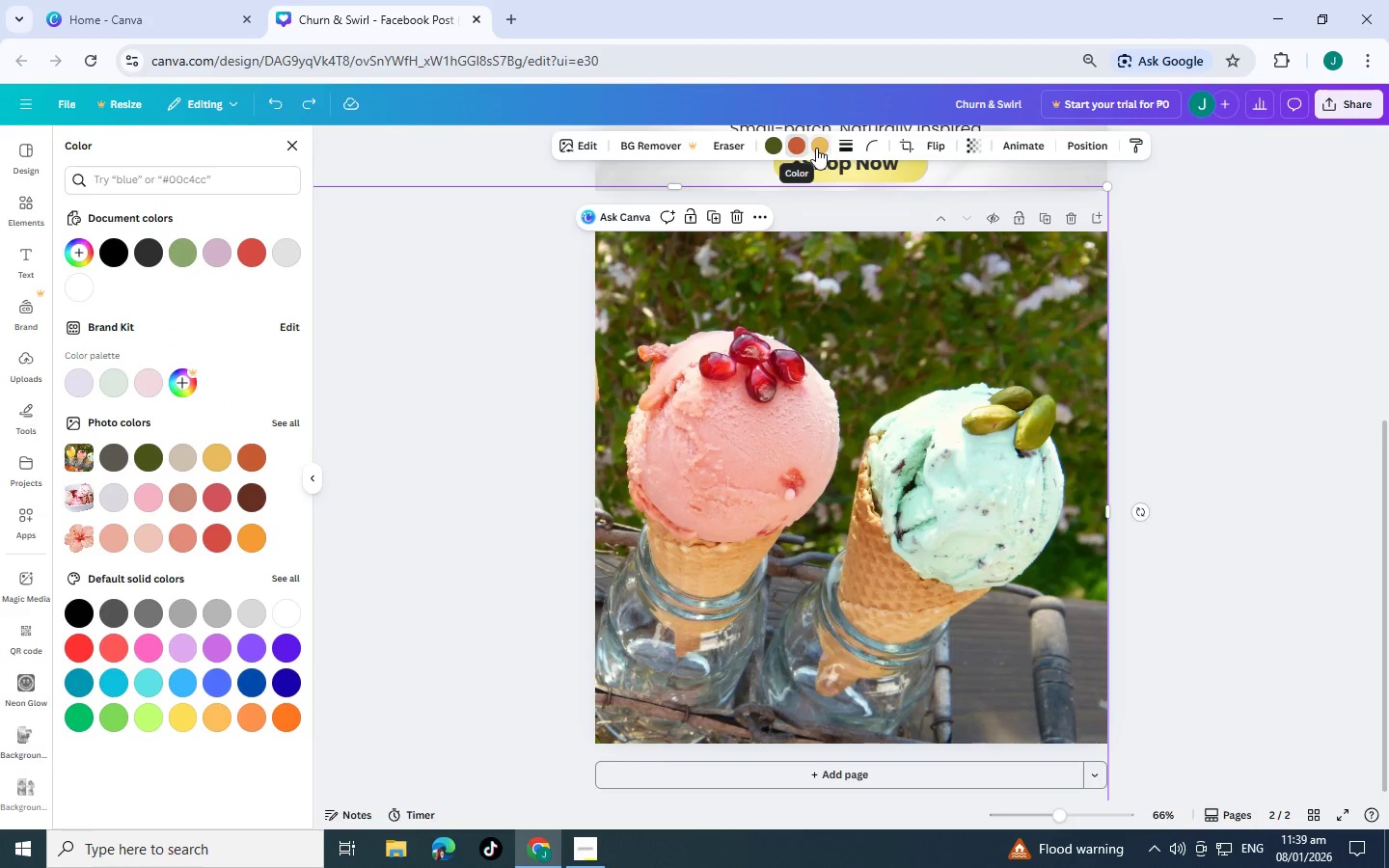 
left_click([816, 148])
 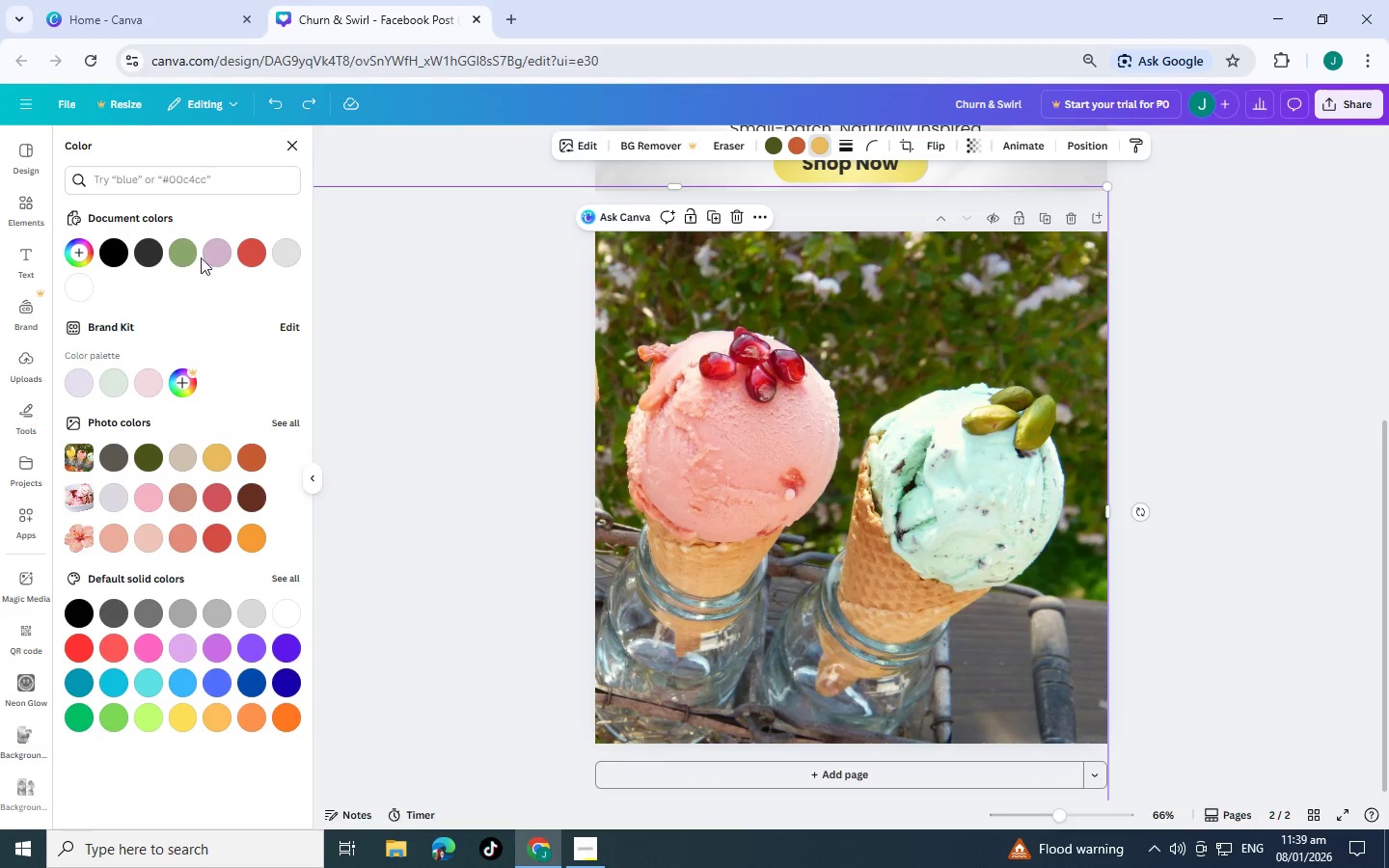 
left_click([211, 254])
 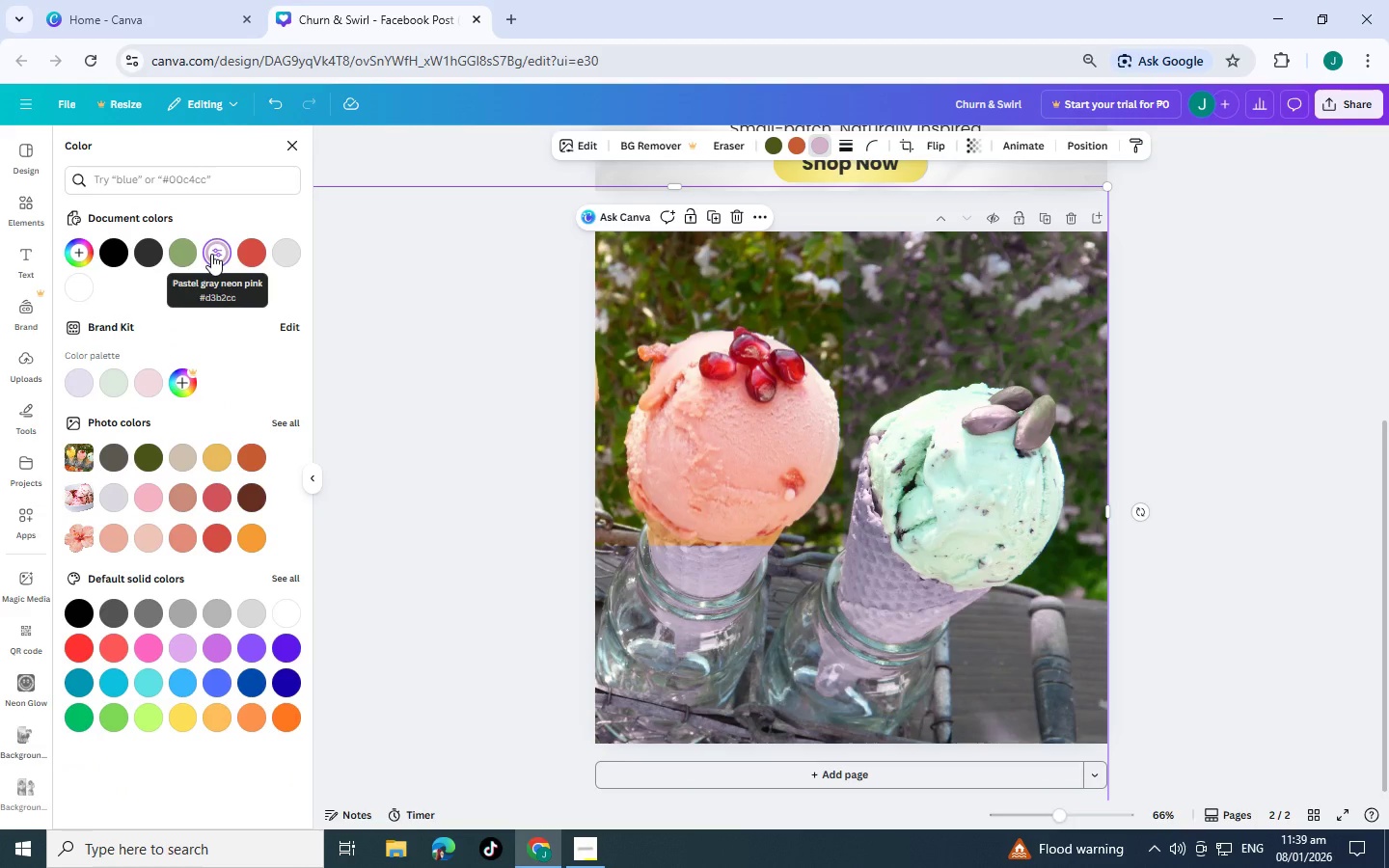 
key(Control+Z)
 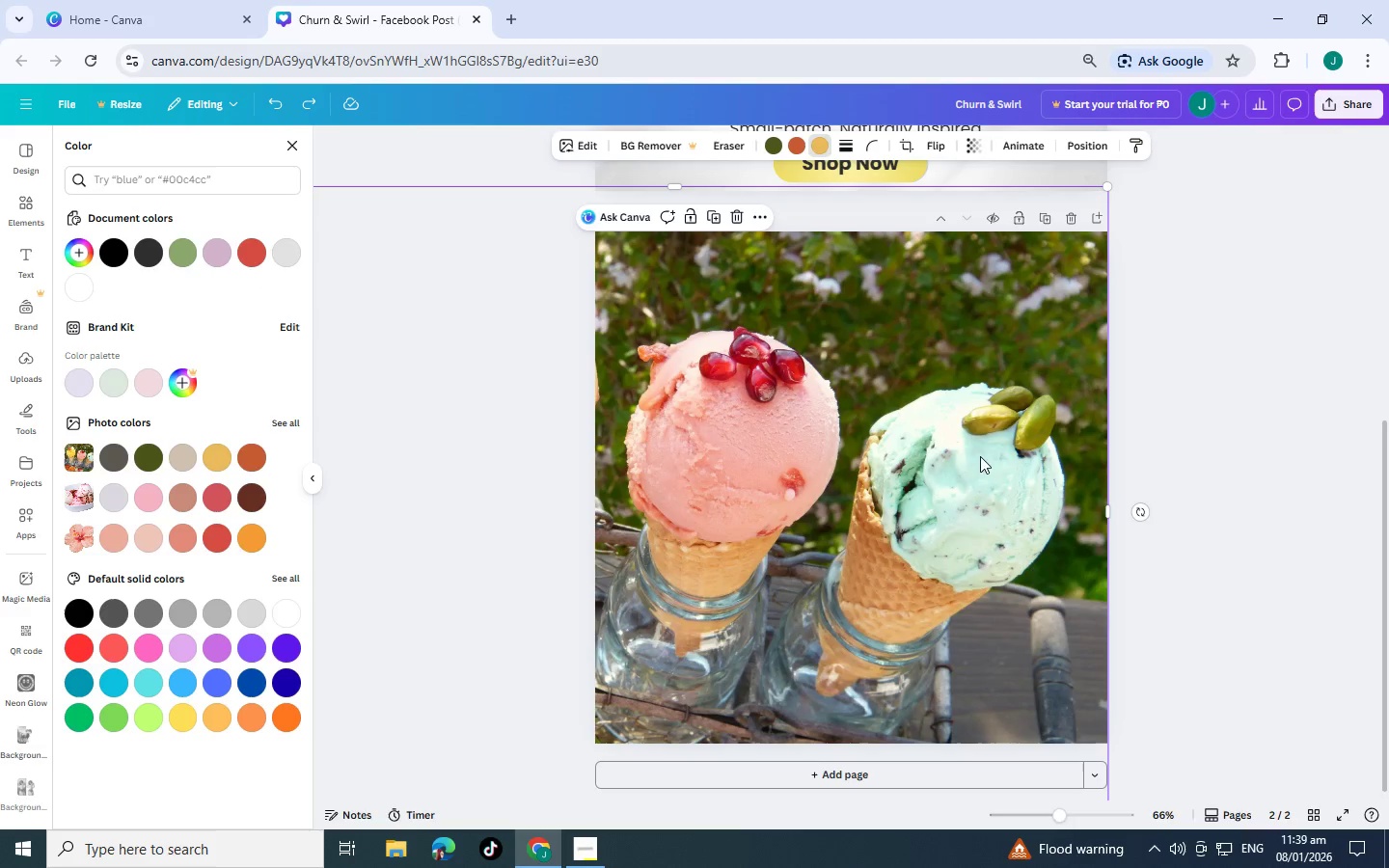 
left_click([989, 461])
 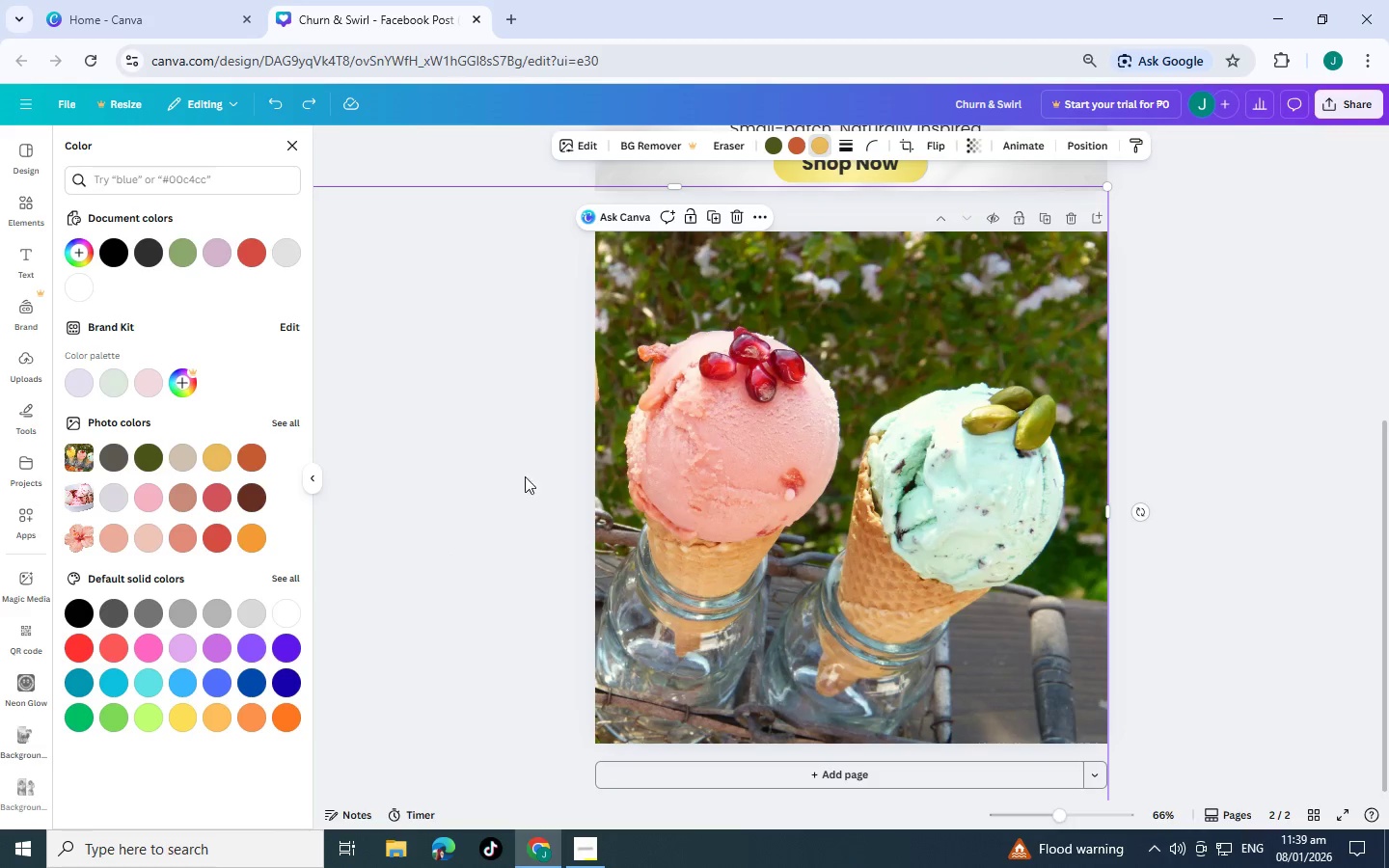 
left_click([657, 465])
 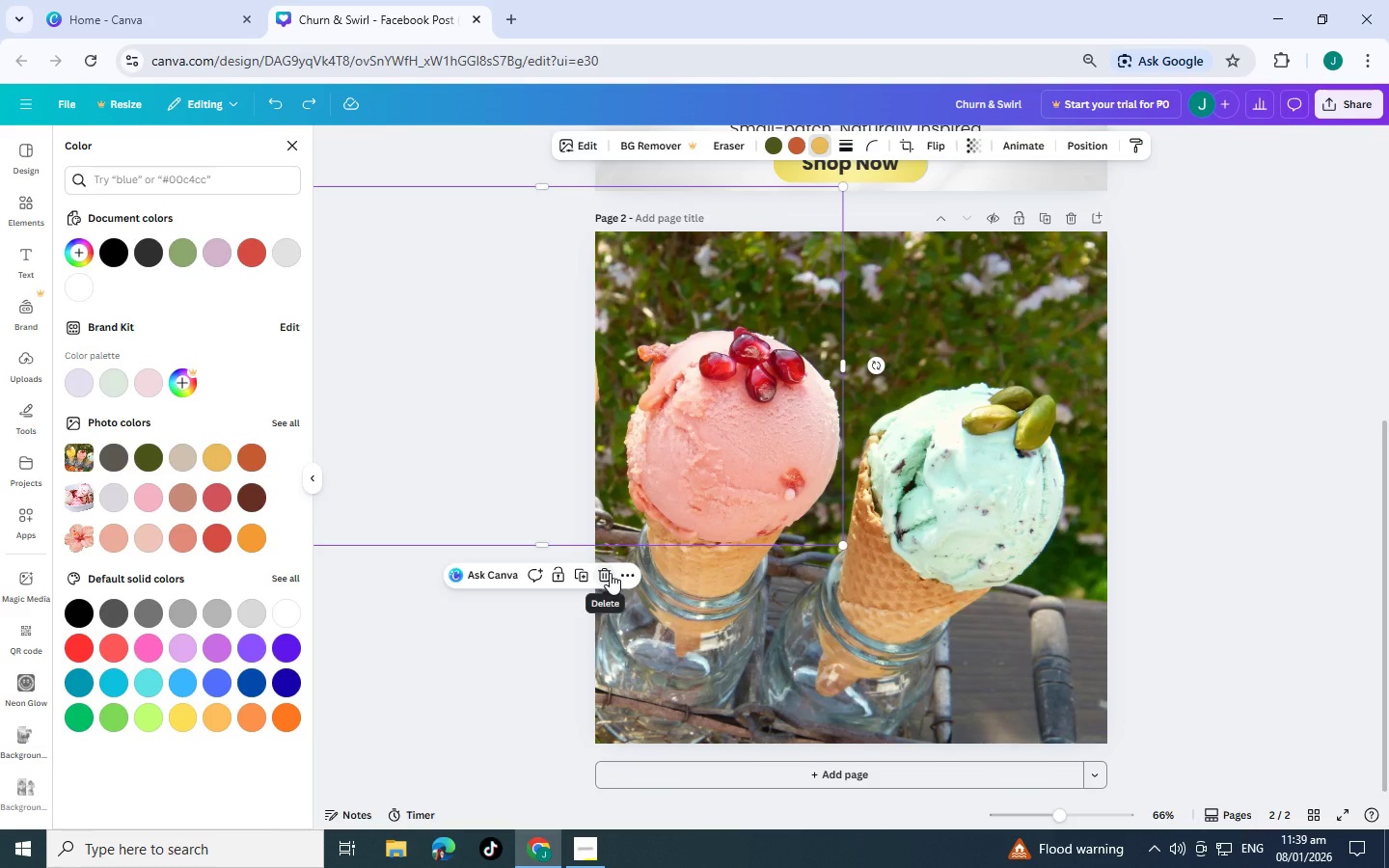 
left_click([608, 572])
 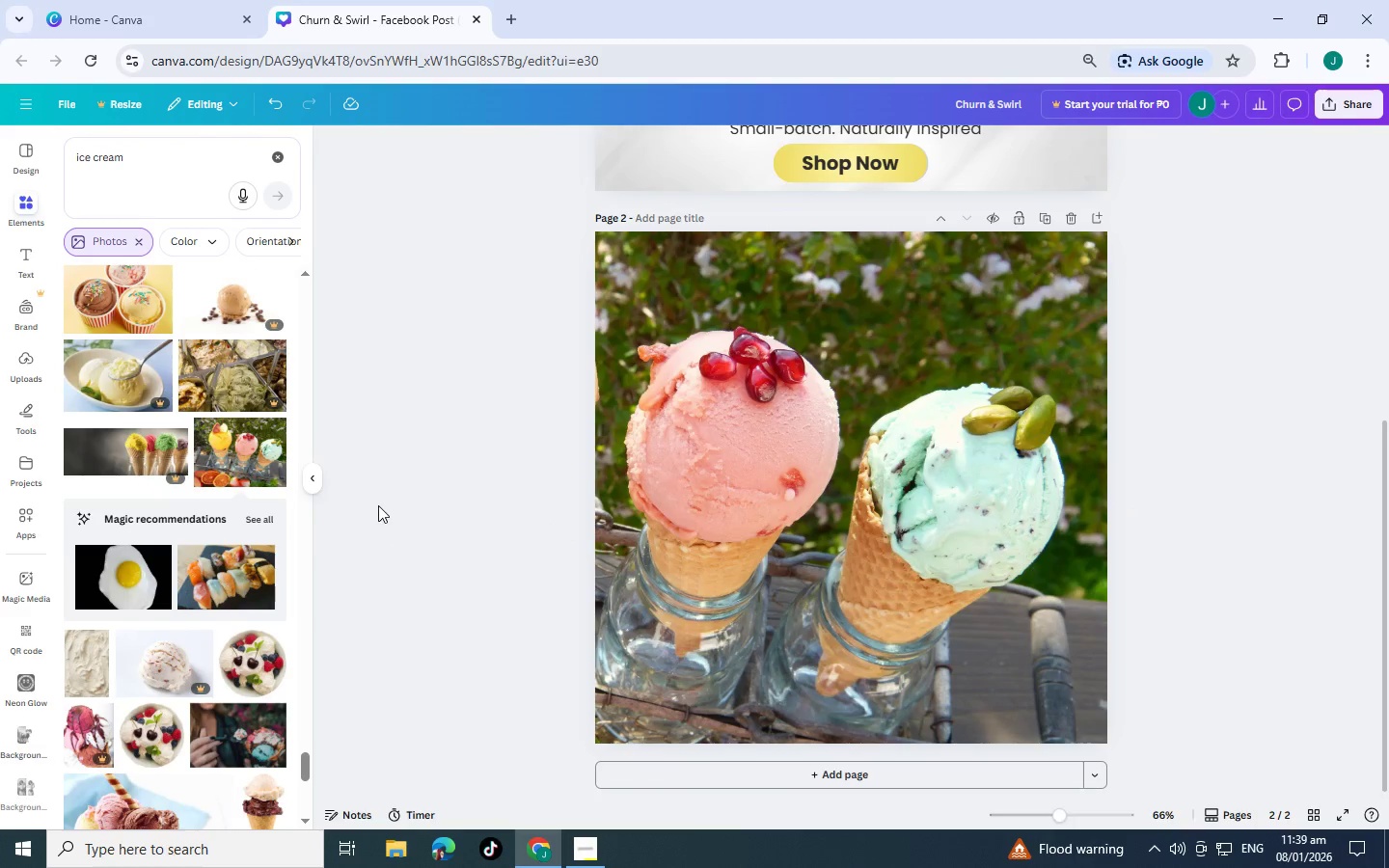 
scroll: coordinate [1004, 491], scroll_direction: down, amount: 9.0
 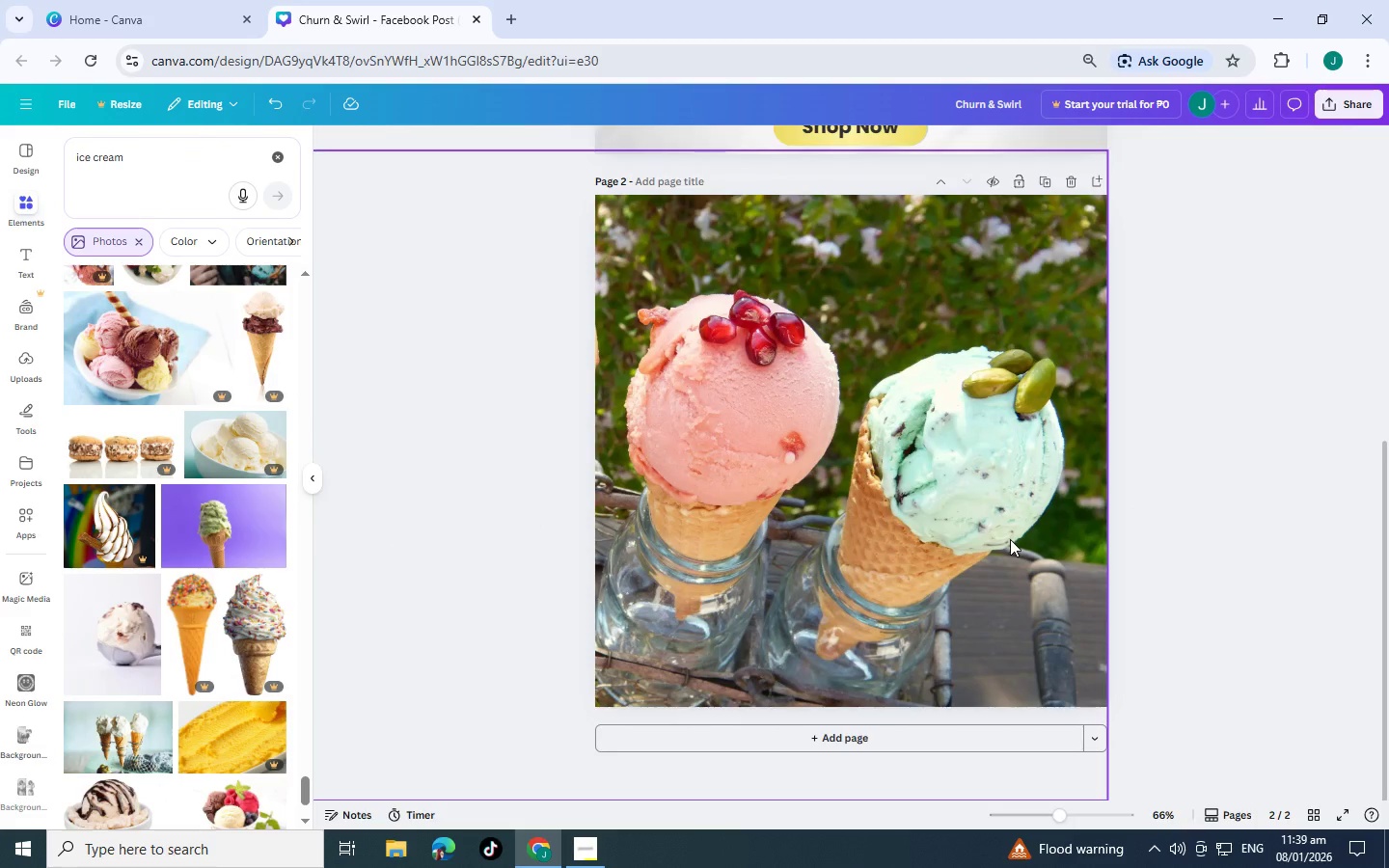 
scroll: coordinate [1054, 439], scroll_direction: up, amount: 1.0
 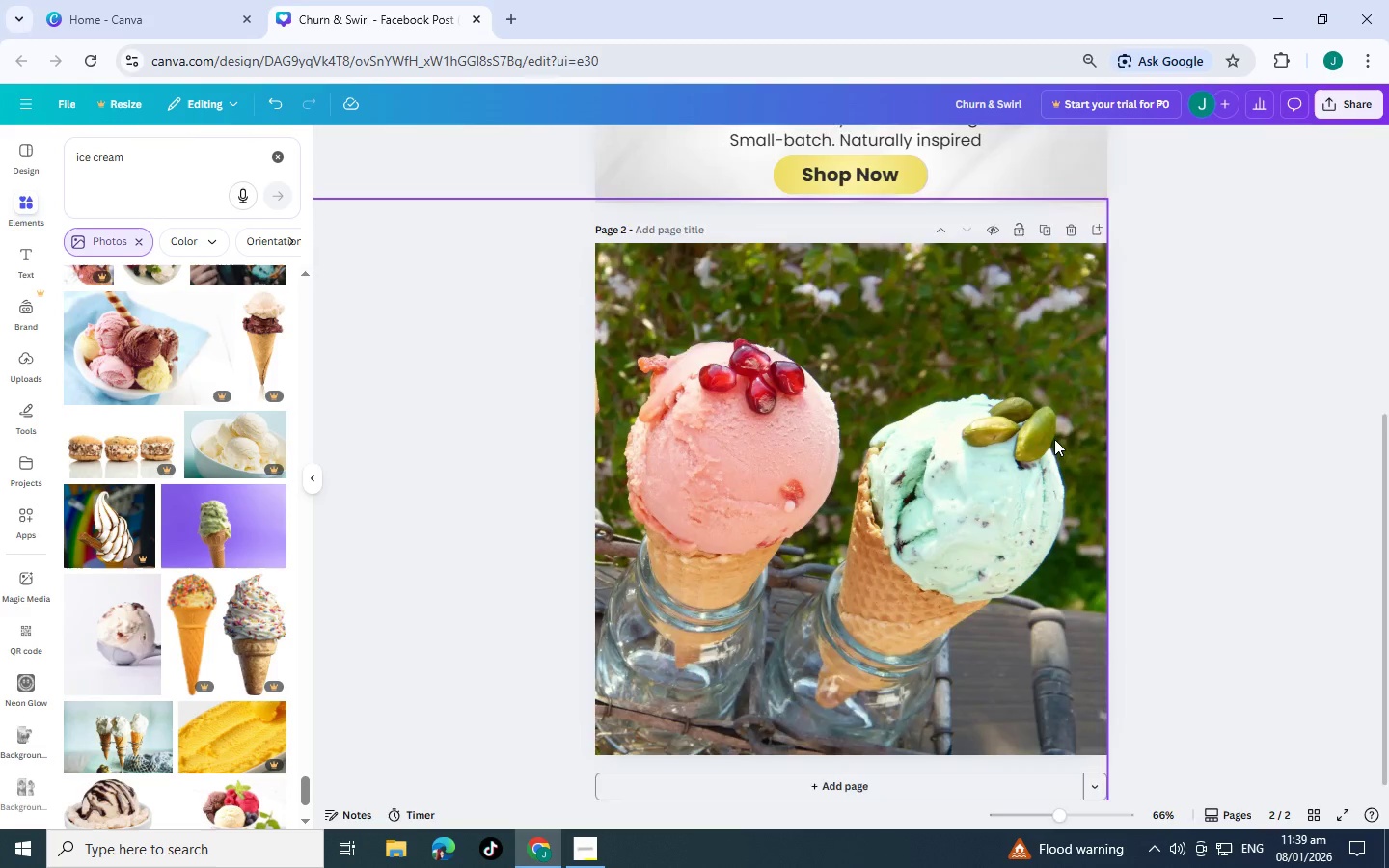 
scroll: coordinate [1054, 463], scroll_direction: down, amount: 1.0
 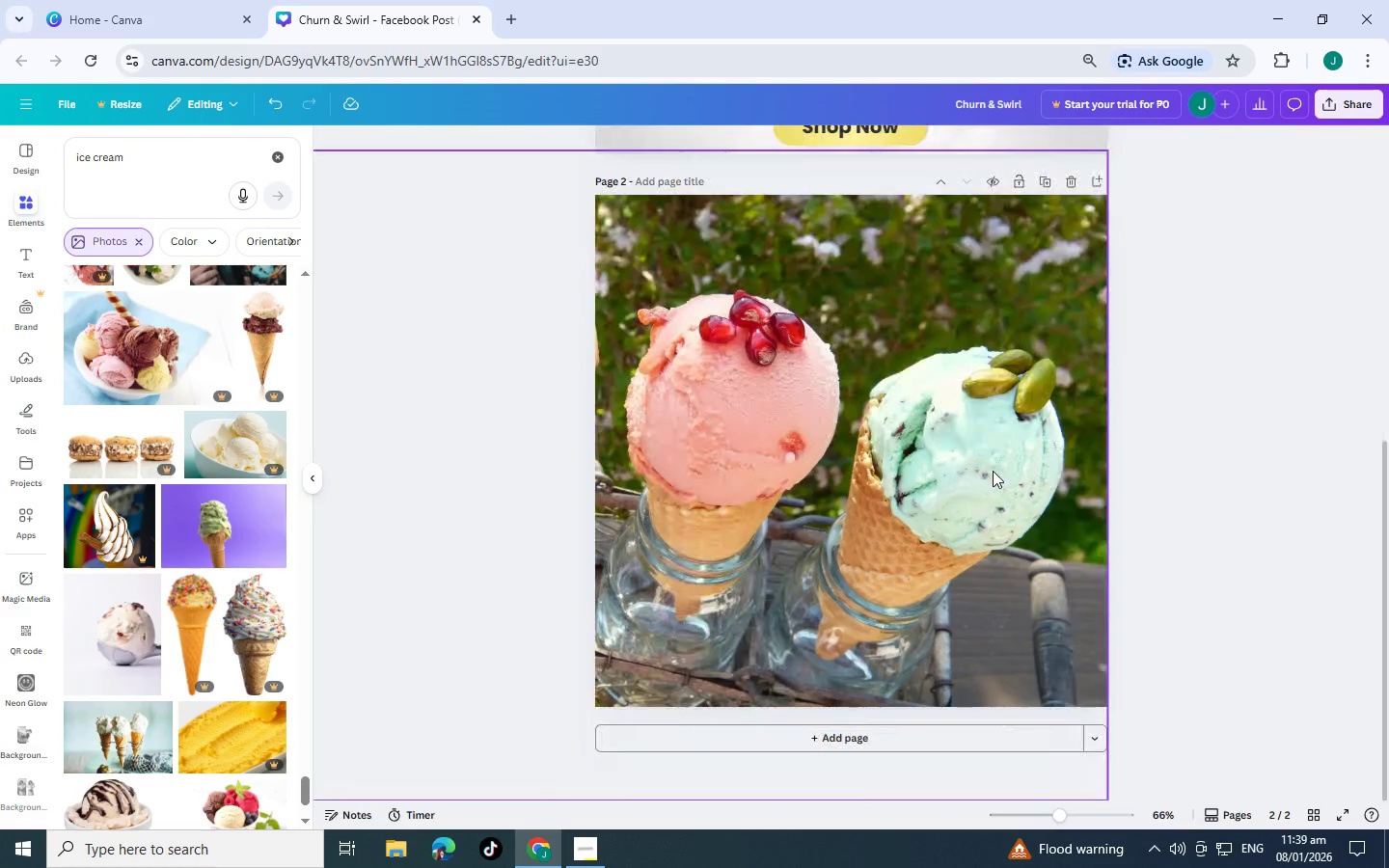 
left_click([993, 471])
 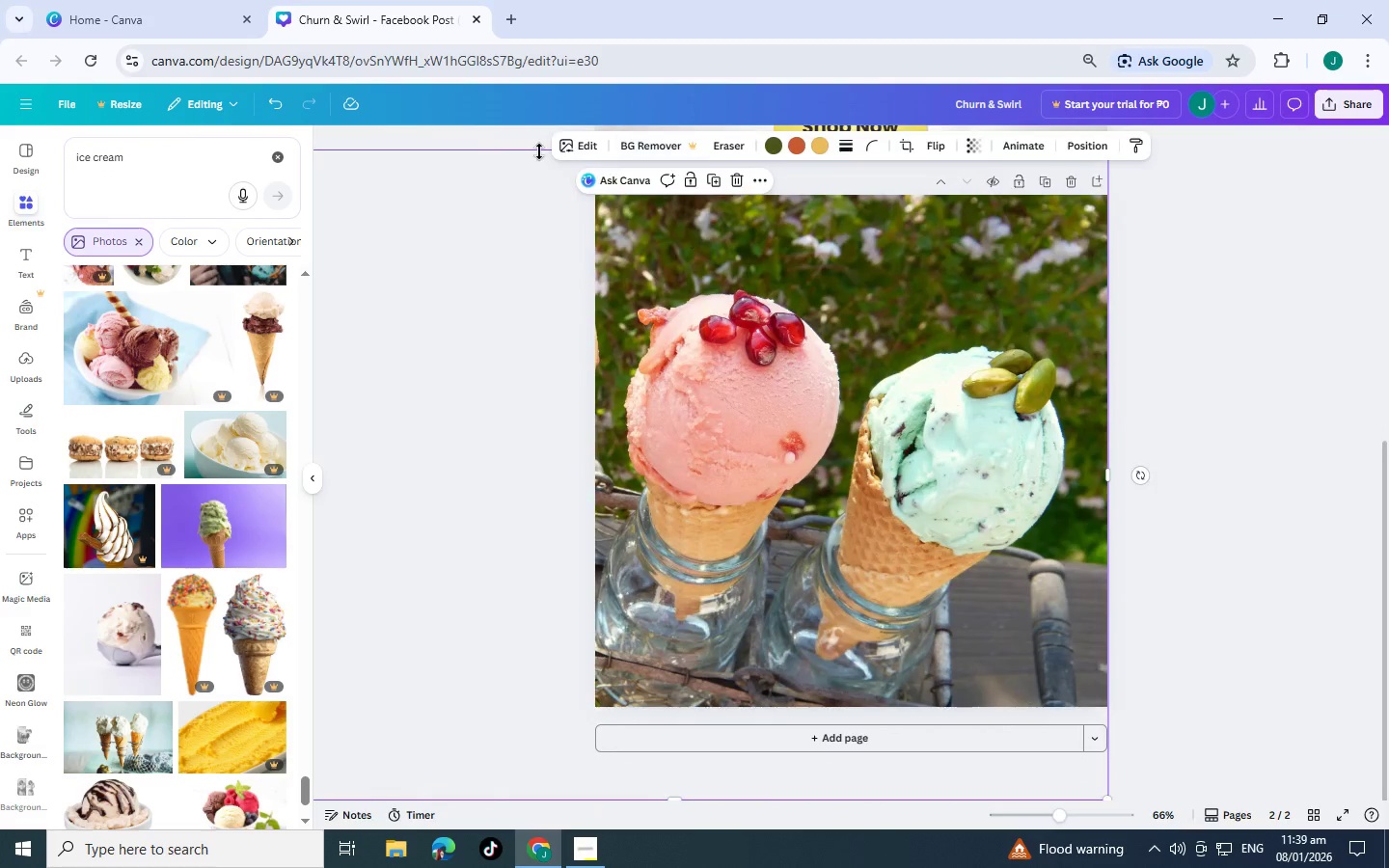 
left_click([582, 146])
 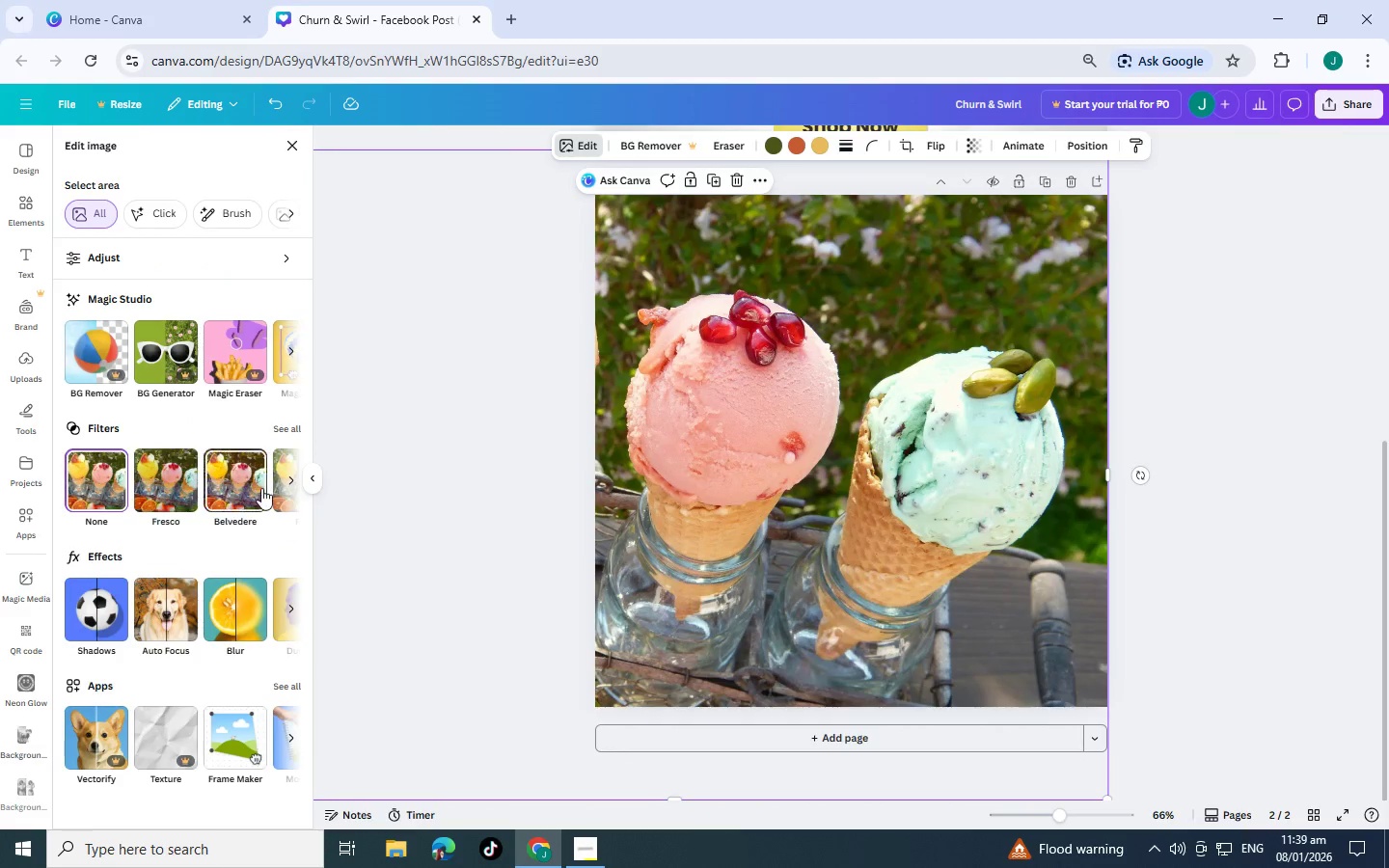 
scroll: coordinate [223, 725], scroll_direction: down, amount: 6.0
 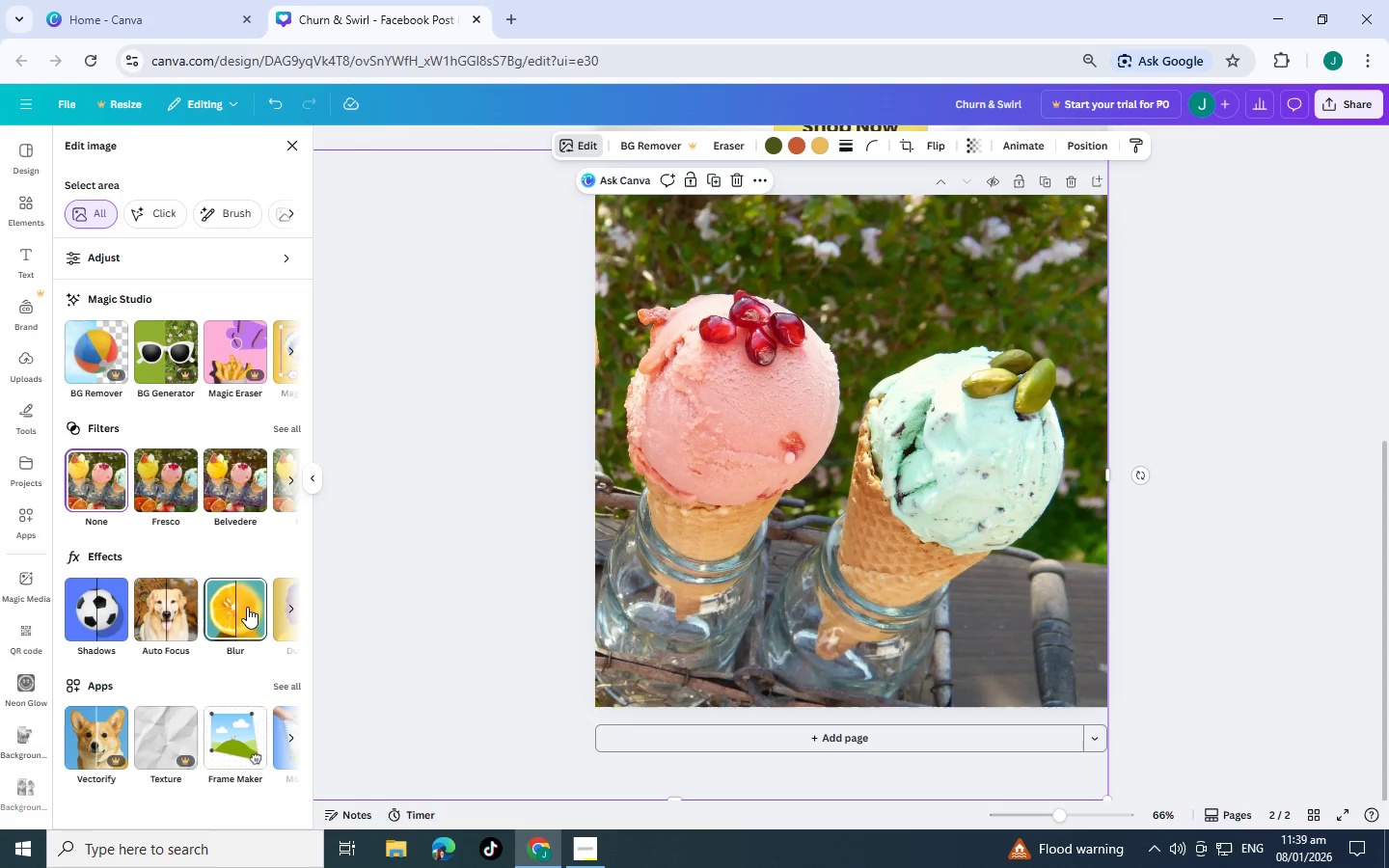 
left_click([289, 606])
 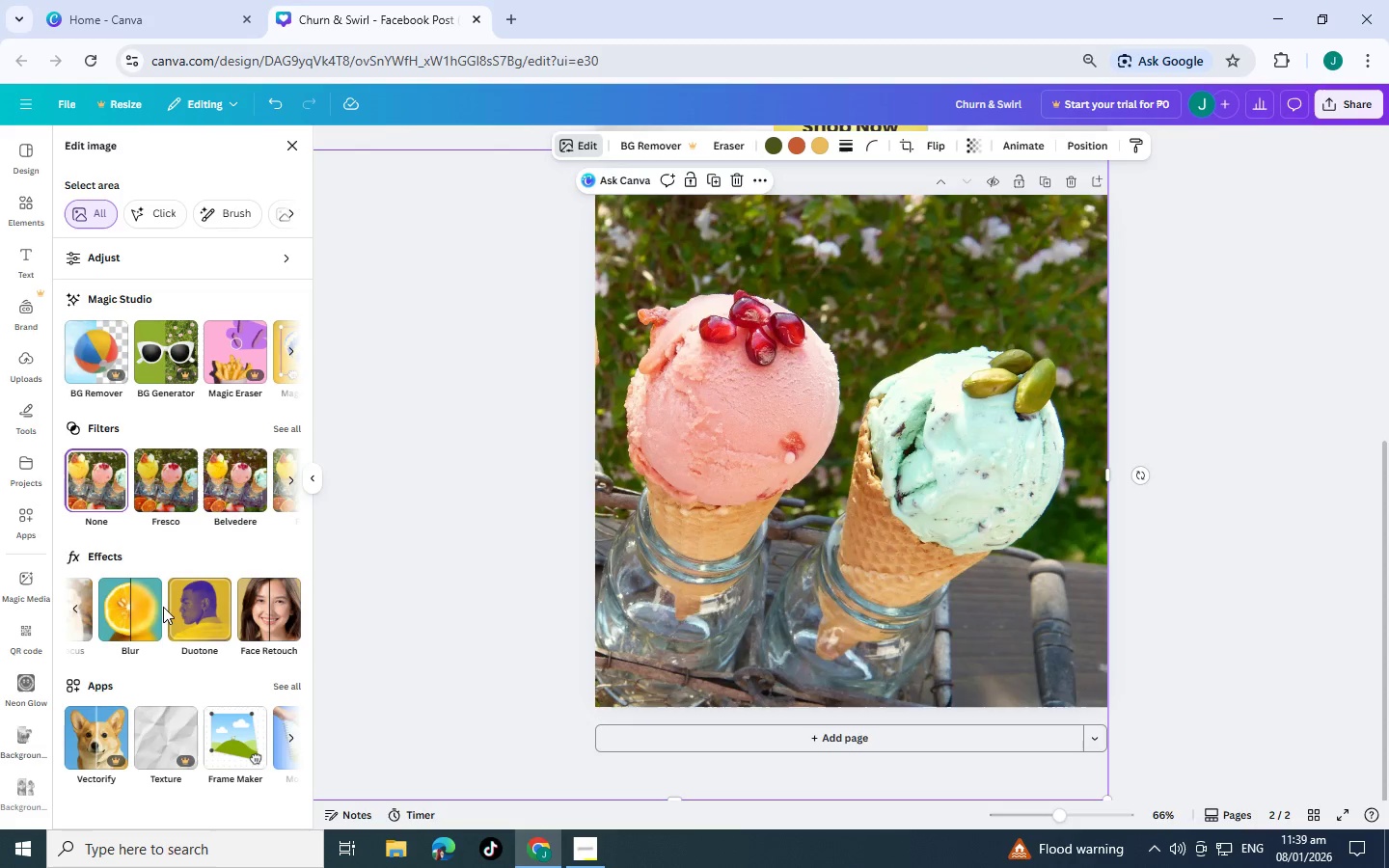 
left_click([211, 608])
 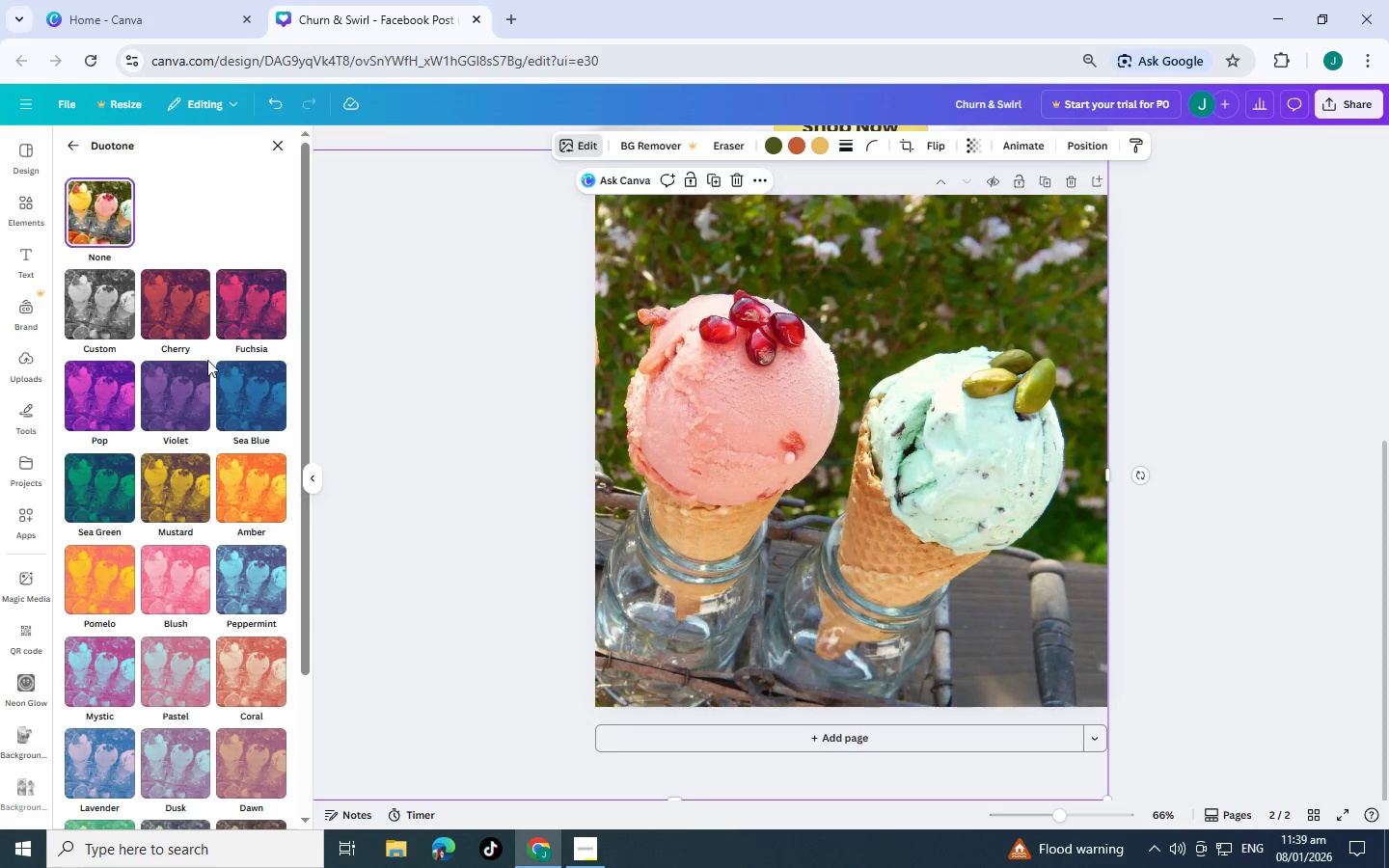 
left_click([168, 392])
 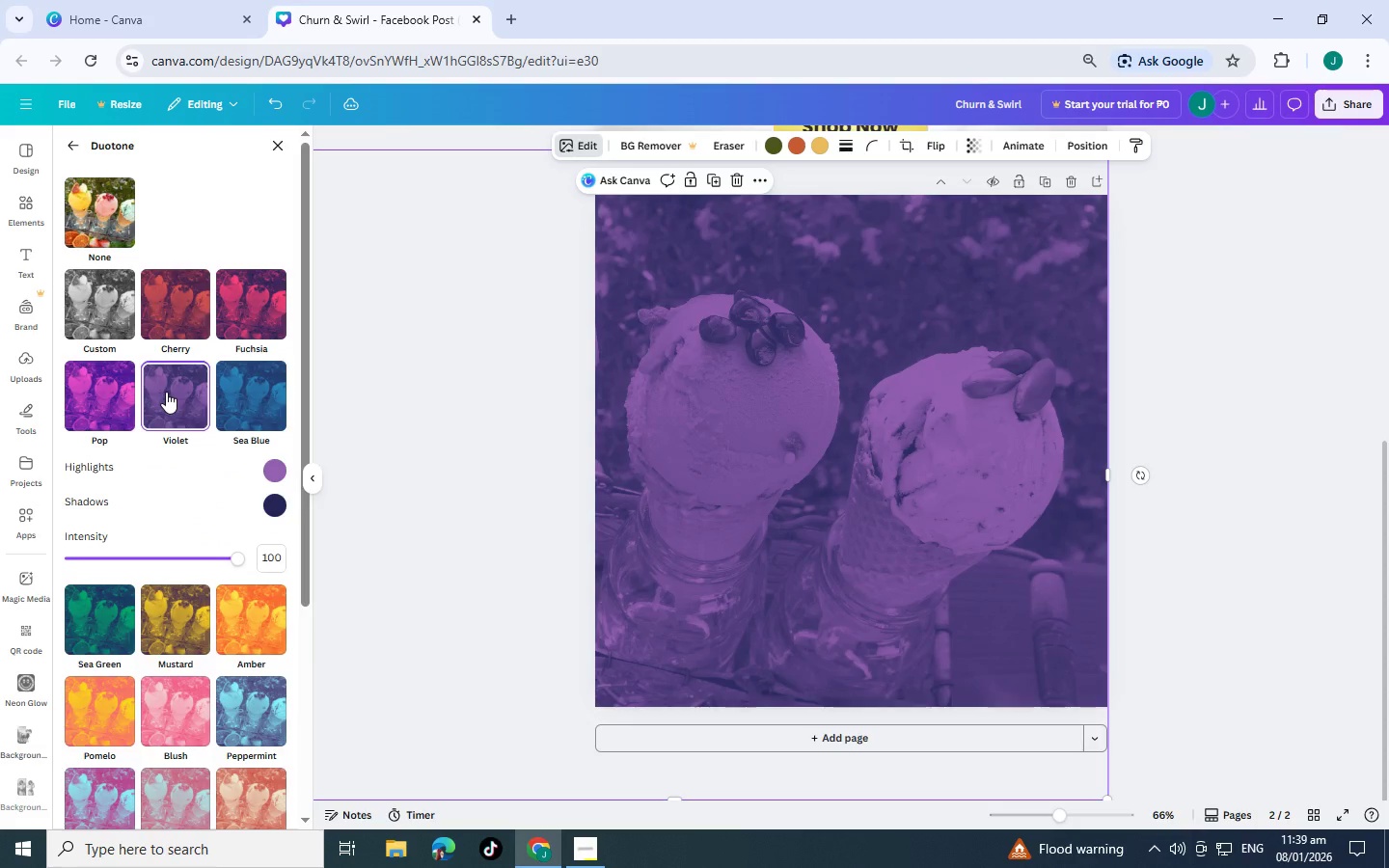 
wait(5.09)
 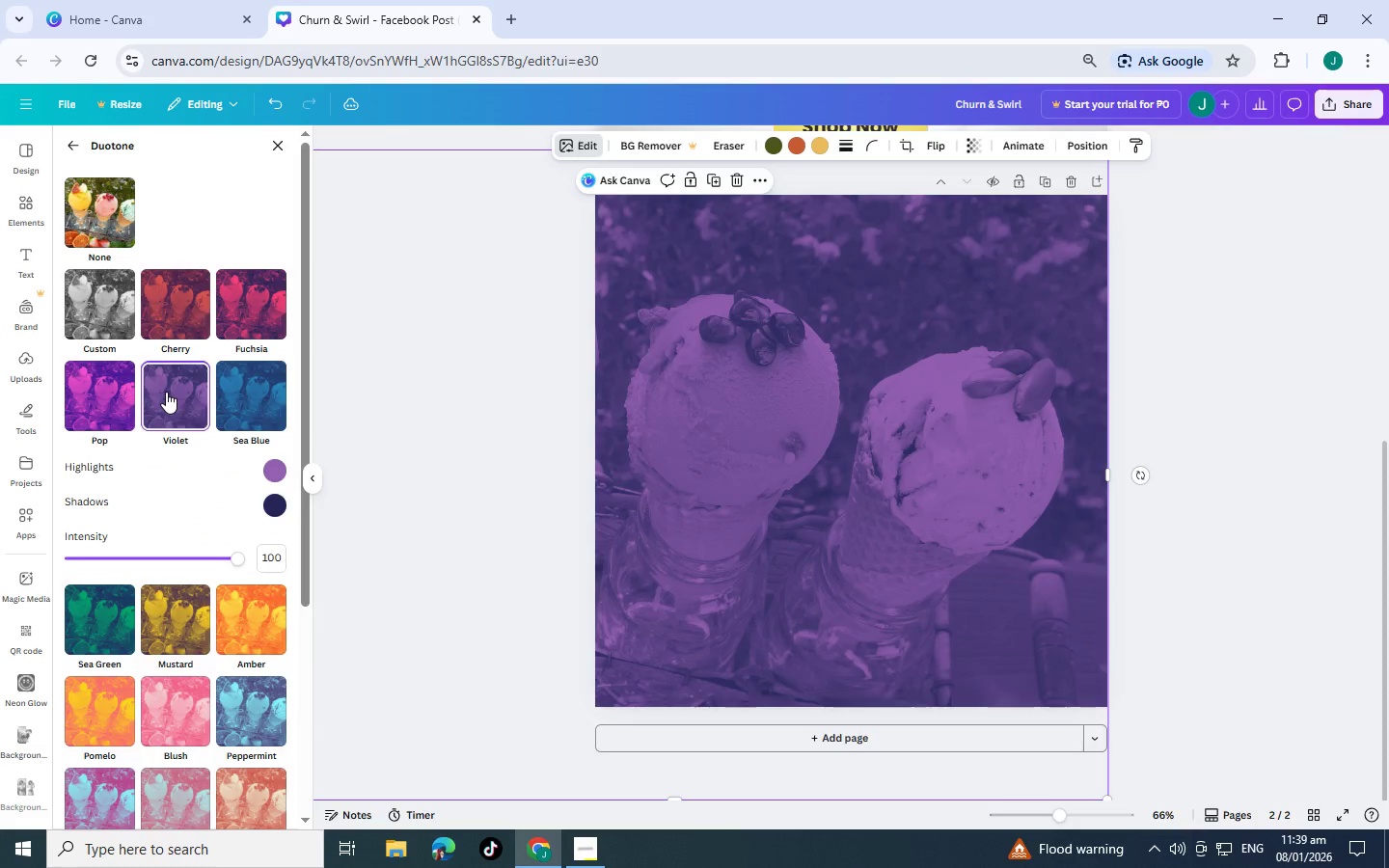 
key(Control+Z)
 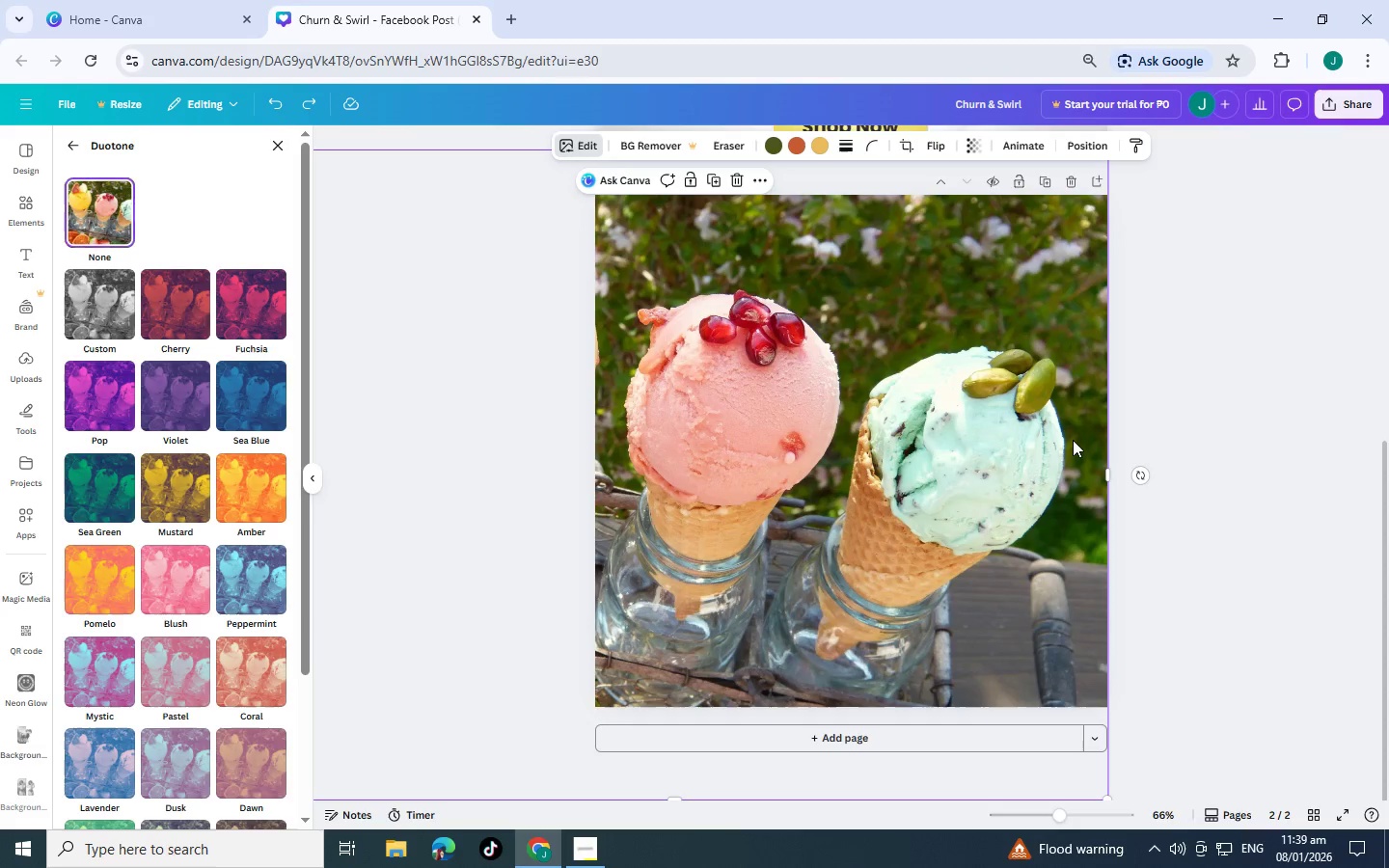 
left_click([1007, 451])
 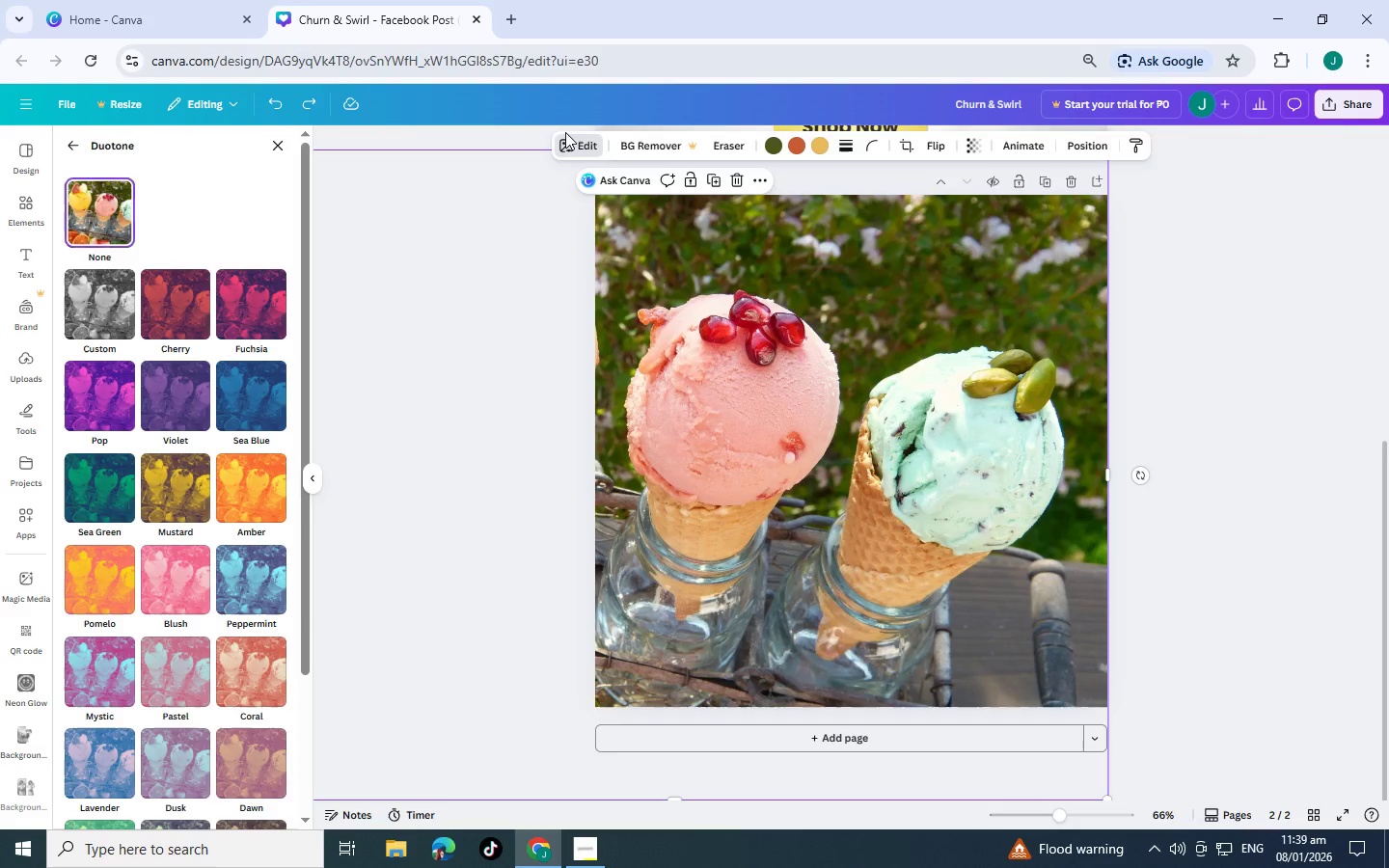 
left_click([586, 138])
 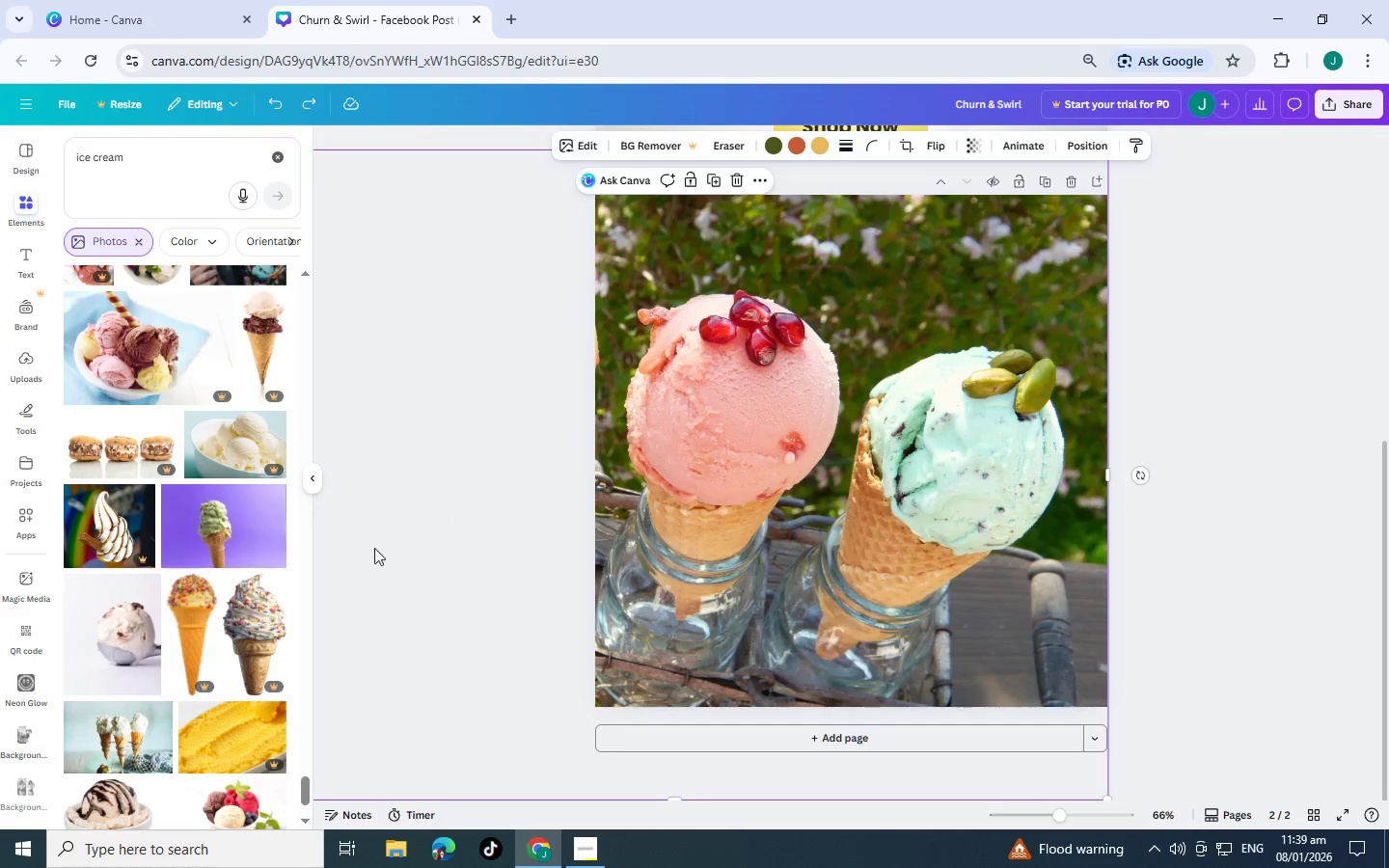 
scroll: coordinate [164, 567], scroll_direction: down, amount: 12.0
 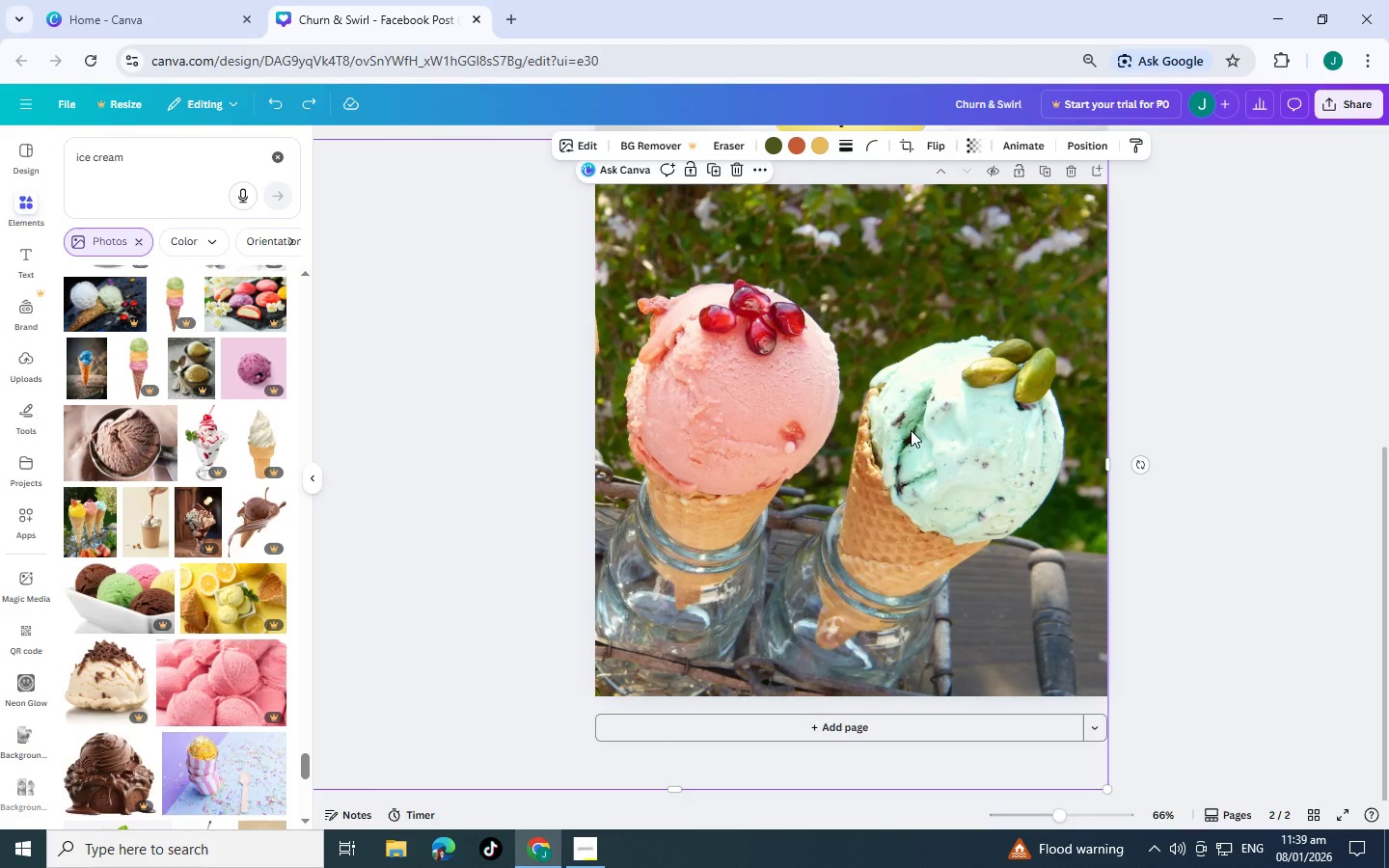 
scroll: coordinate [762, 486], scroll_direction: up, amount: 4.0
 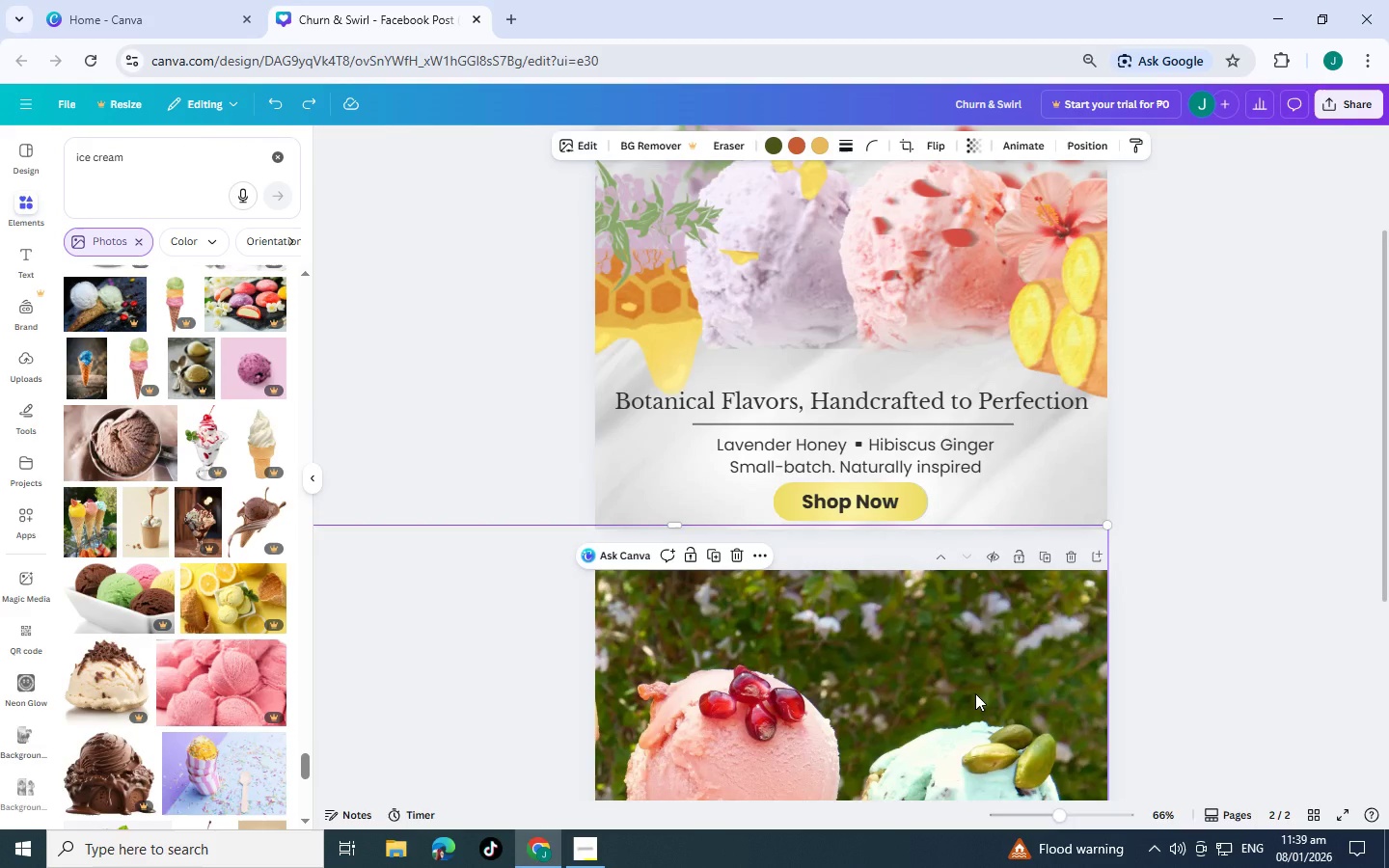 
hold_key(key=ControlLeft, duration=0.52)
 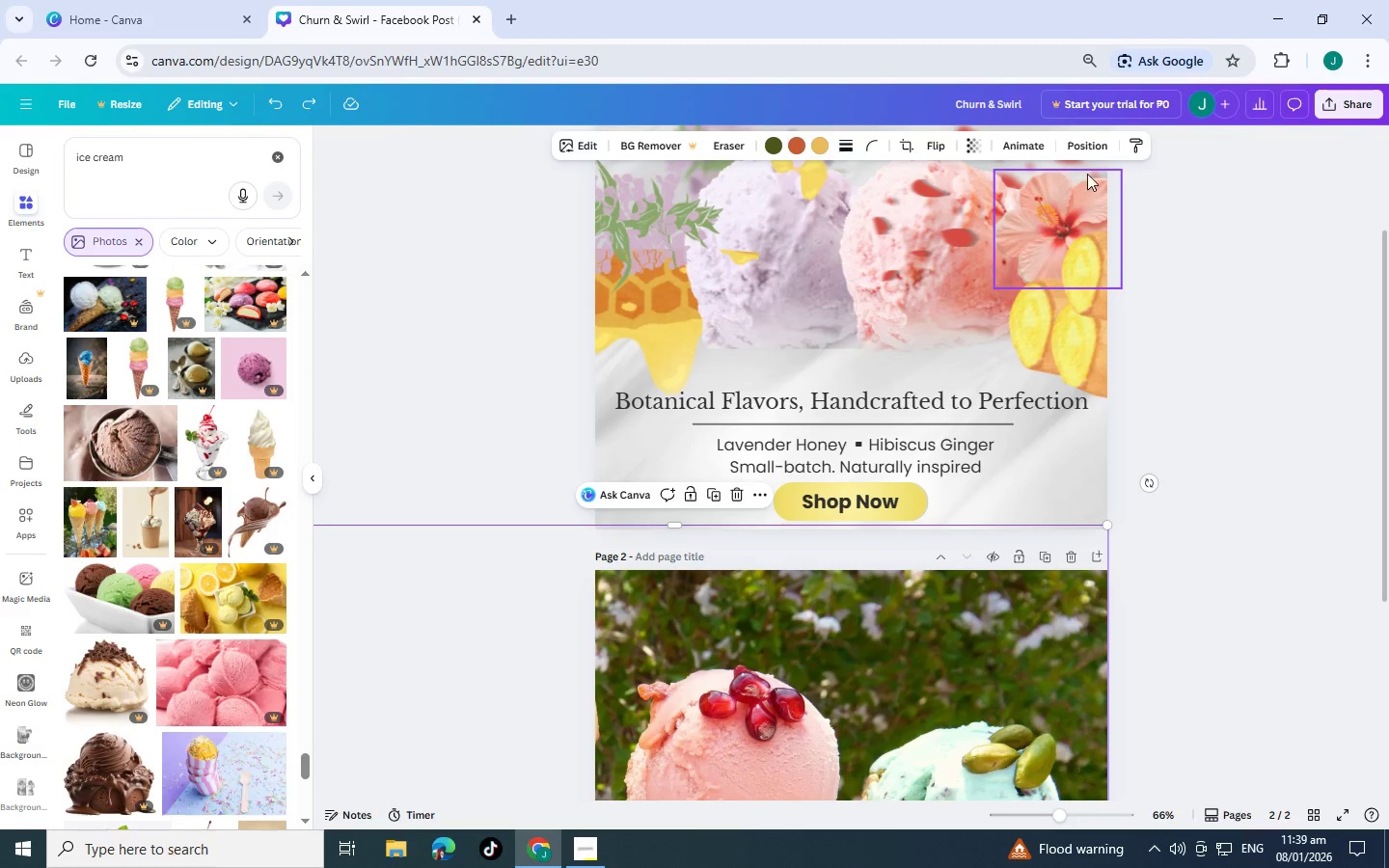 
left_click([1087, 149])
 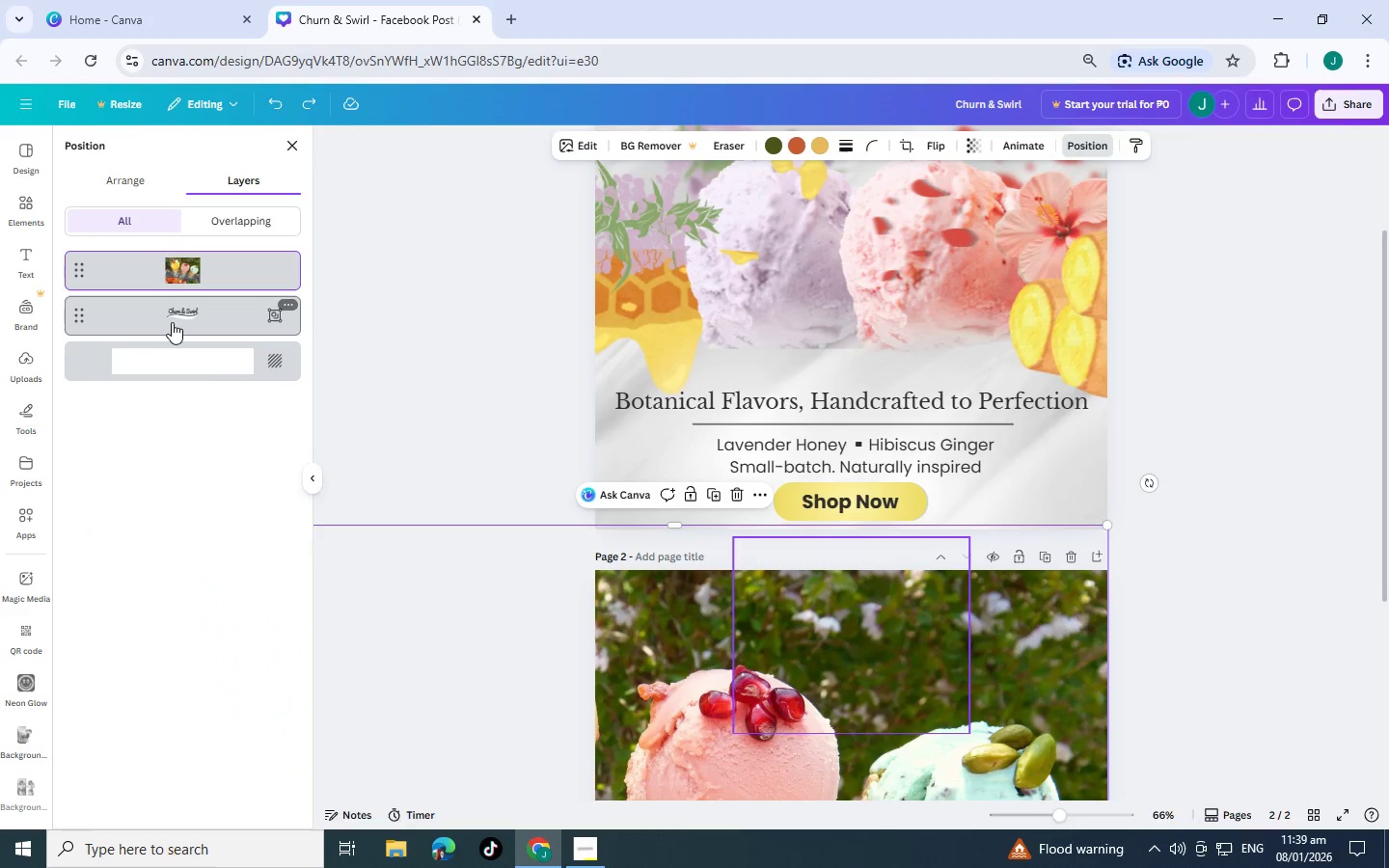 
left_click([173, 327])
 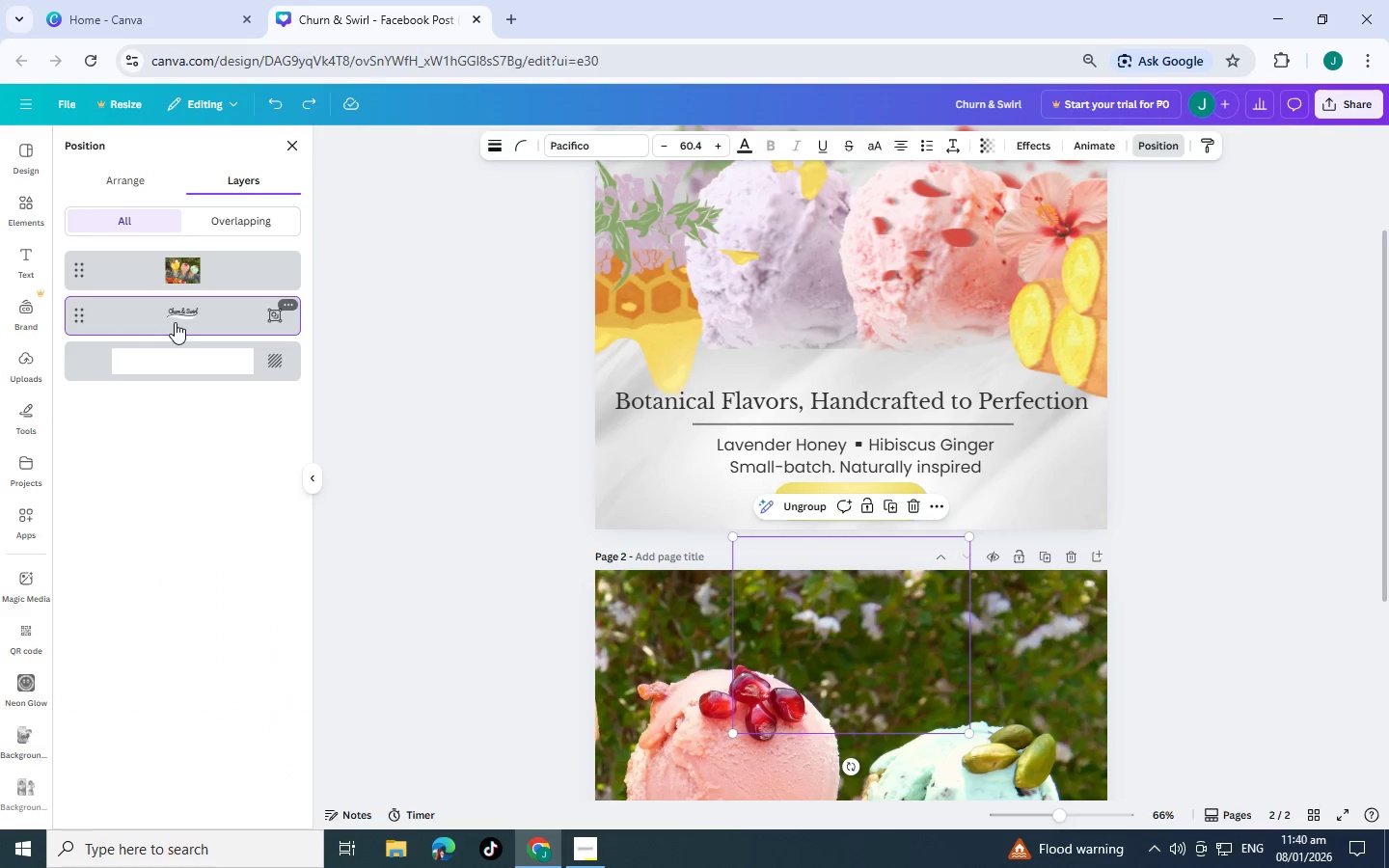 
key(Control+BracketRight)
 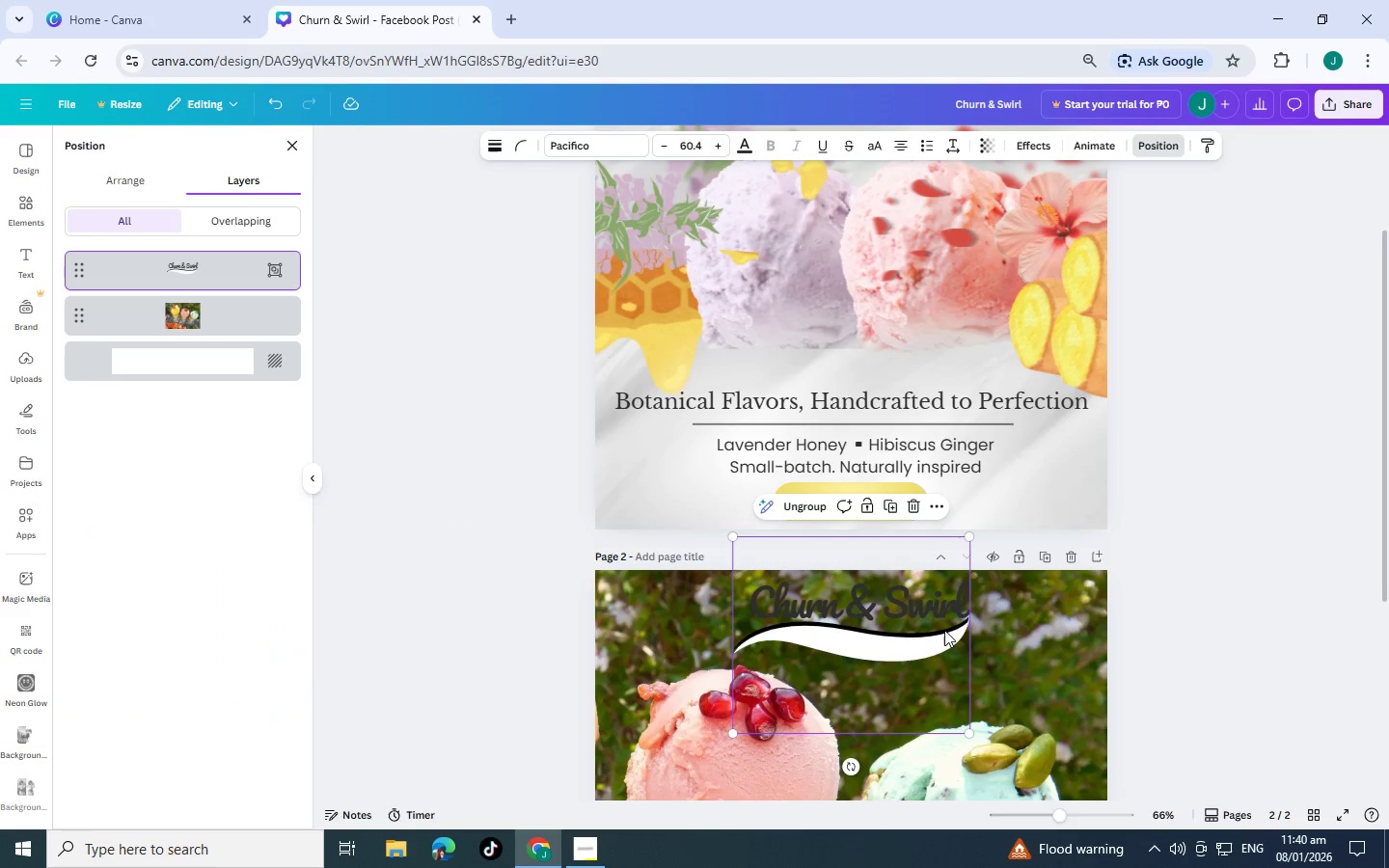 
scroll: coordinate [823, 613], scroll_direction: down, amount: 1.0
 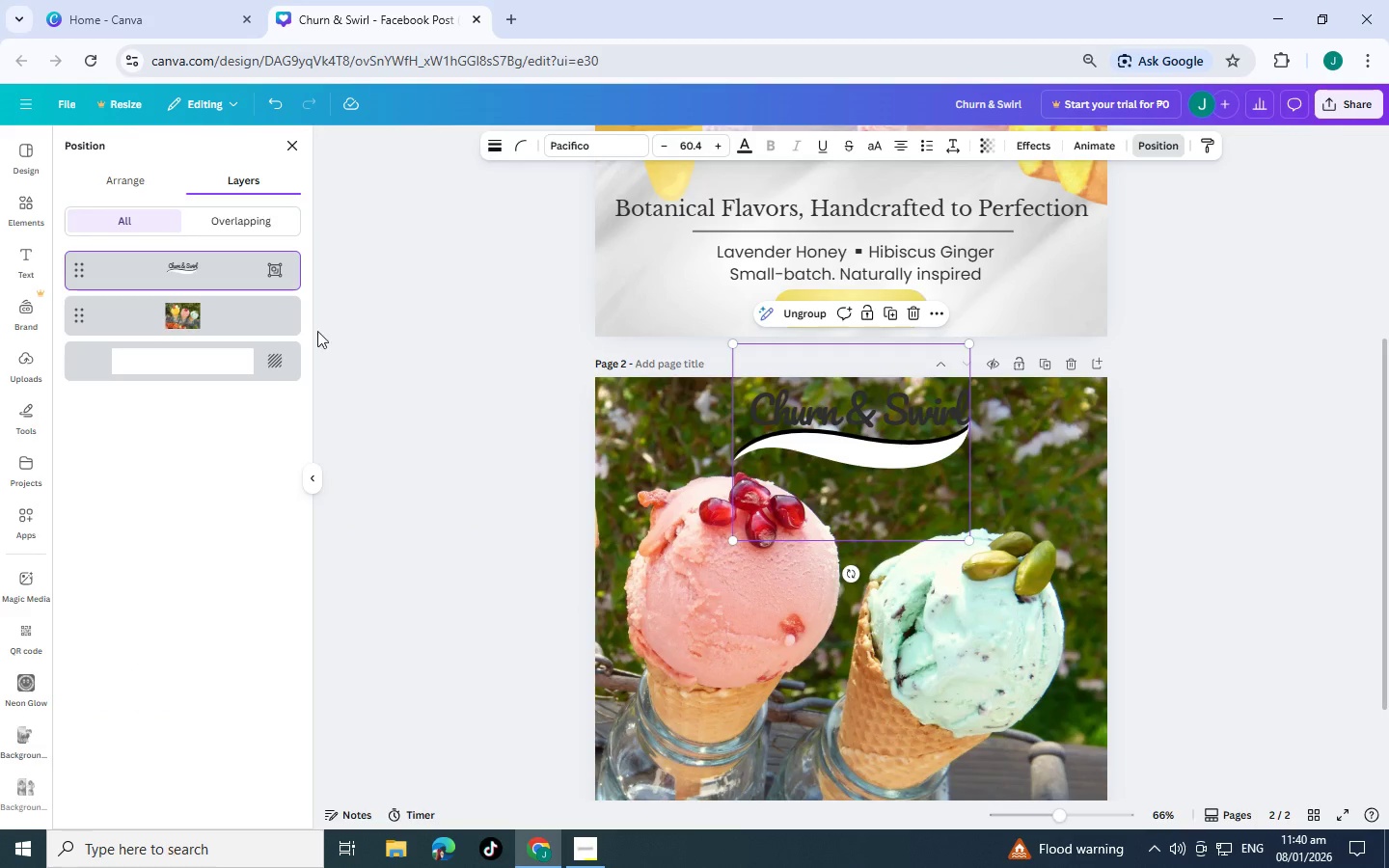 
left_click([477, 463])
 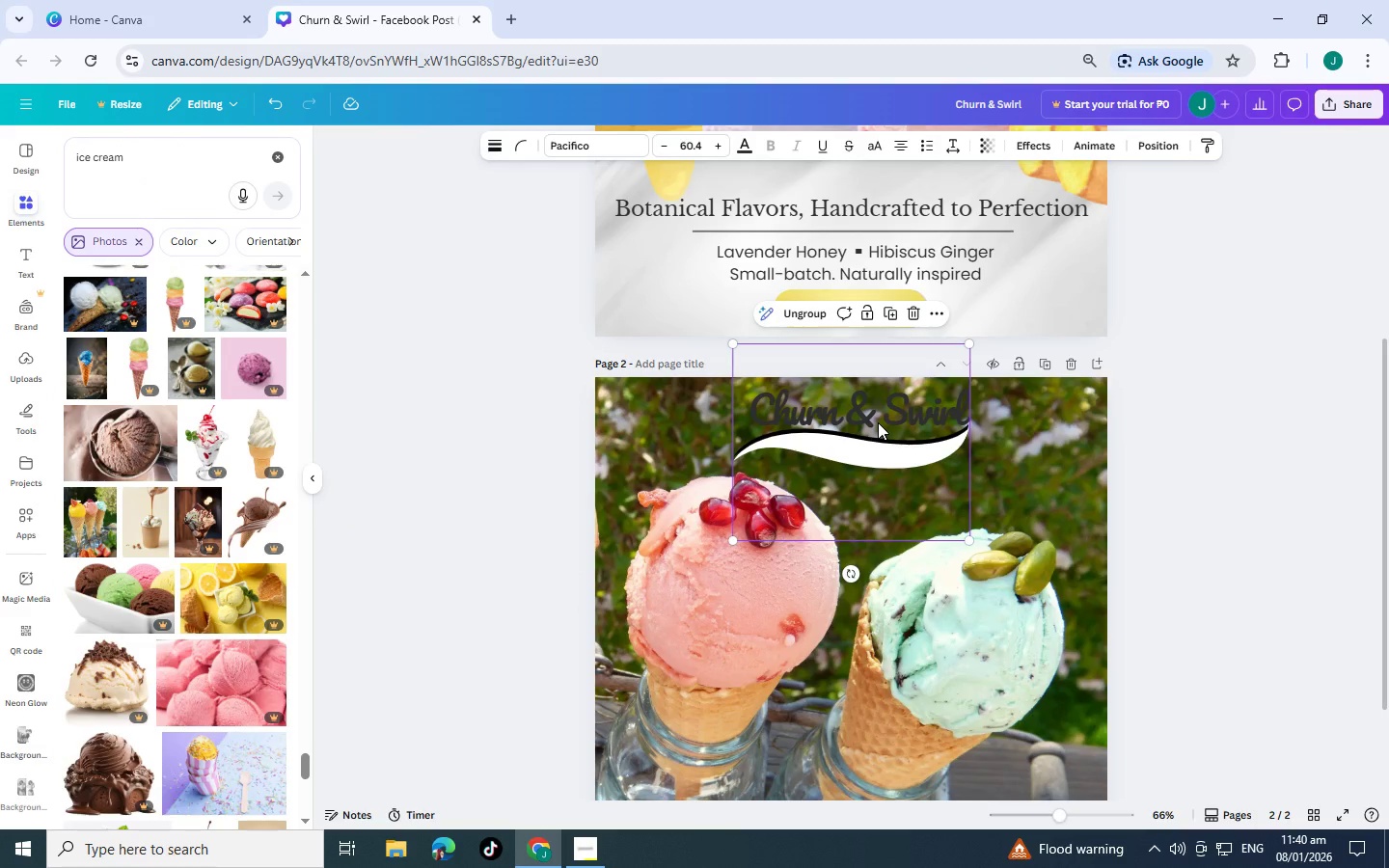 
left_click_drag(start_coordinate=[884, 422], to_coordinate=[880, 428])
 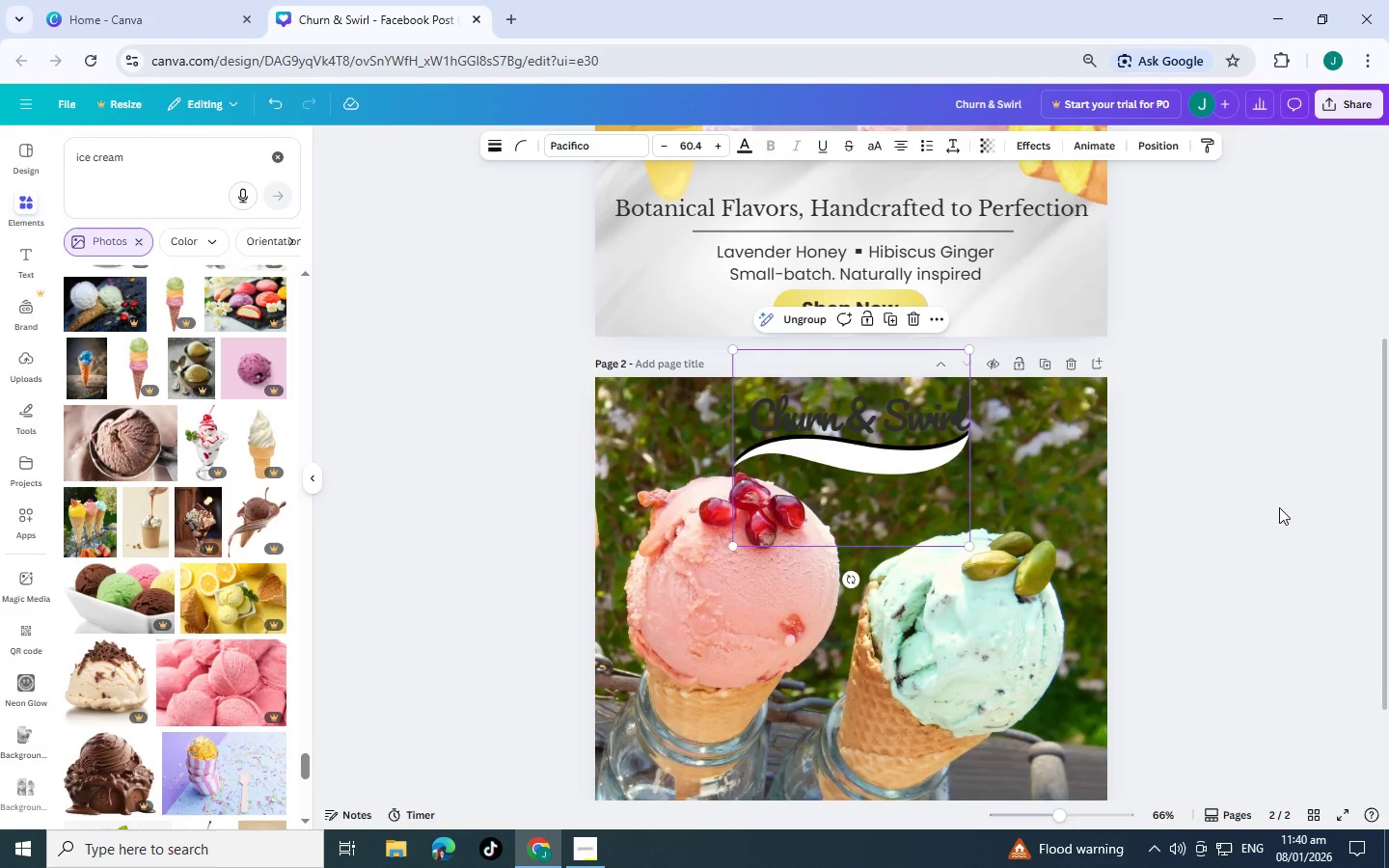 
left_click([1279, 507])
 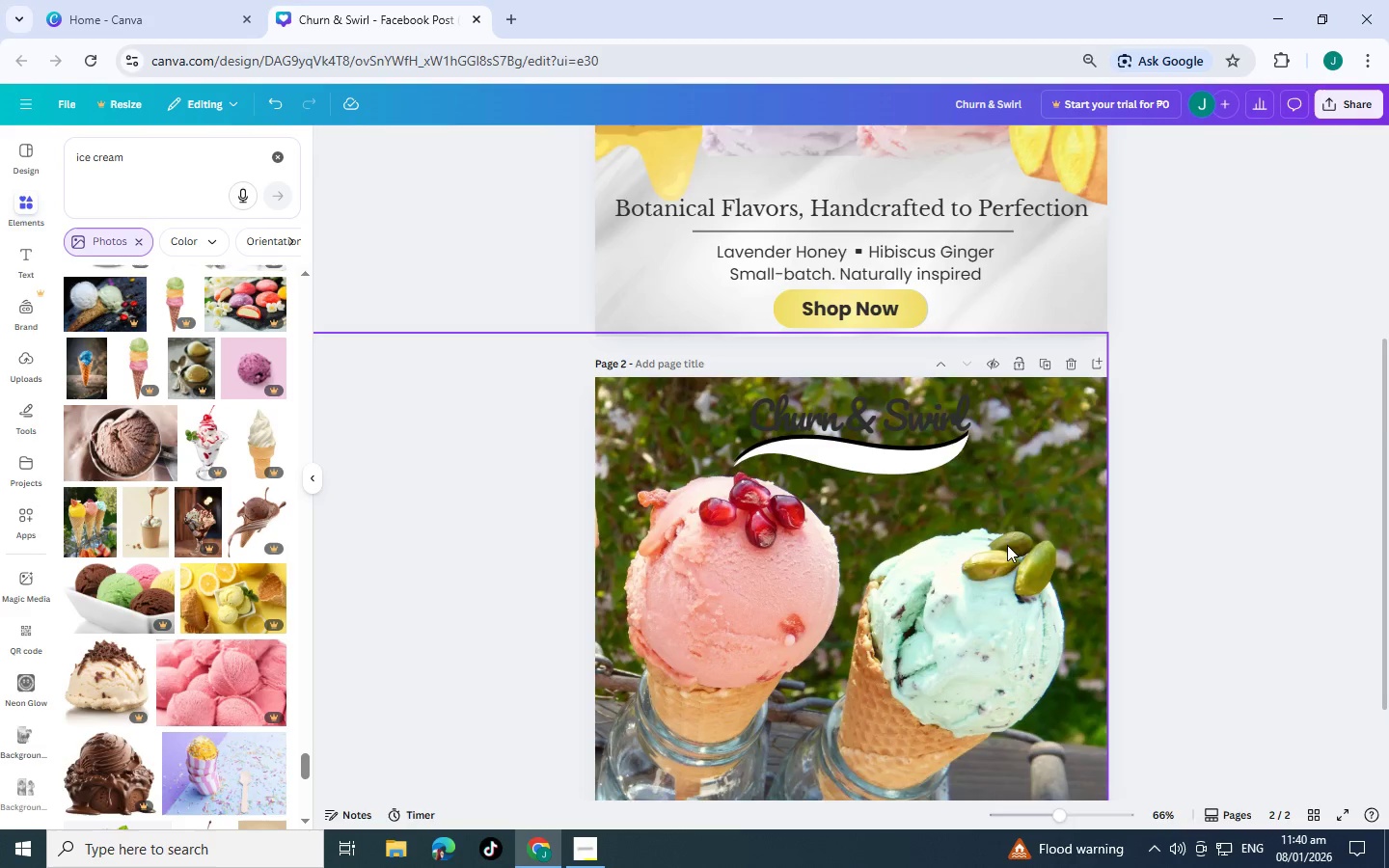 
scroll: coordinate [1007, 545], scroll_direction: down, amount: 3.0
 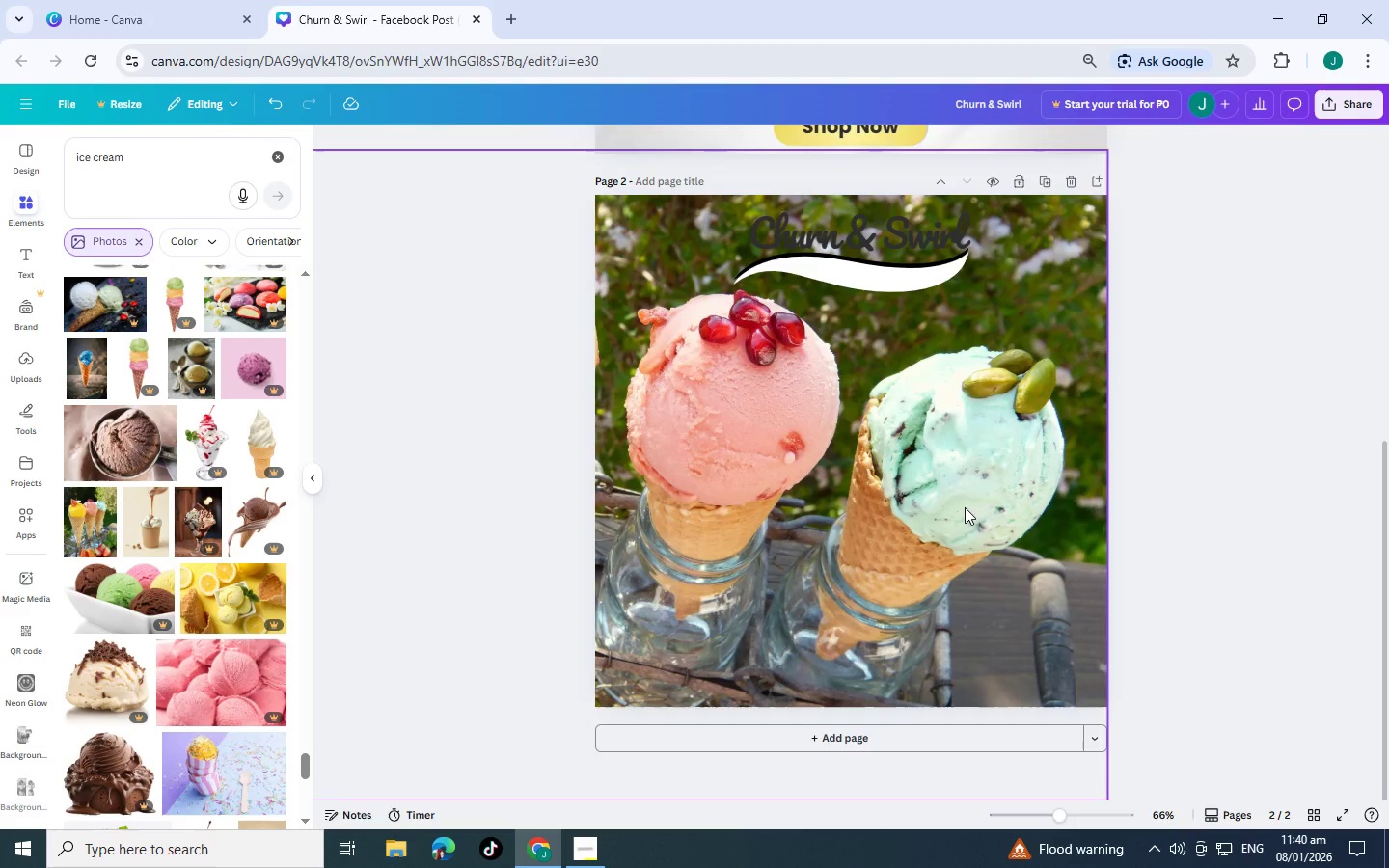 
left_click([965, 507])
 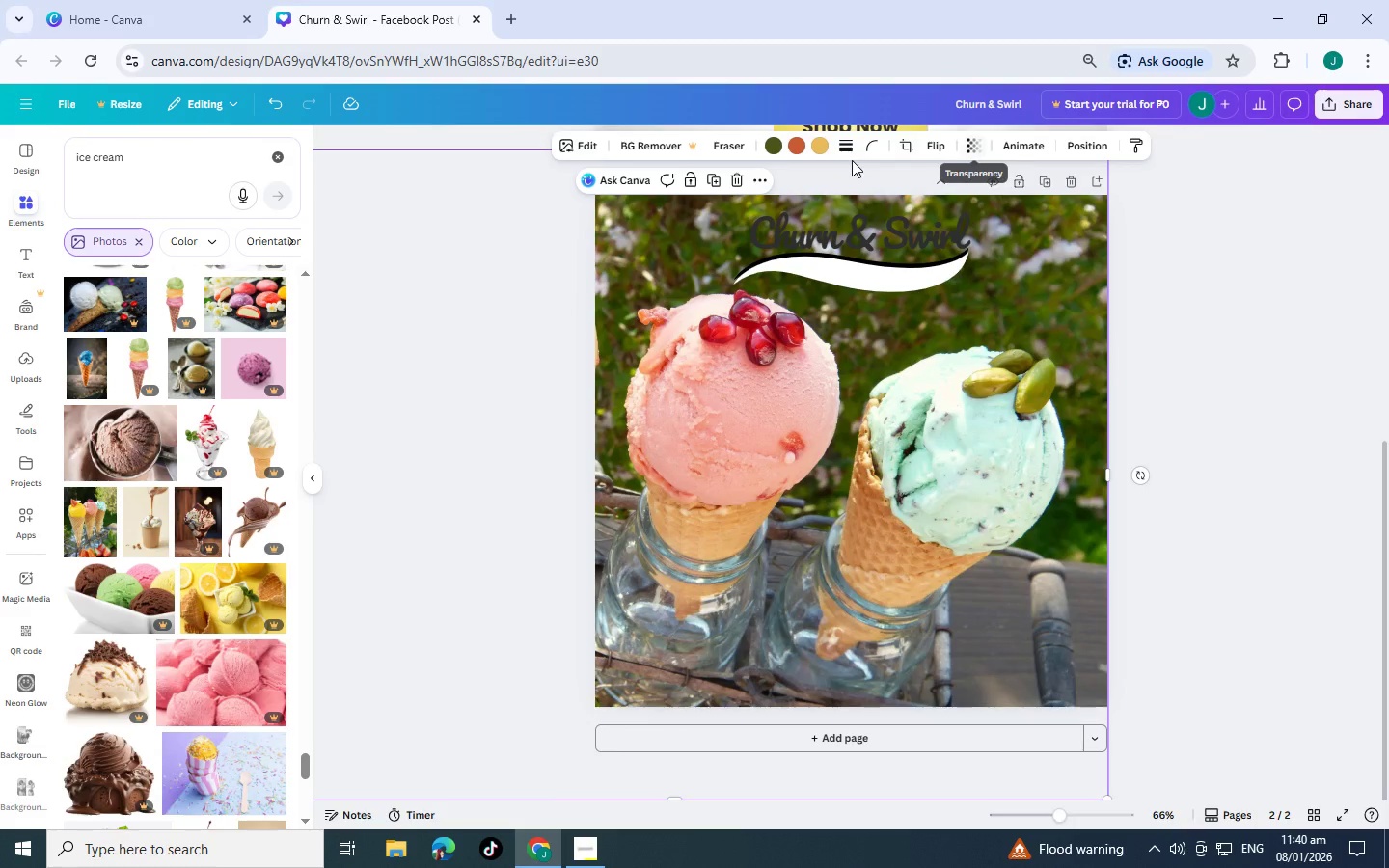 
left_click([733, 190])
 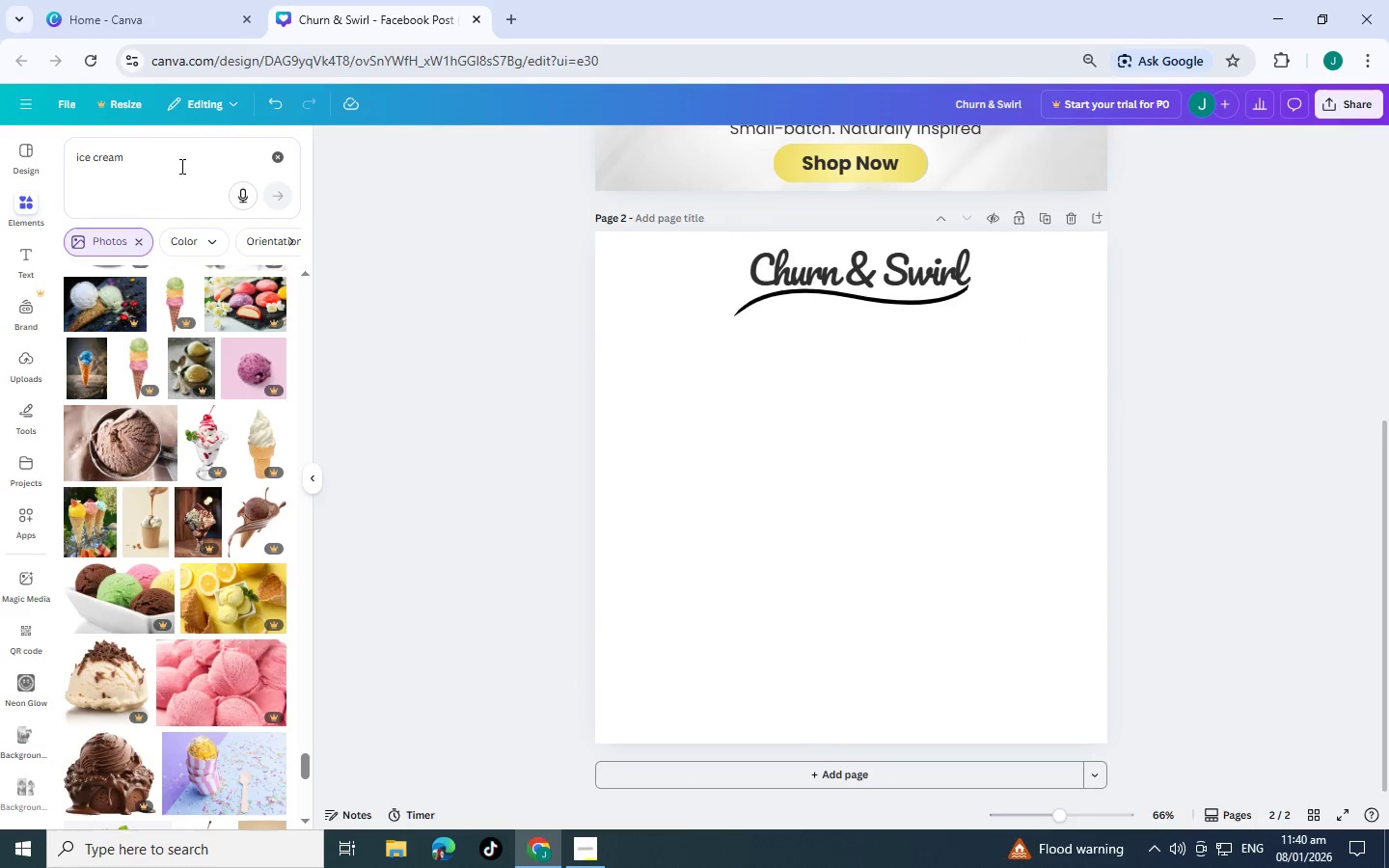 
left_click_drag(start_coordinate=[180, 166], to_coordinate=[0, 145])
 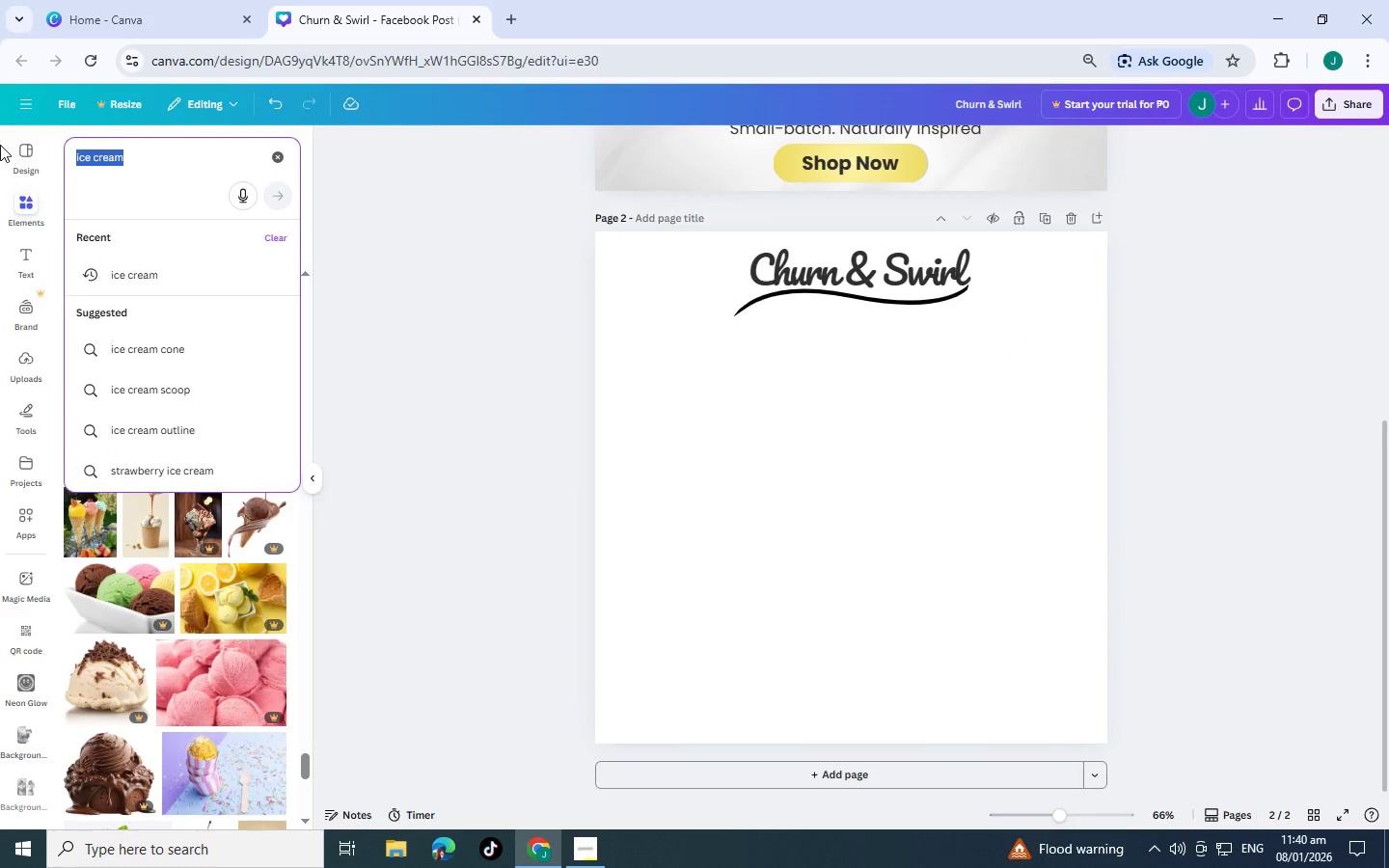 
type(garden)
 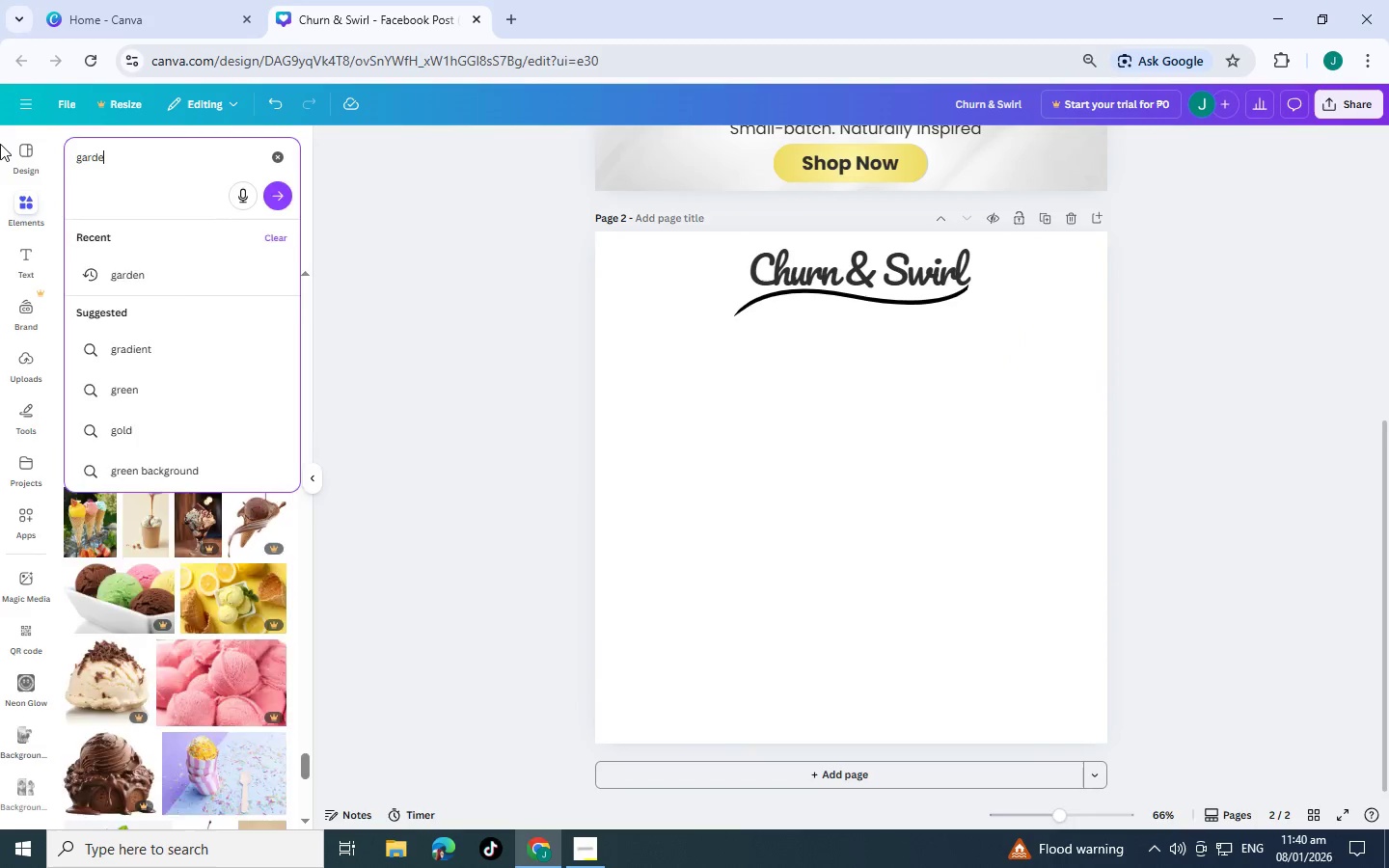 
key(Enter)
 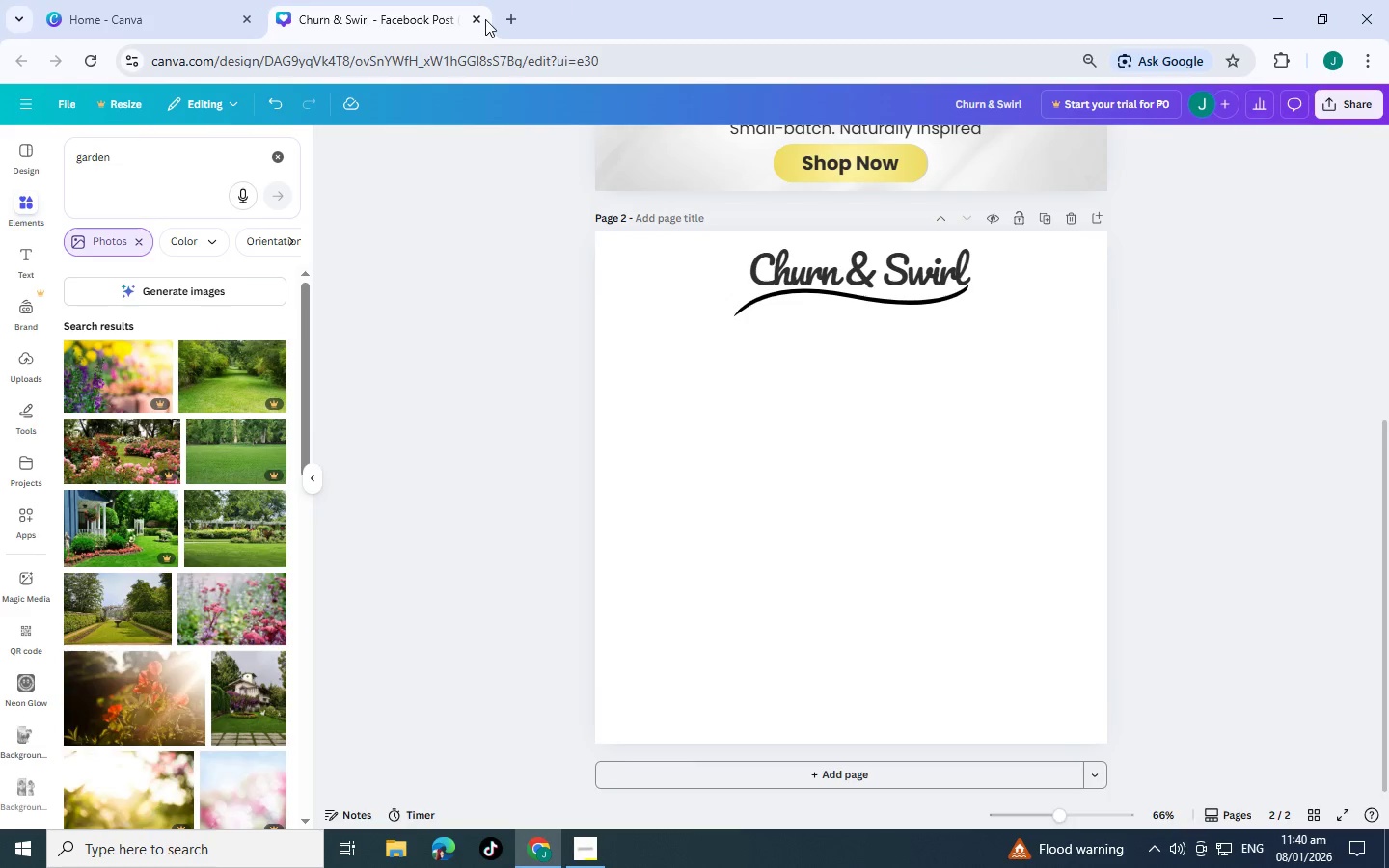 
left_click([504, 21])
 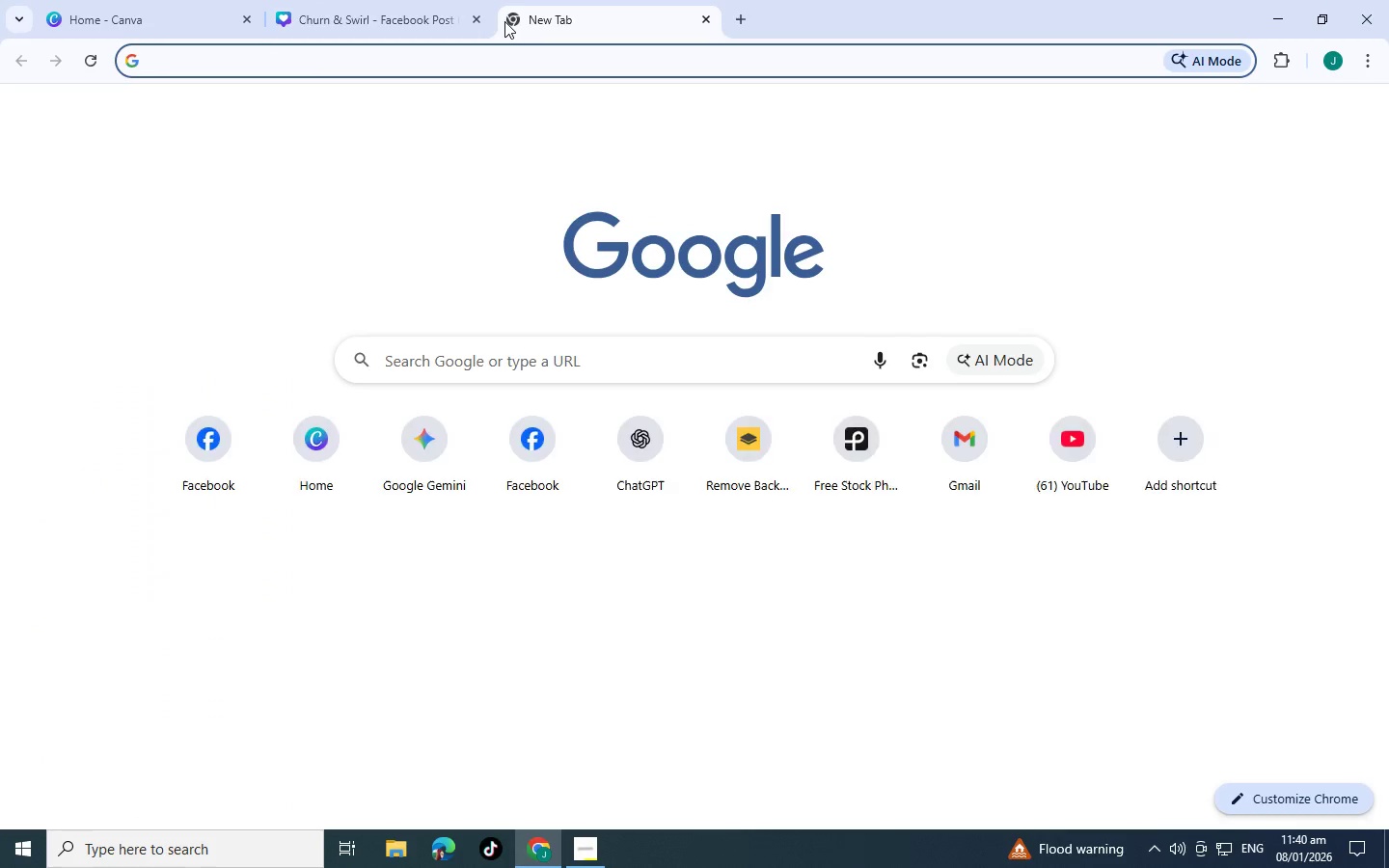 
type(ch)
 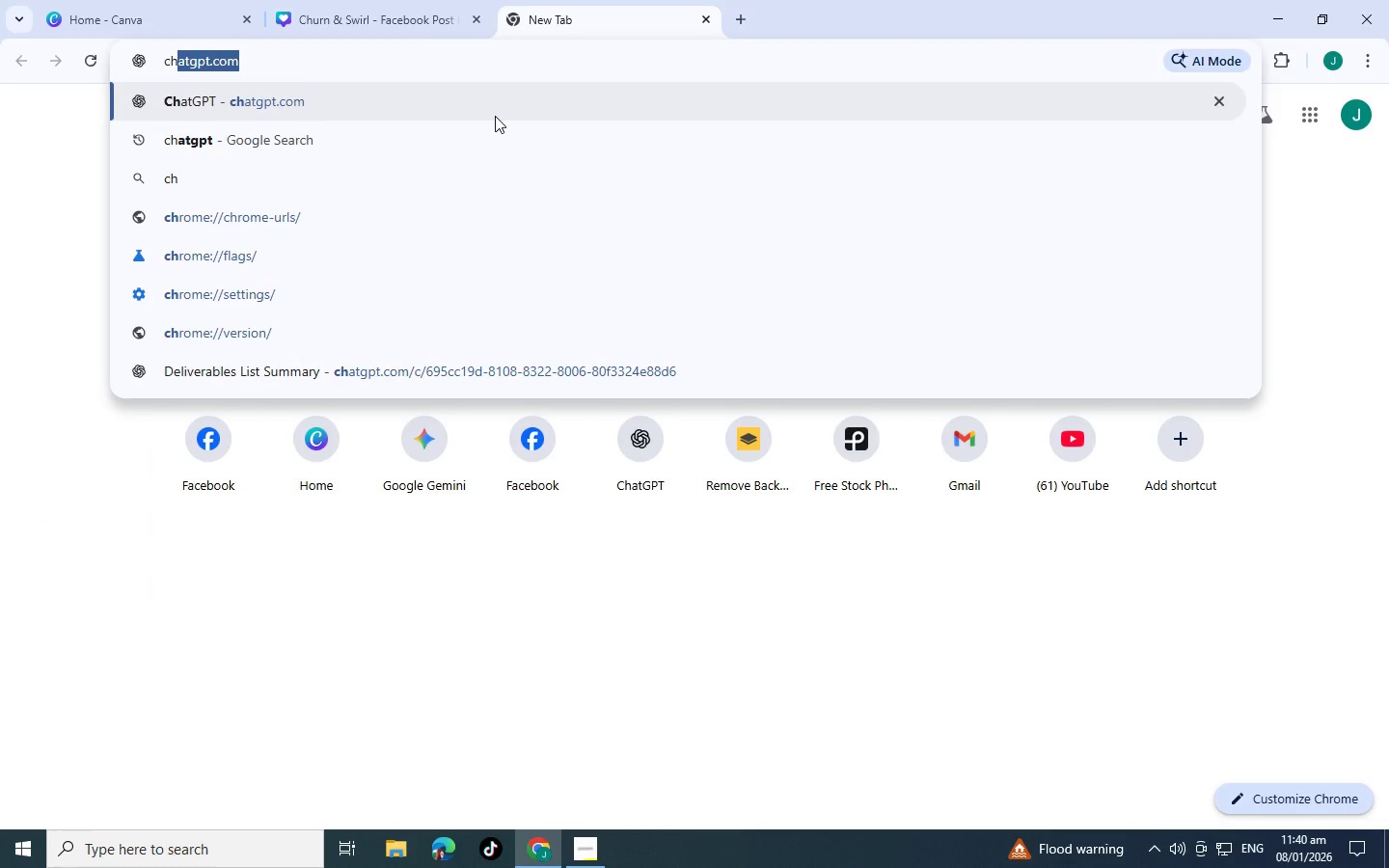 
left_click([494, 116])
 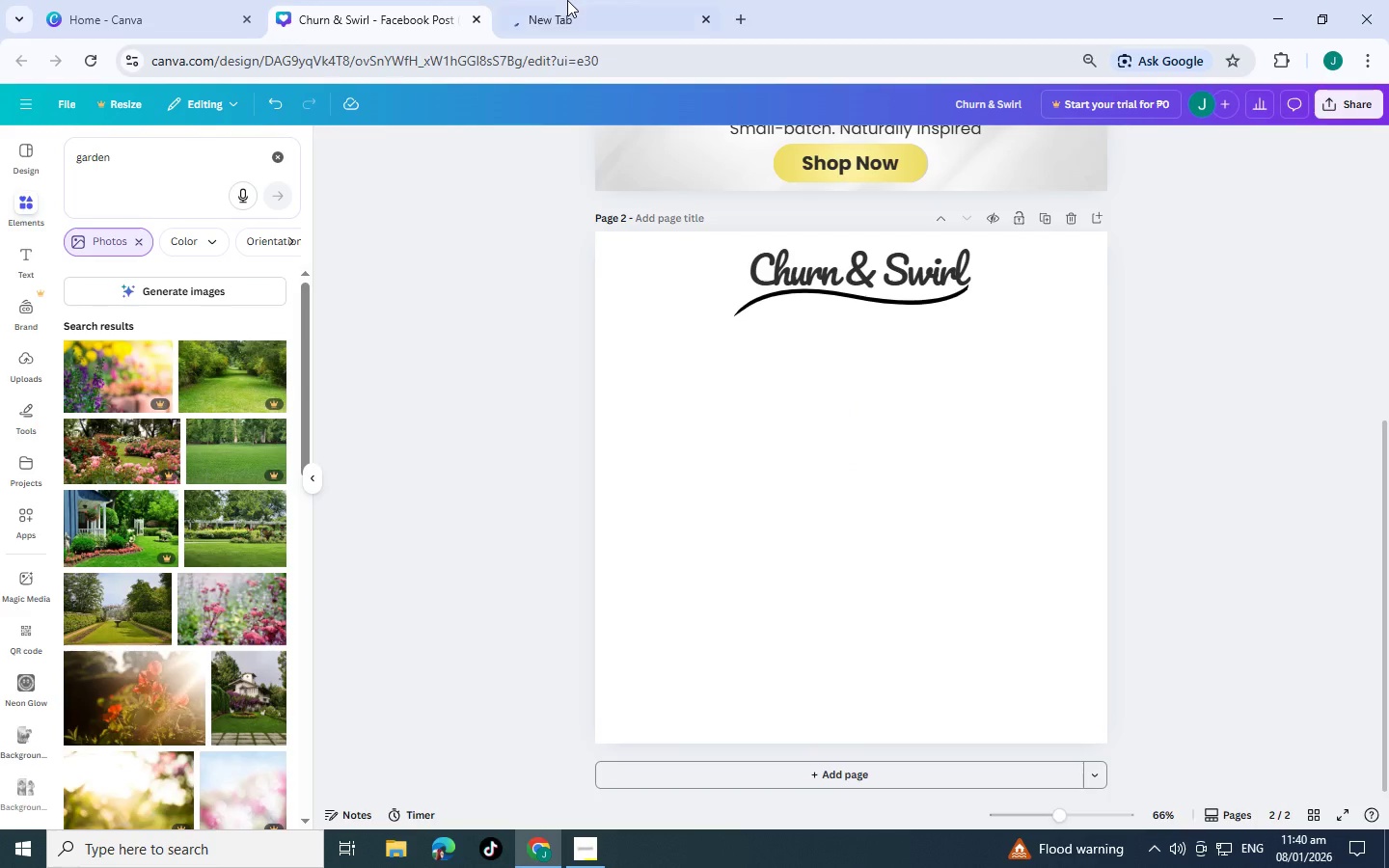 
scroll: coordinate [123, 778], scroll_direction: down, amount: 3.0
 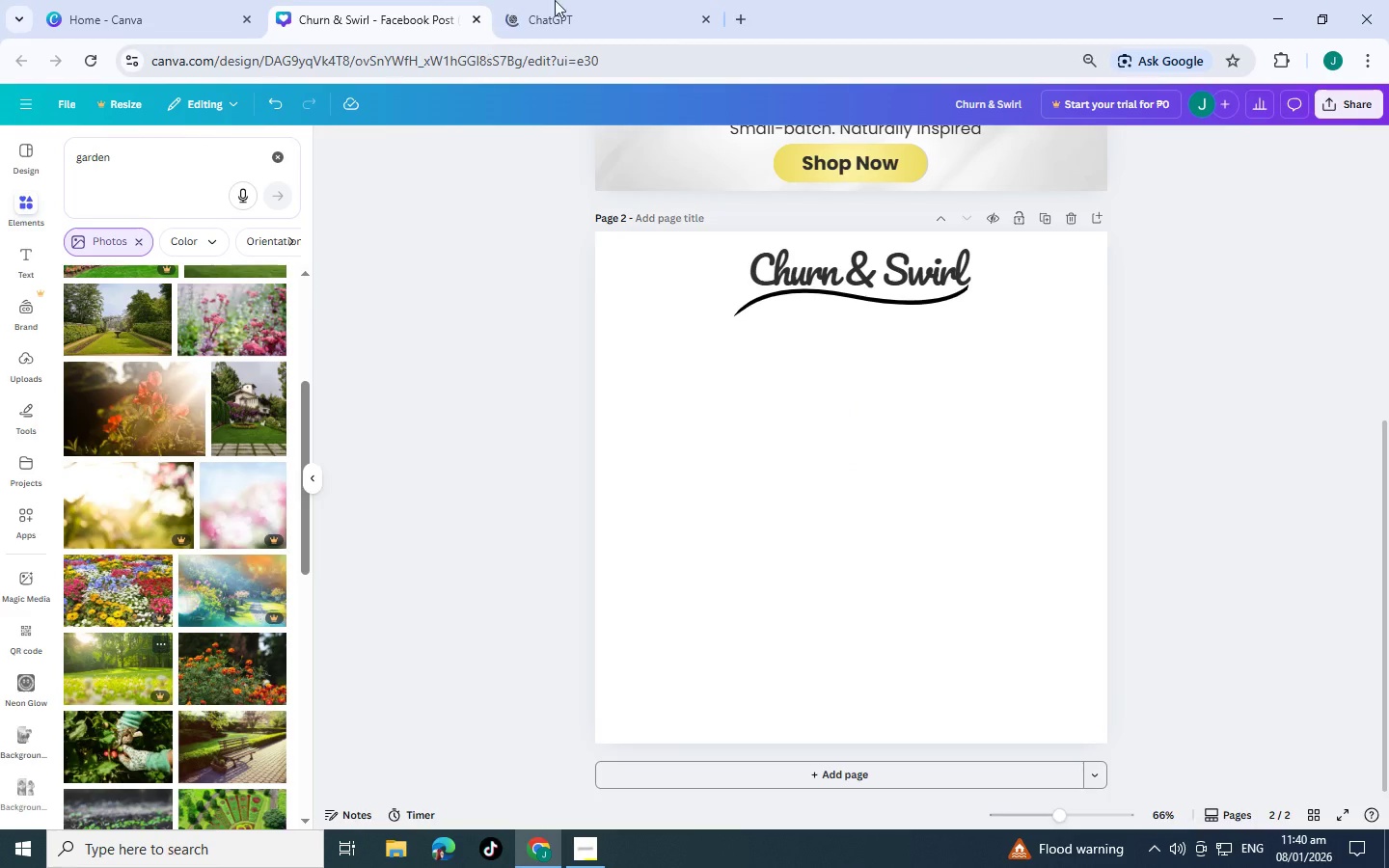 
left_click([529, 0])
 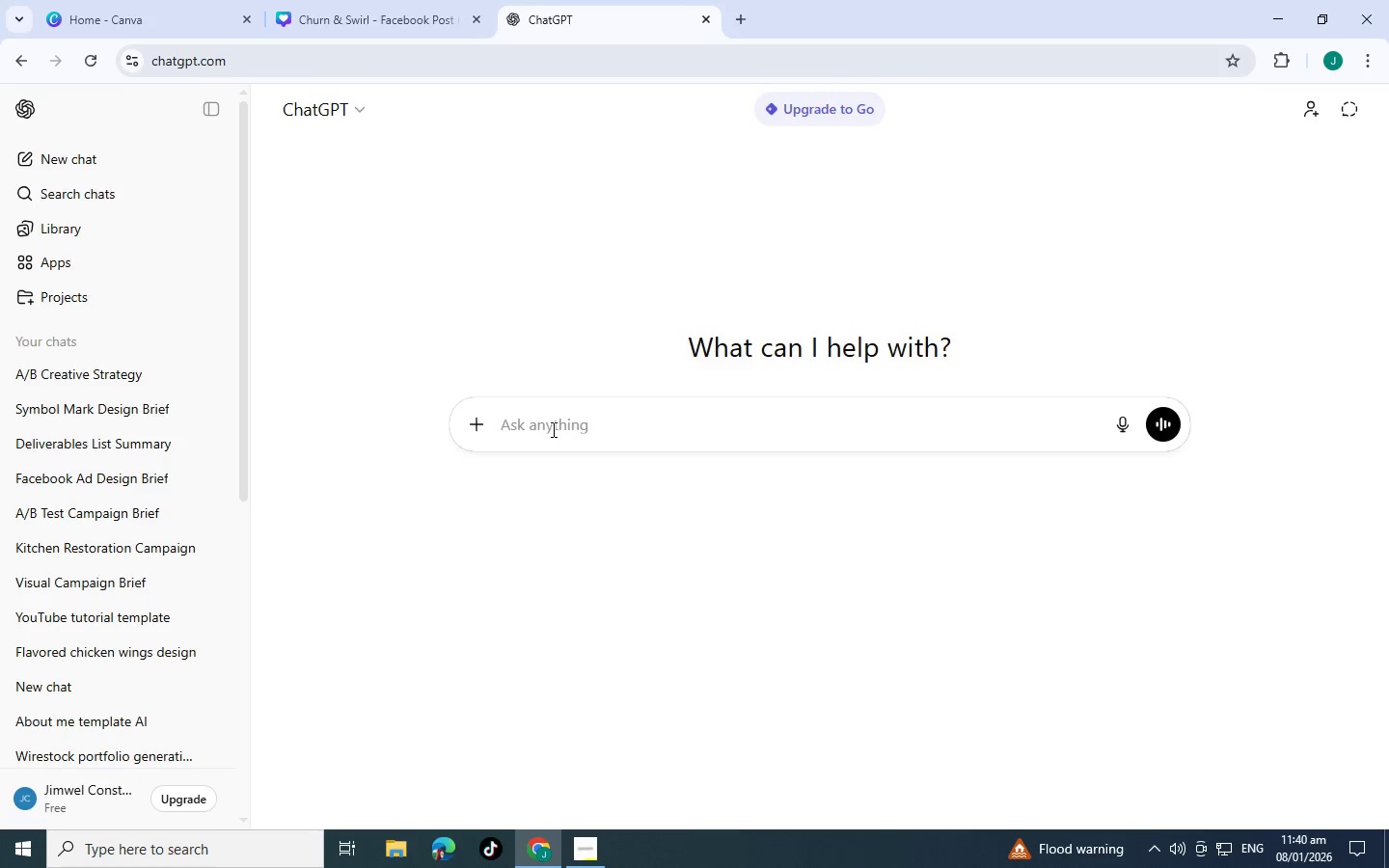 
wait(5.59)
 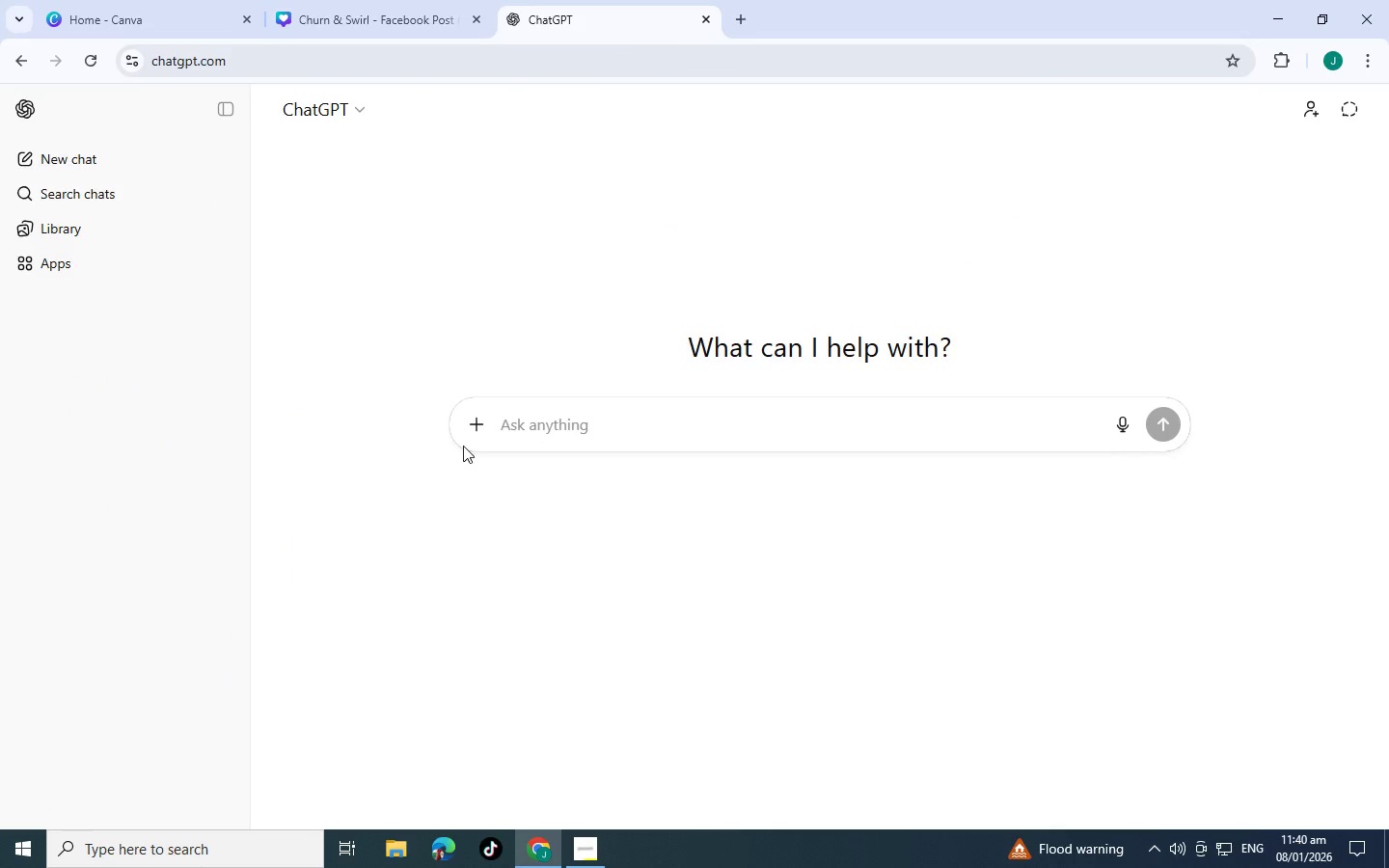 
left_click([705, 17])
 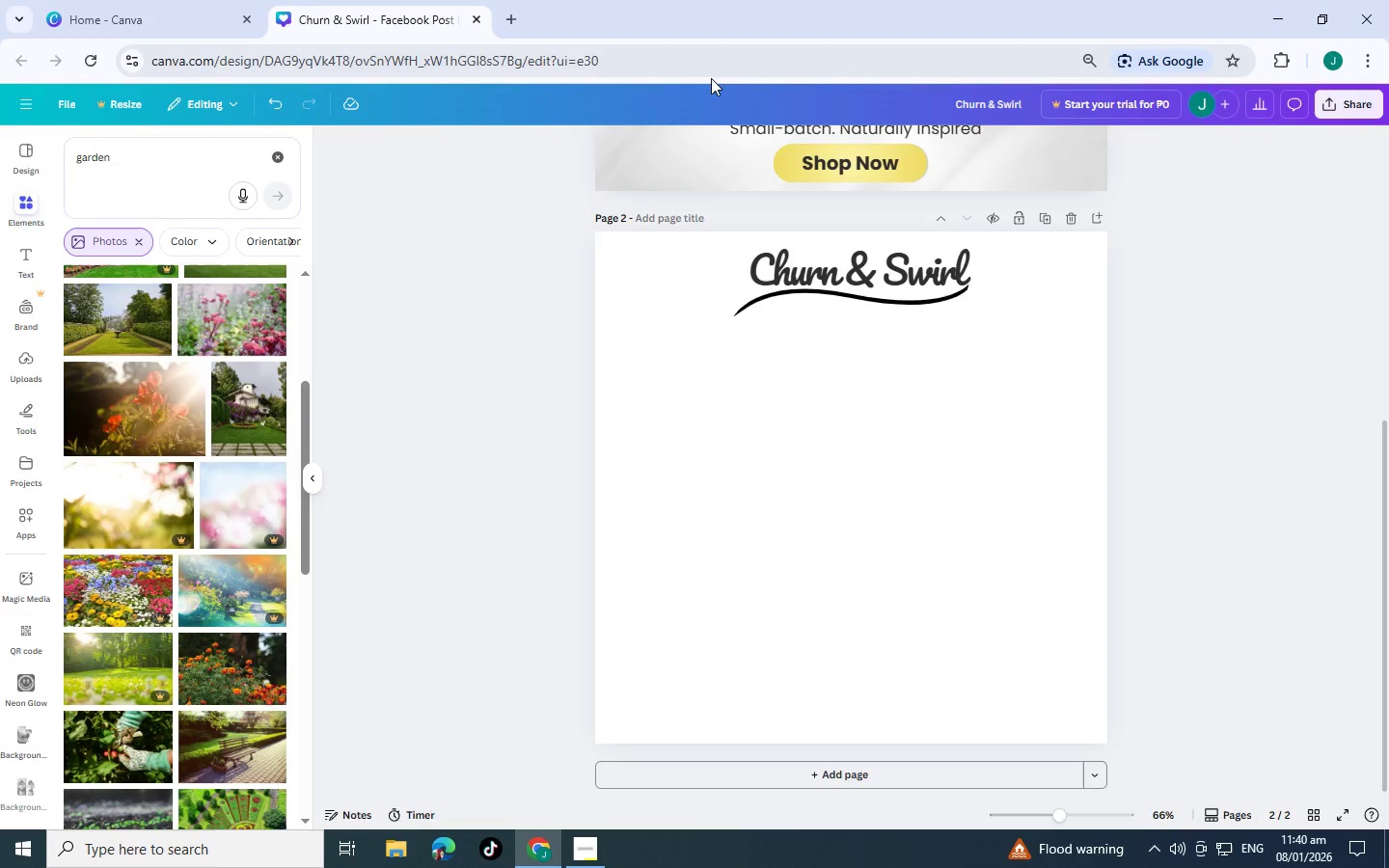 
hold_key(key=ShiftLeft, duration=0.88)
 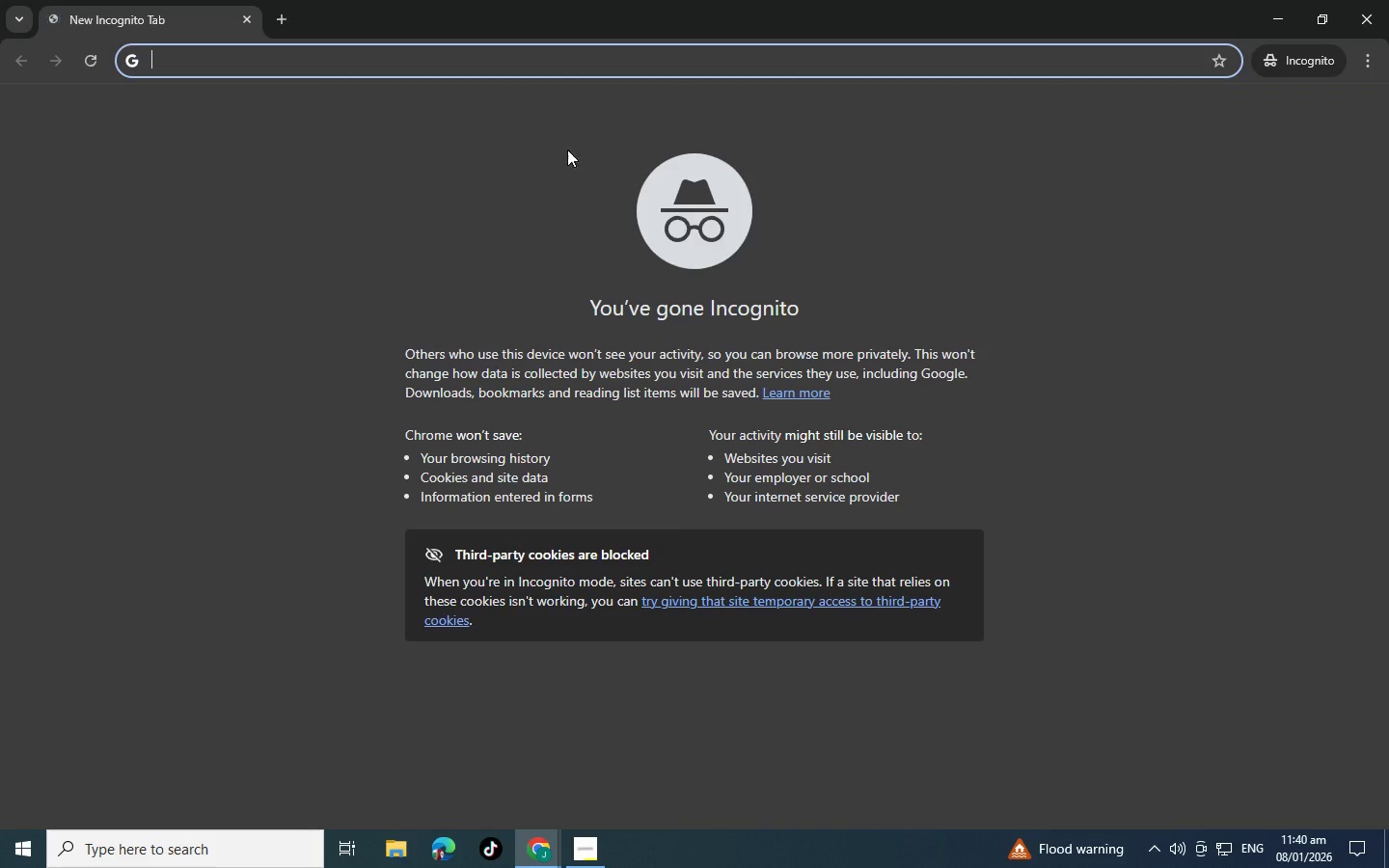 
hold_key(key=ControlLeft, duration=0.81)
 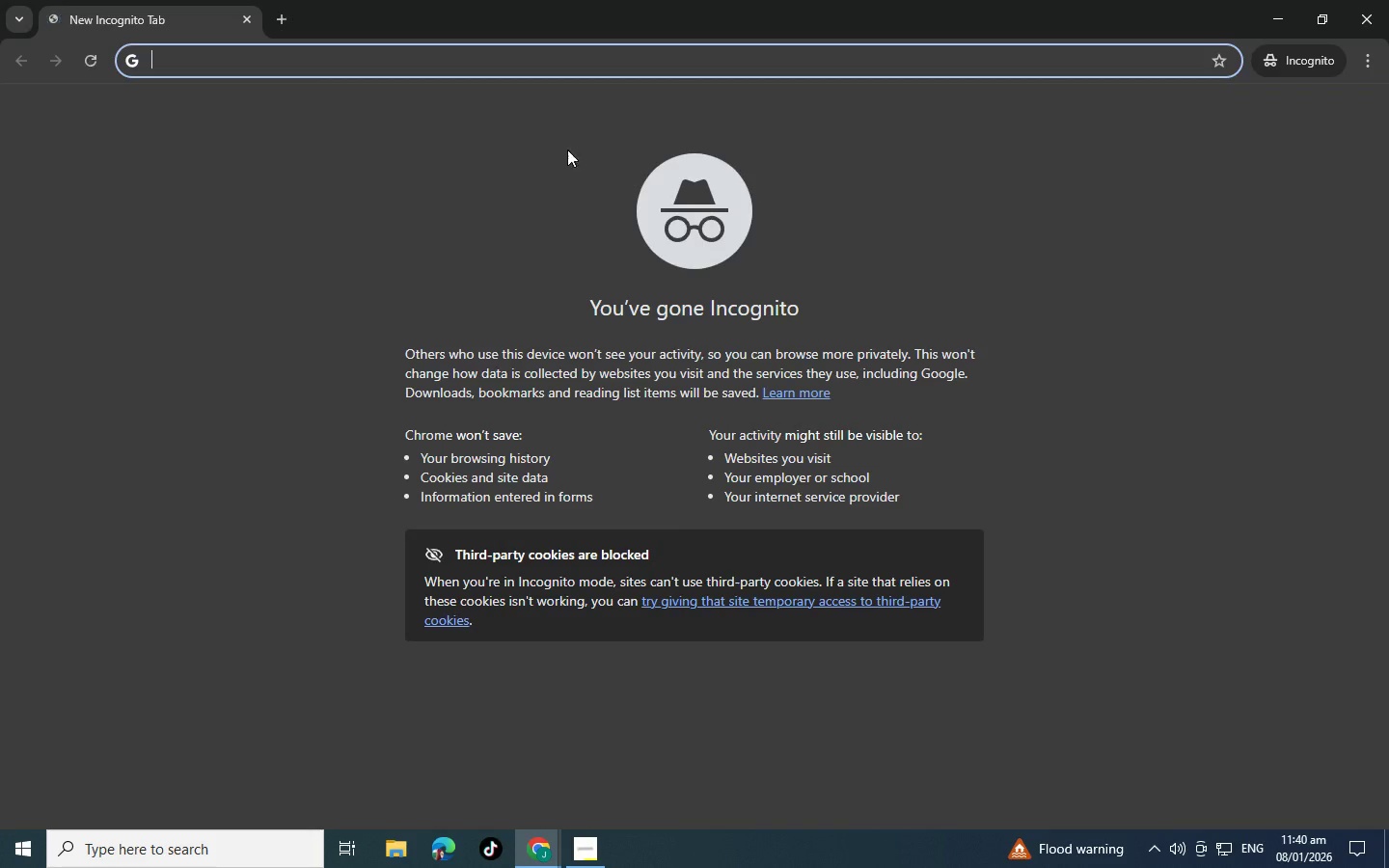 
hold_key(key=N, duration=13.7)
 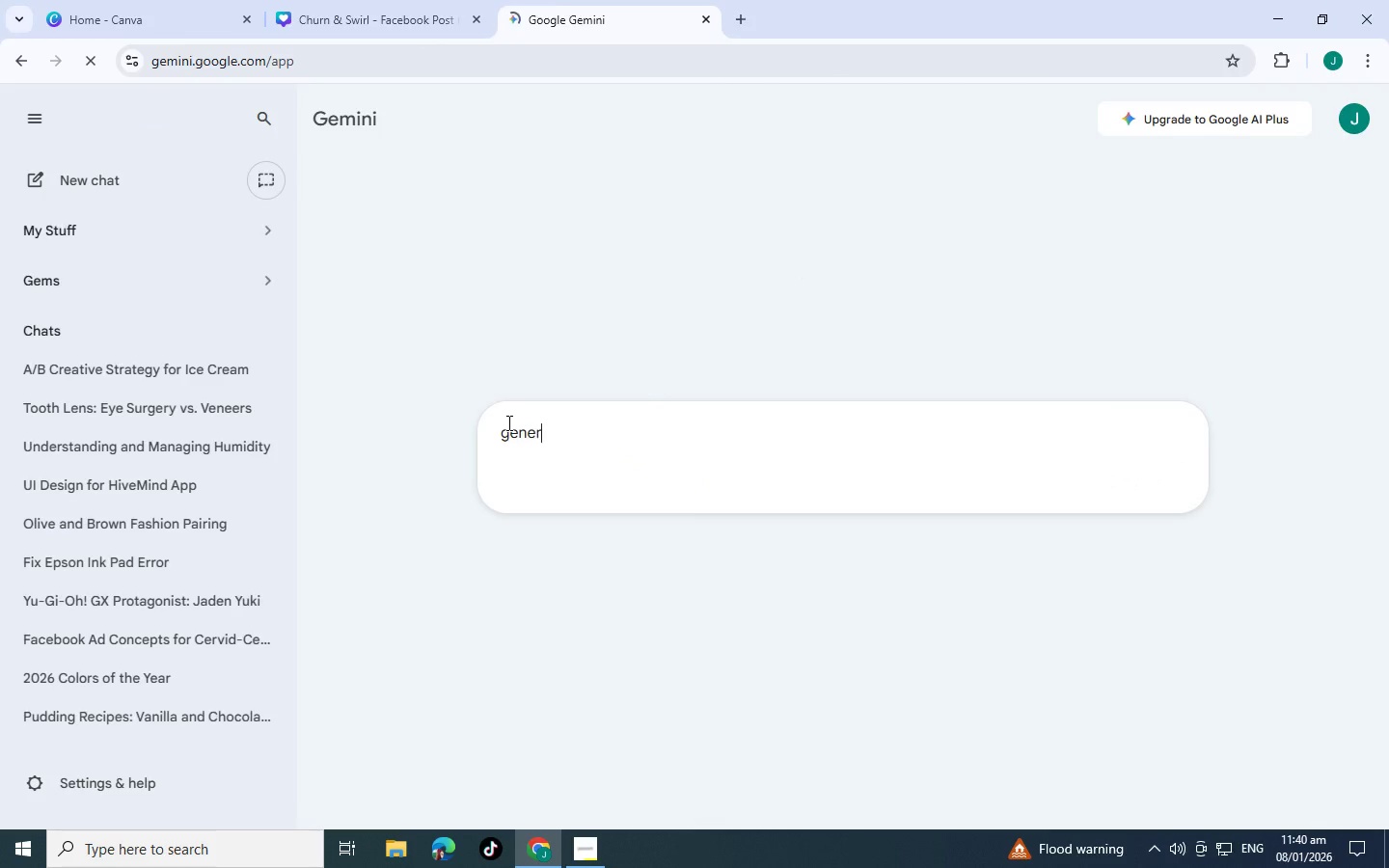 
type(f)
key(Backspace)
key(Backspace)
type(cha)
 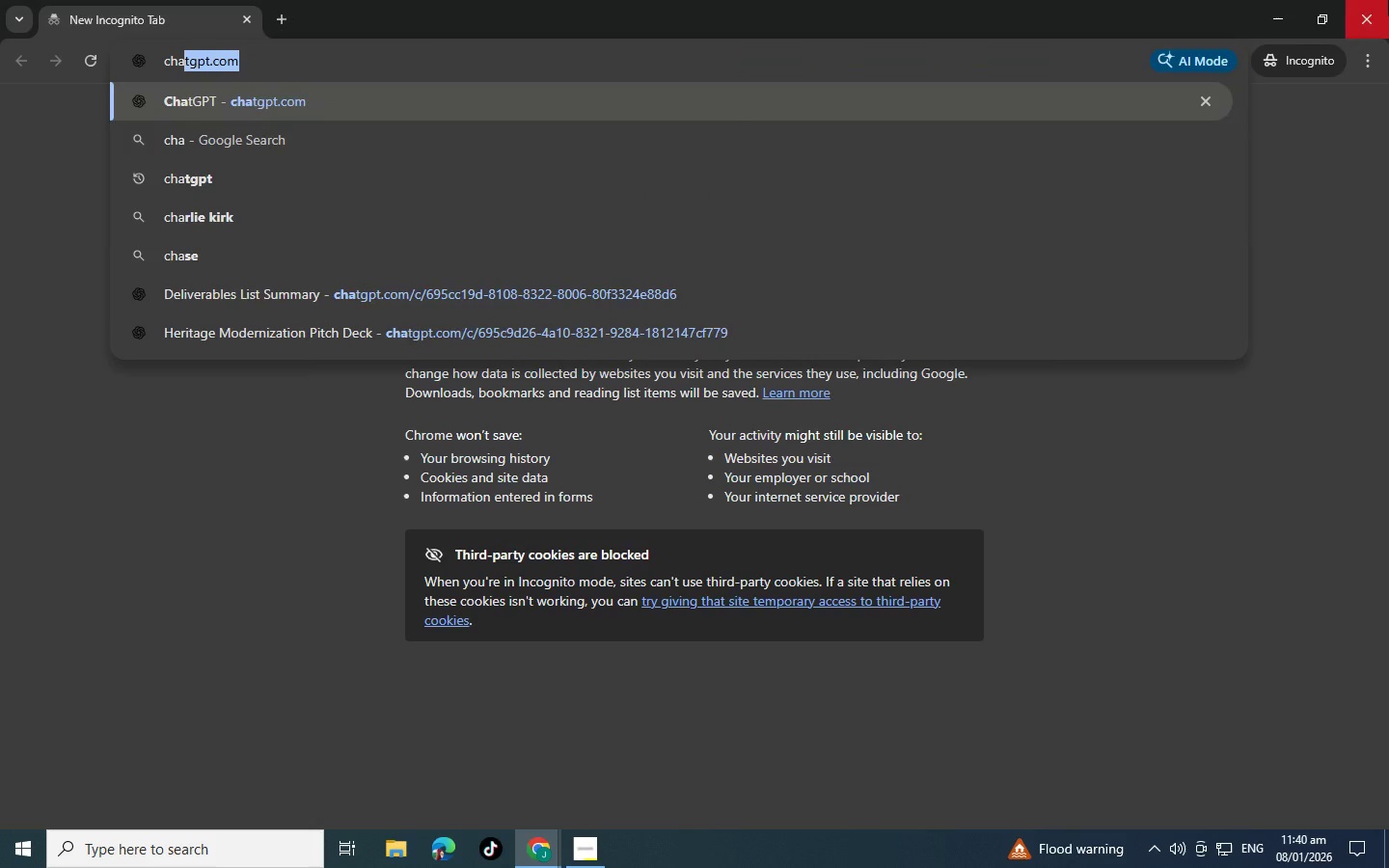 
left_click([1388, 0])
 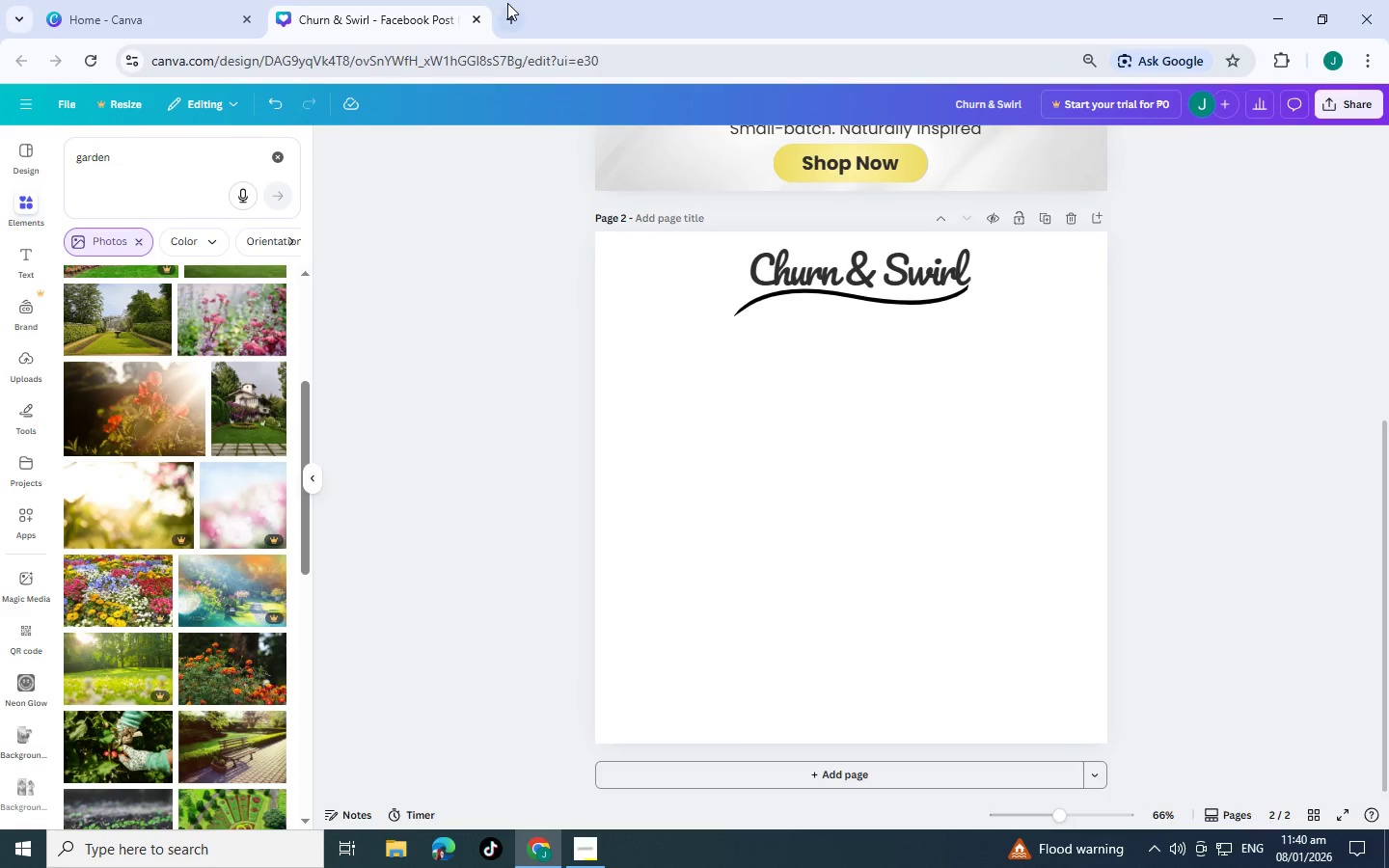 
left_click([510, 18])
 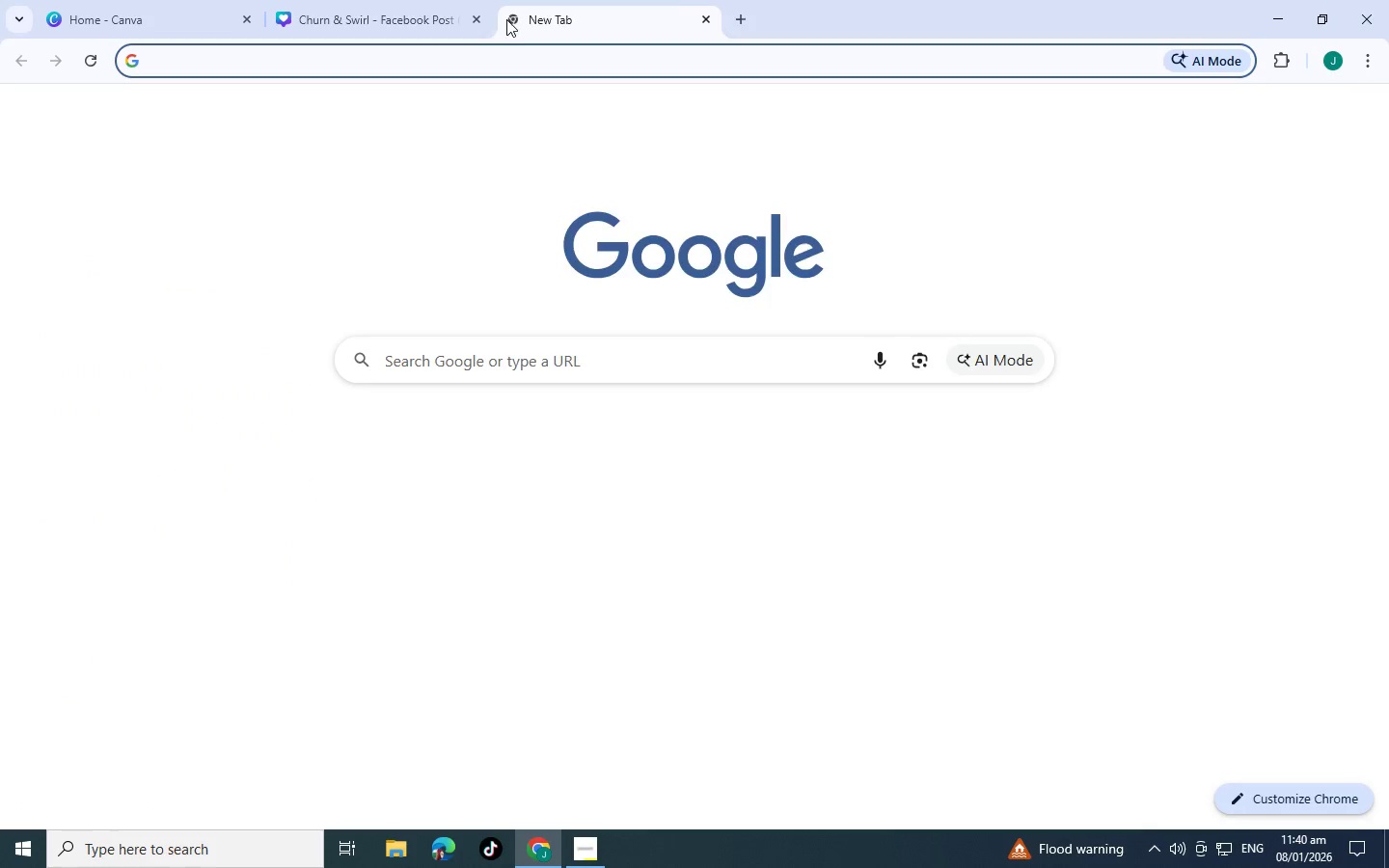 
key(C)
 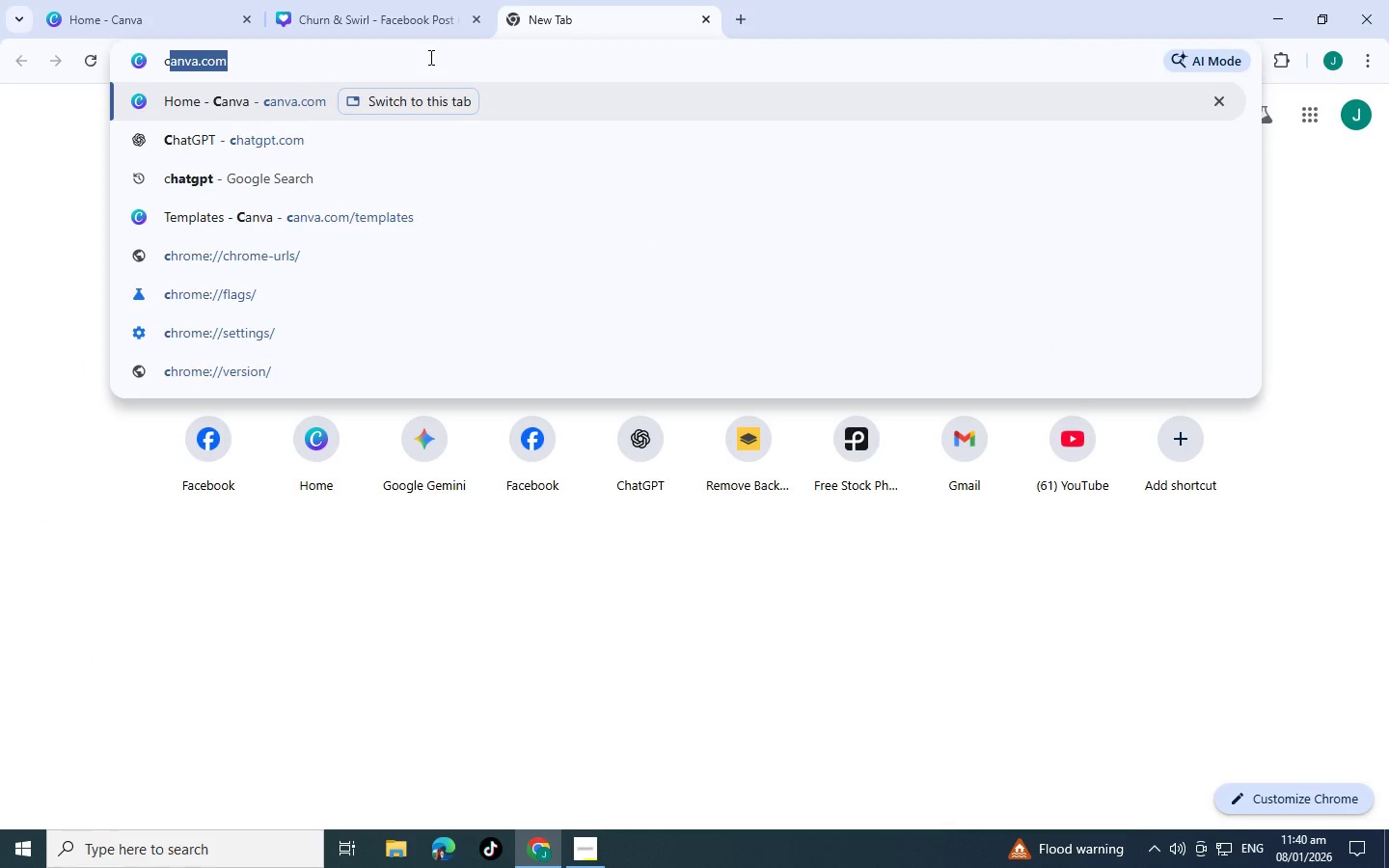 
key(Backspace)
key(Backspace)
type(ge)
 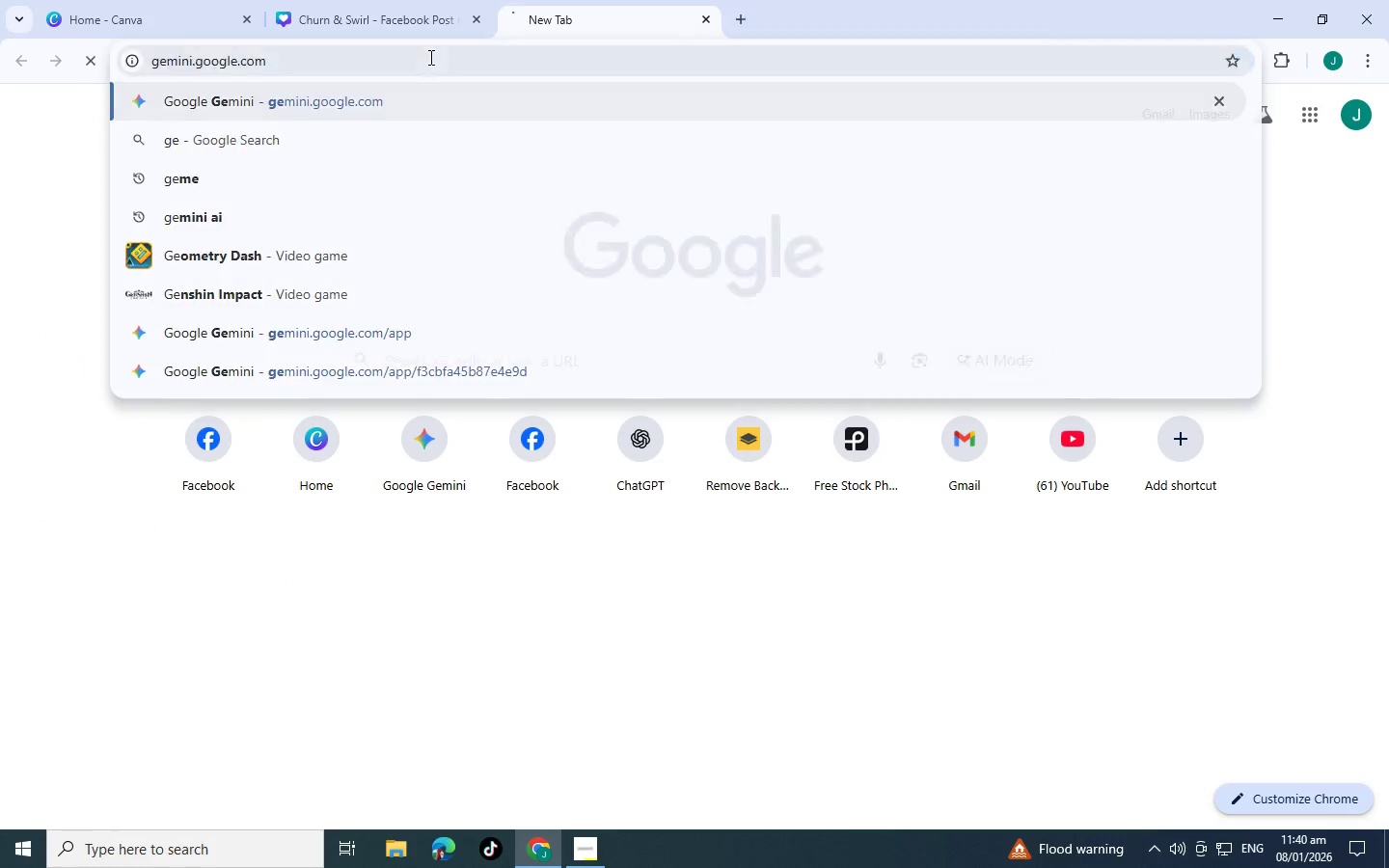 
key(Enter)
 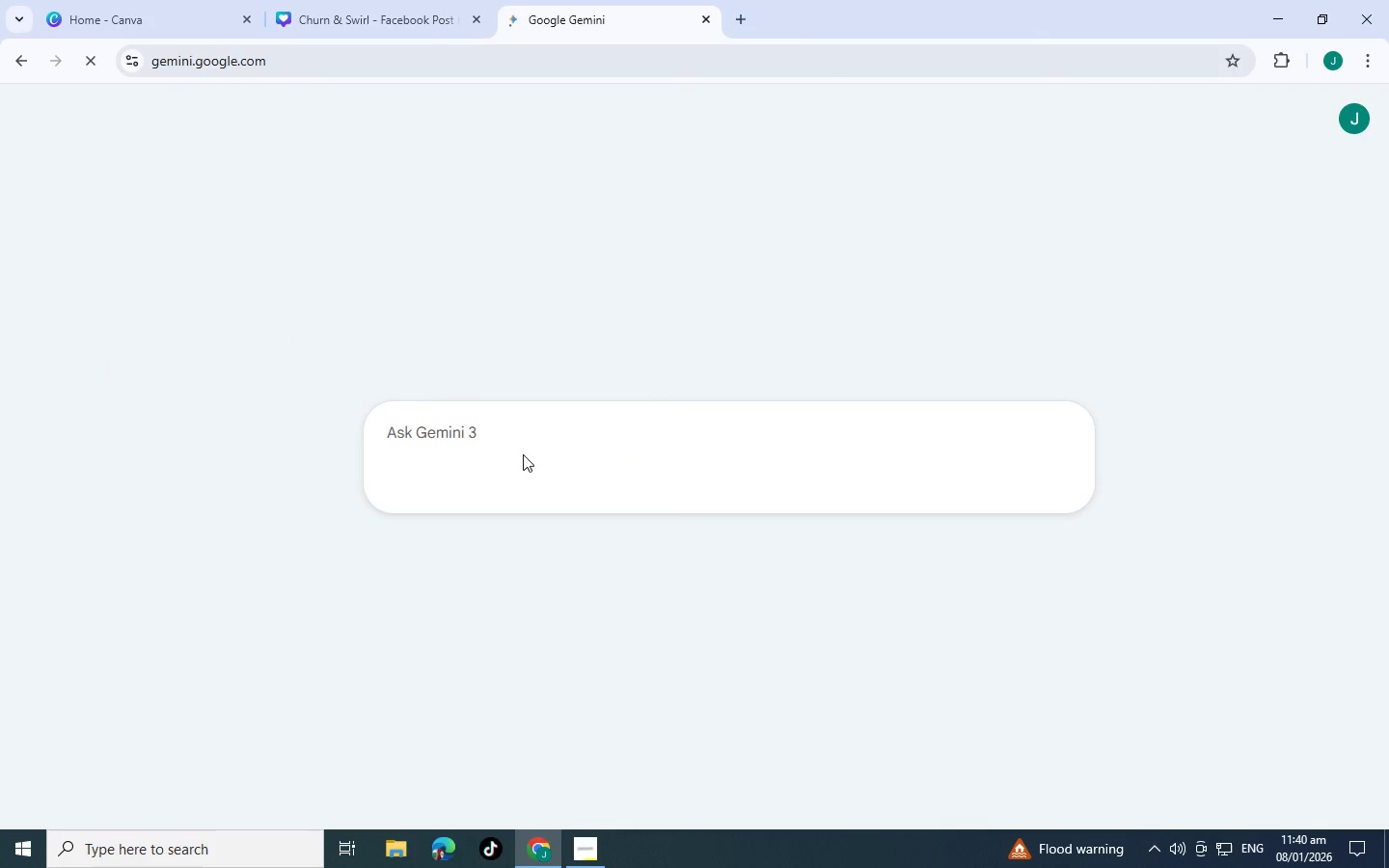 
left_click([514, 438])
 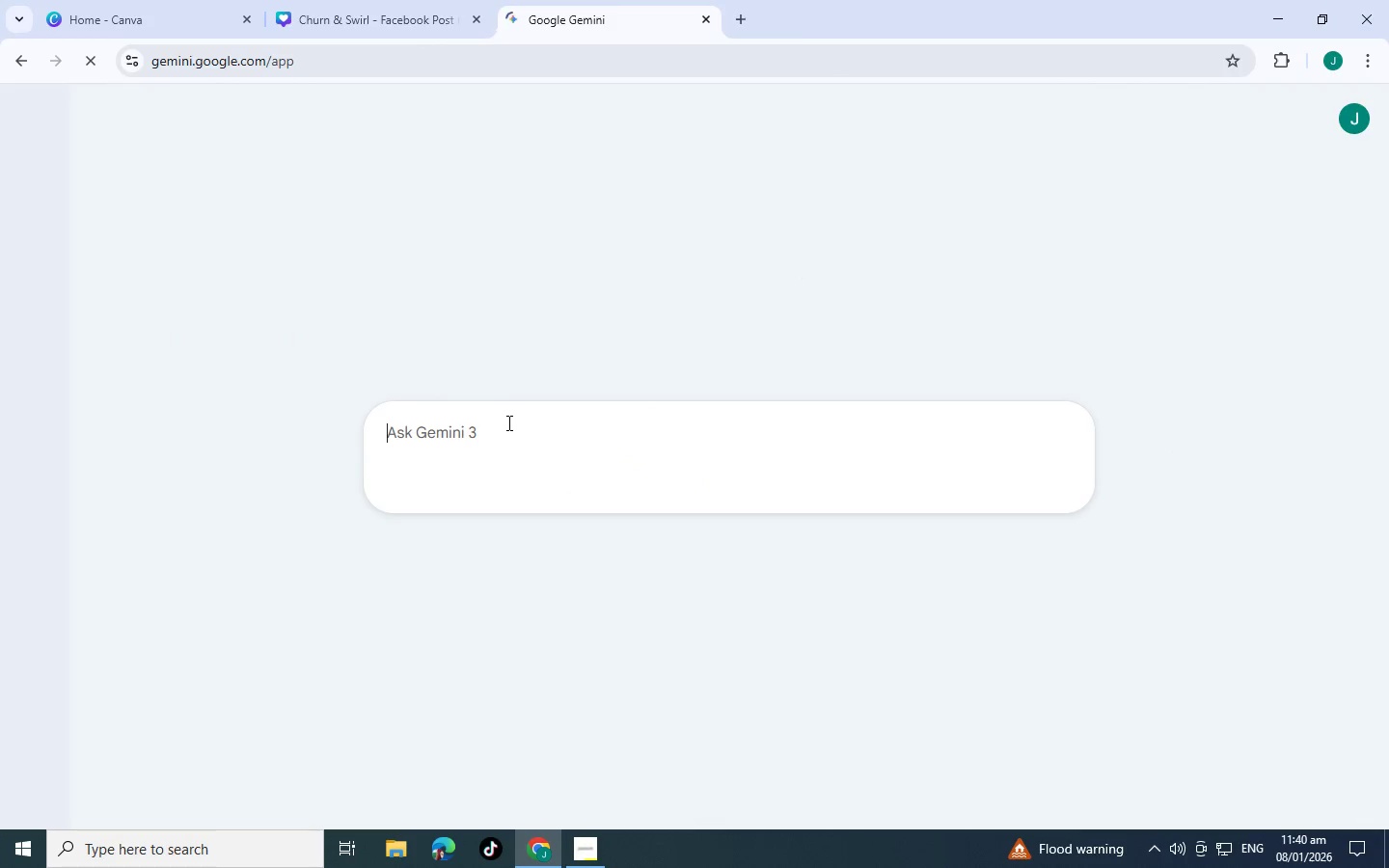 
left_click([507, 422])
 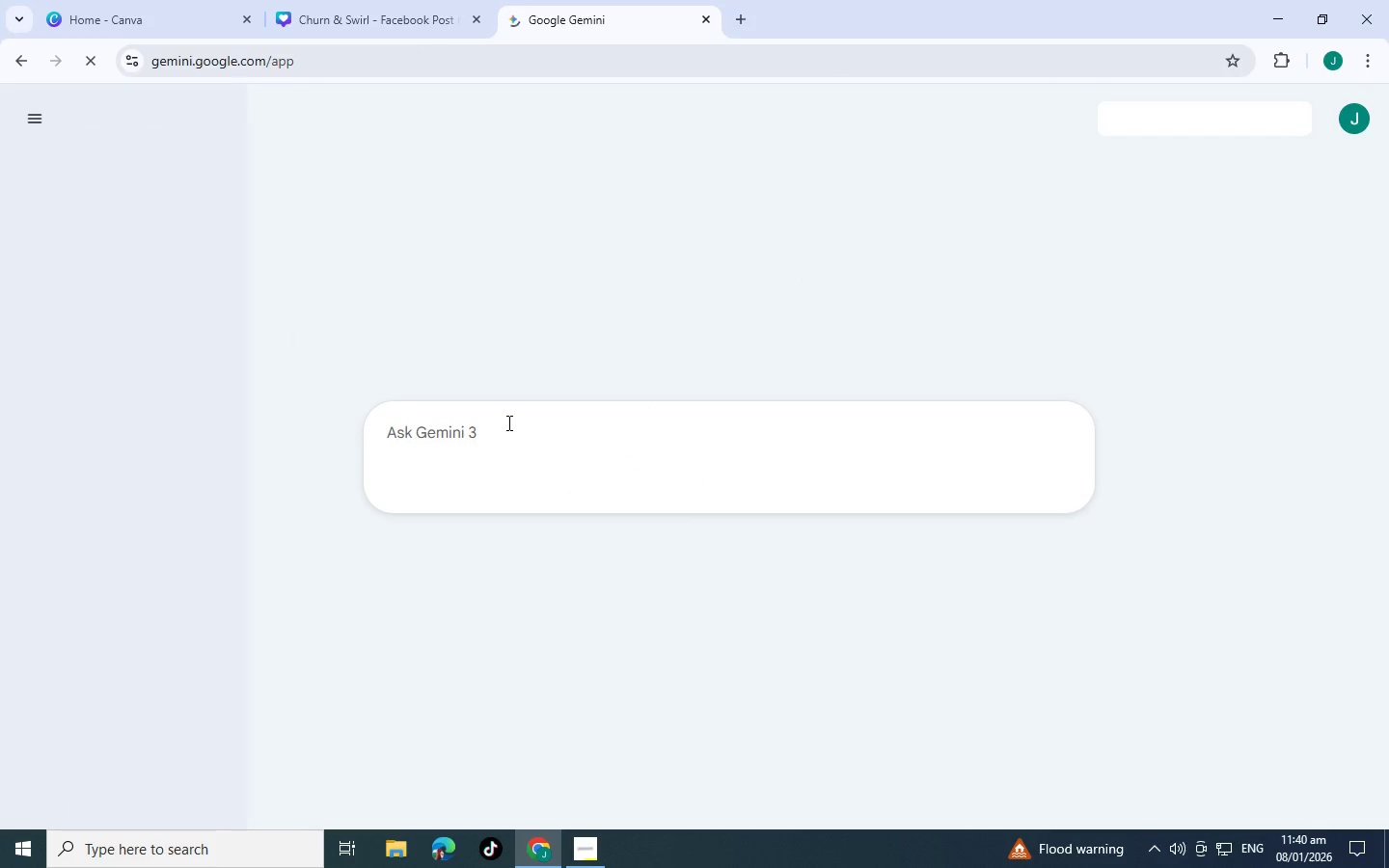 
type(geerate image of an ice )
key(Backspace)
key(Backspace)
key(Backspace)
key(Backspace)
 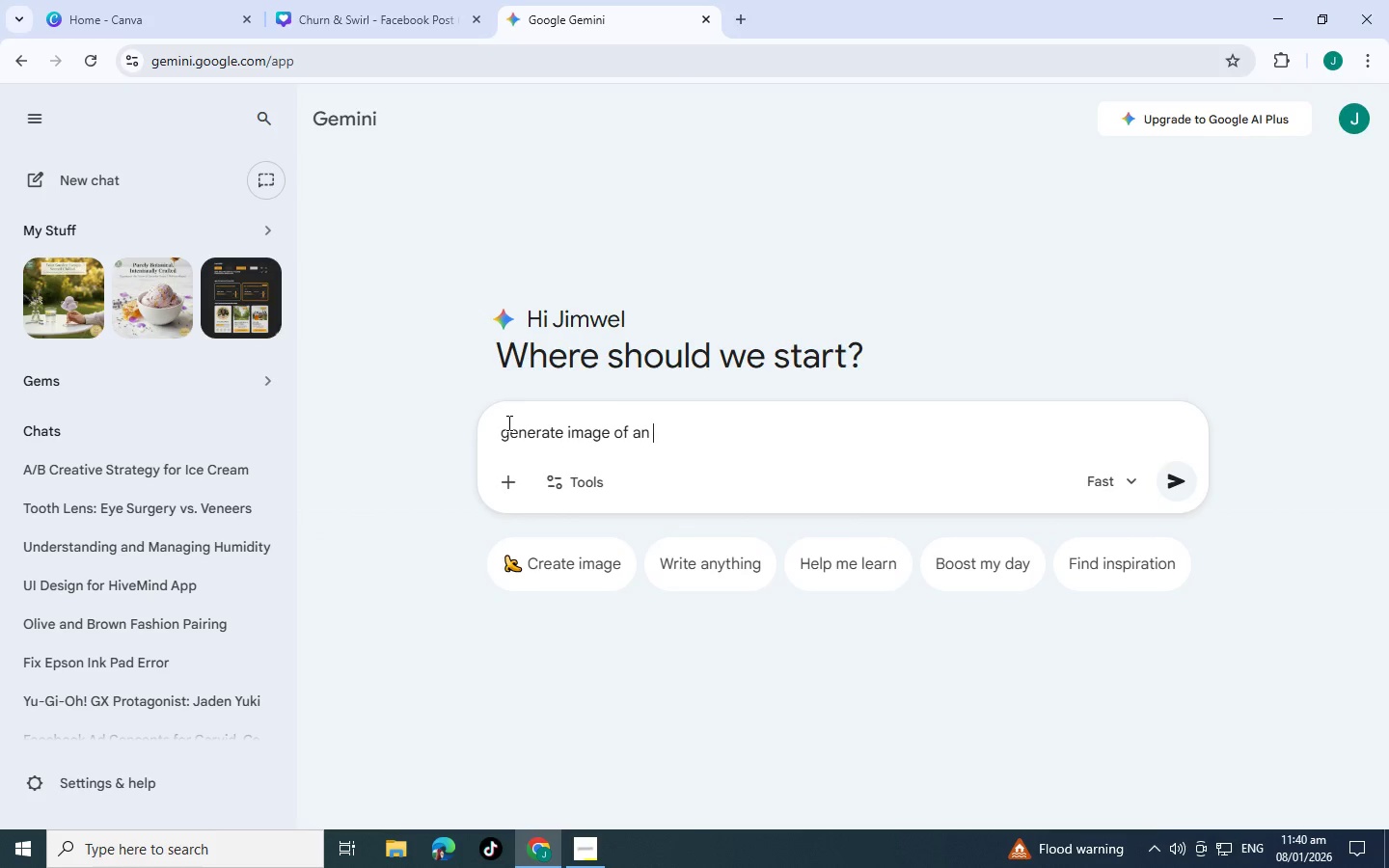 
wait(6.53)
 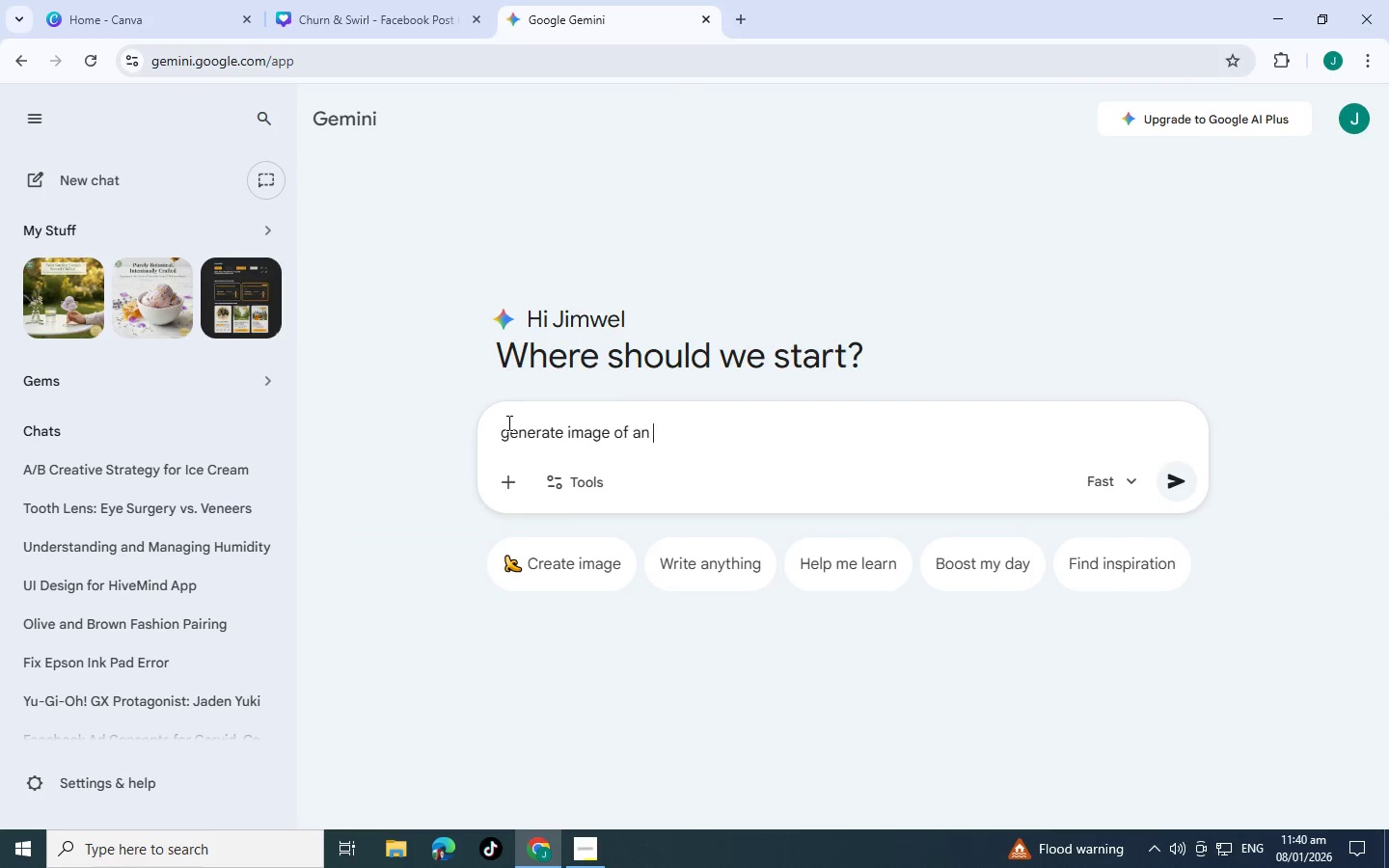 
key(Alt+AltLeft)
 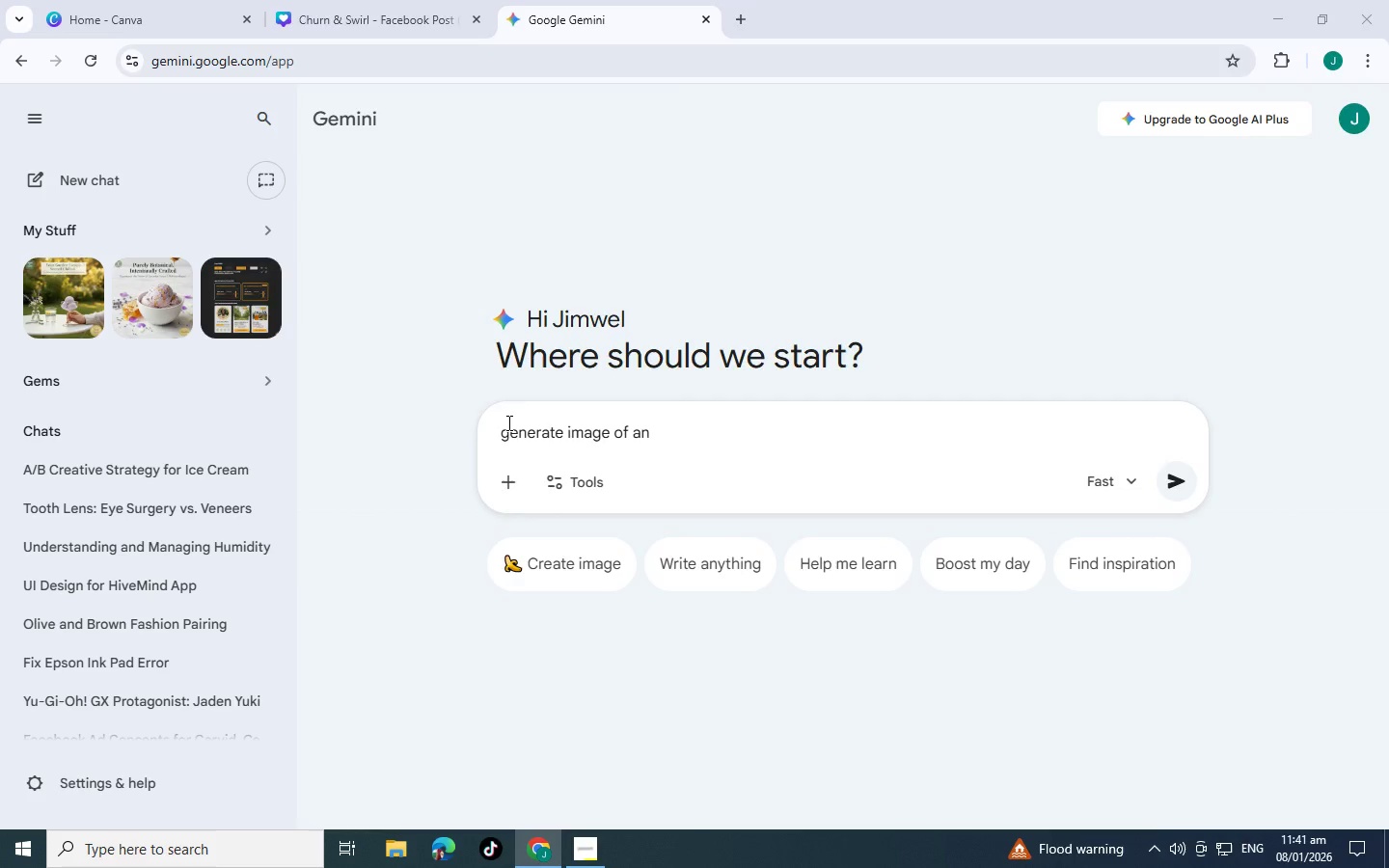 
key(Alt+Tab)